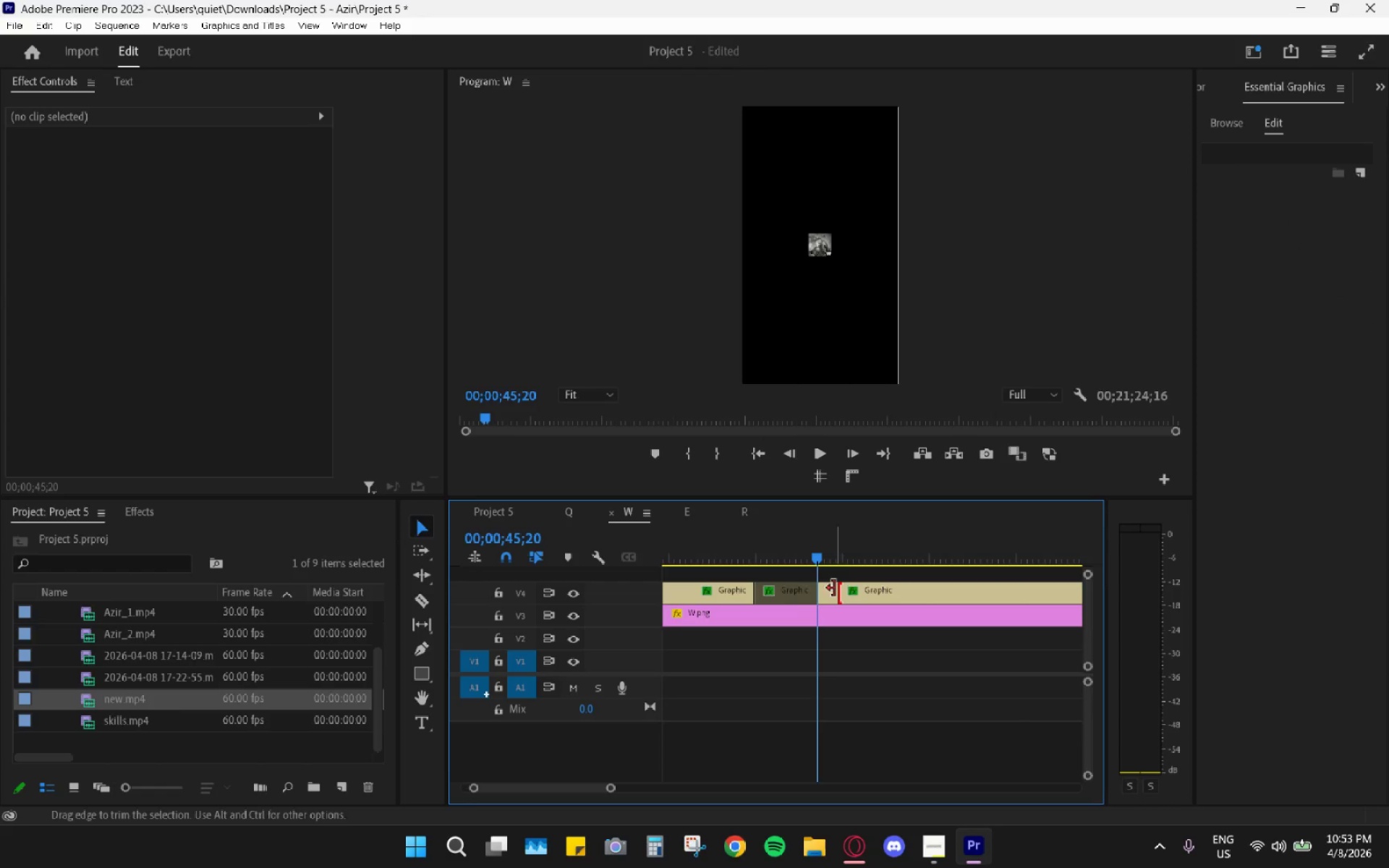 
key(H)
 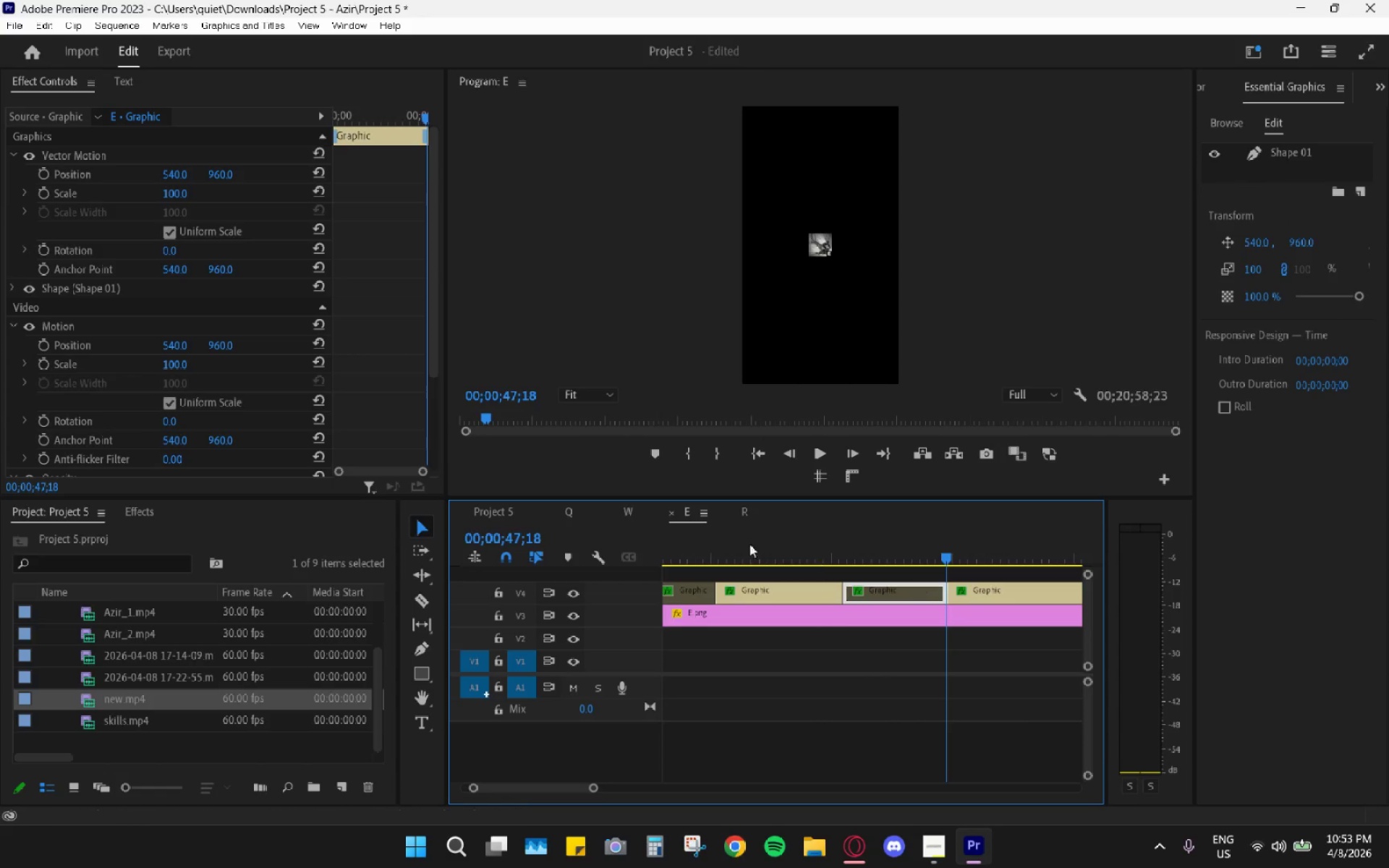 
left_click([738, 515])
 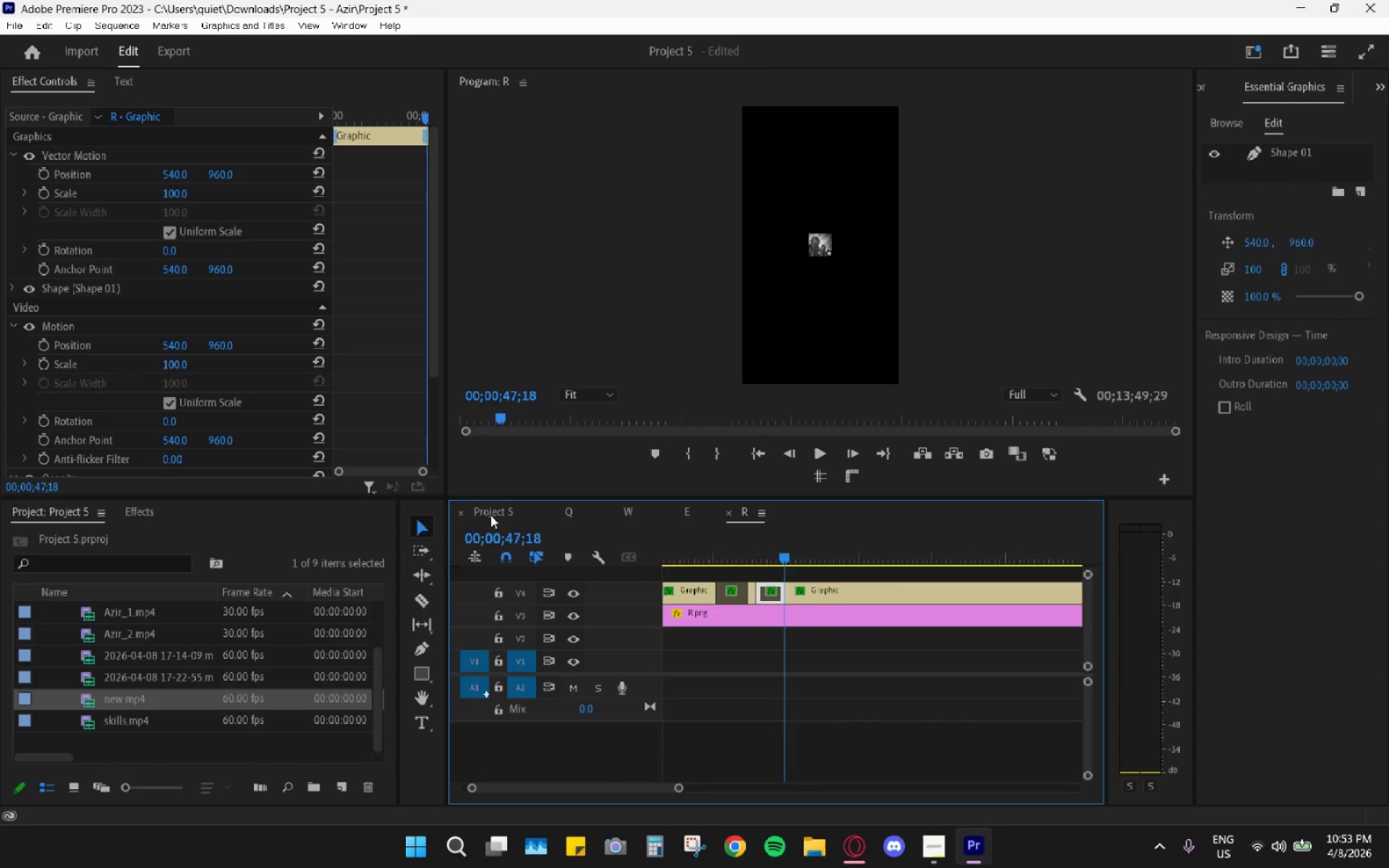 
left_click([490, 514])
 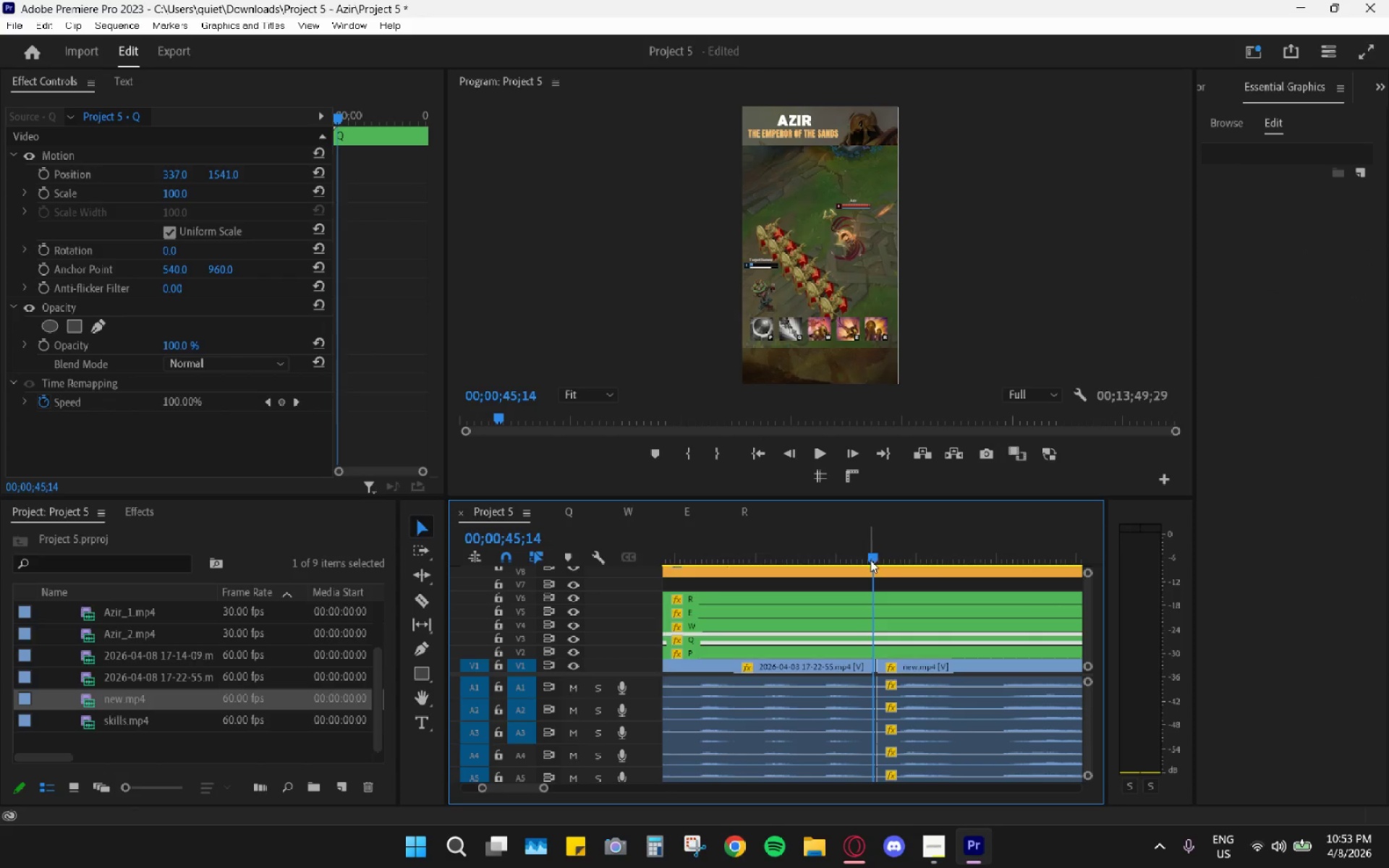 
left_click_drag(start_coordinate=[870, 560], to_coordinate=[875, 561])
 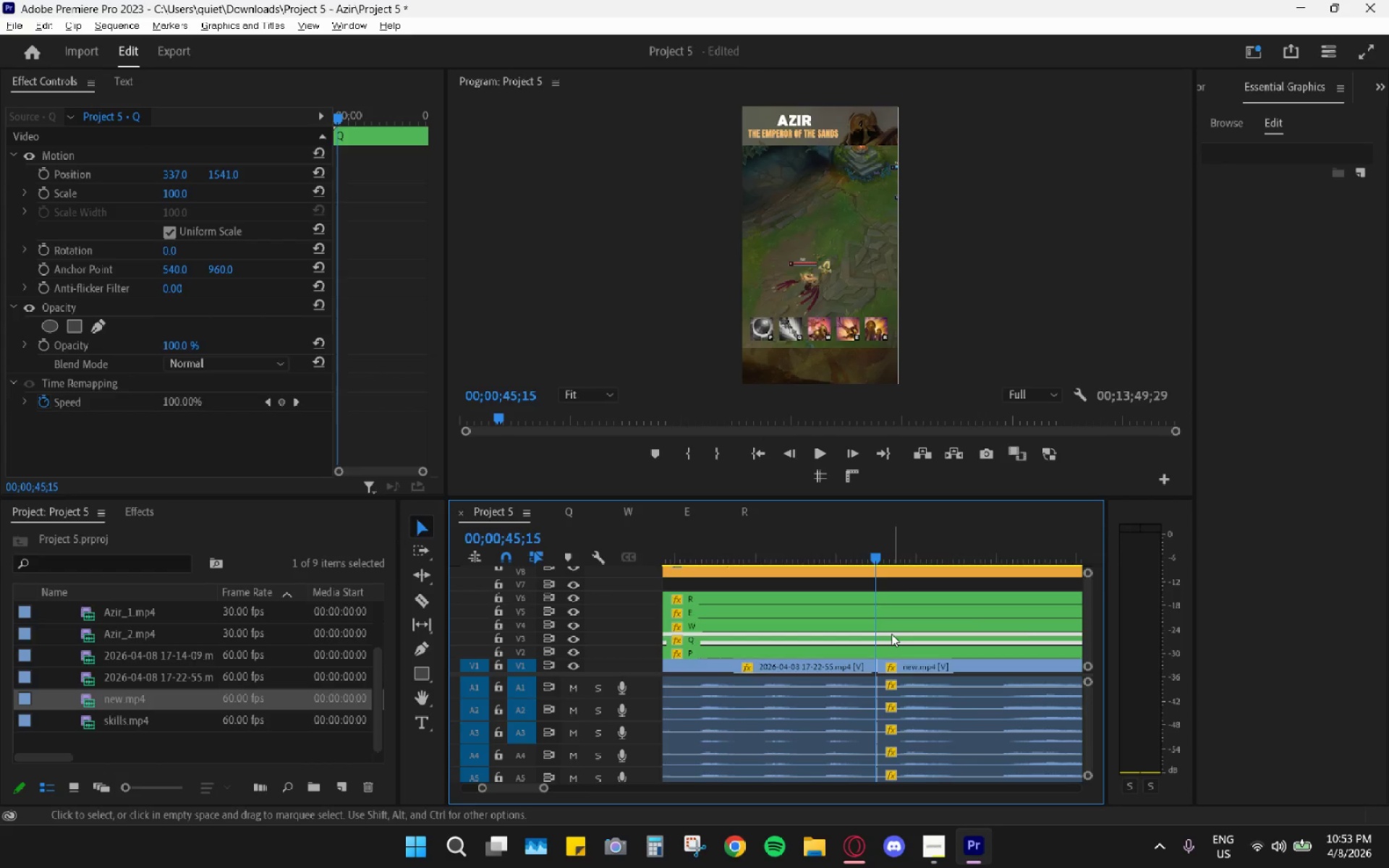 
hold_key(key=AltLeft, duration=1.0)
scroll: coordinate [885, 638], scroll_direction: up, amount: 14.0
 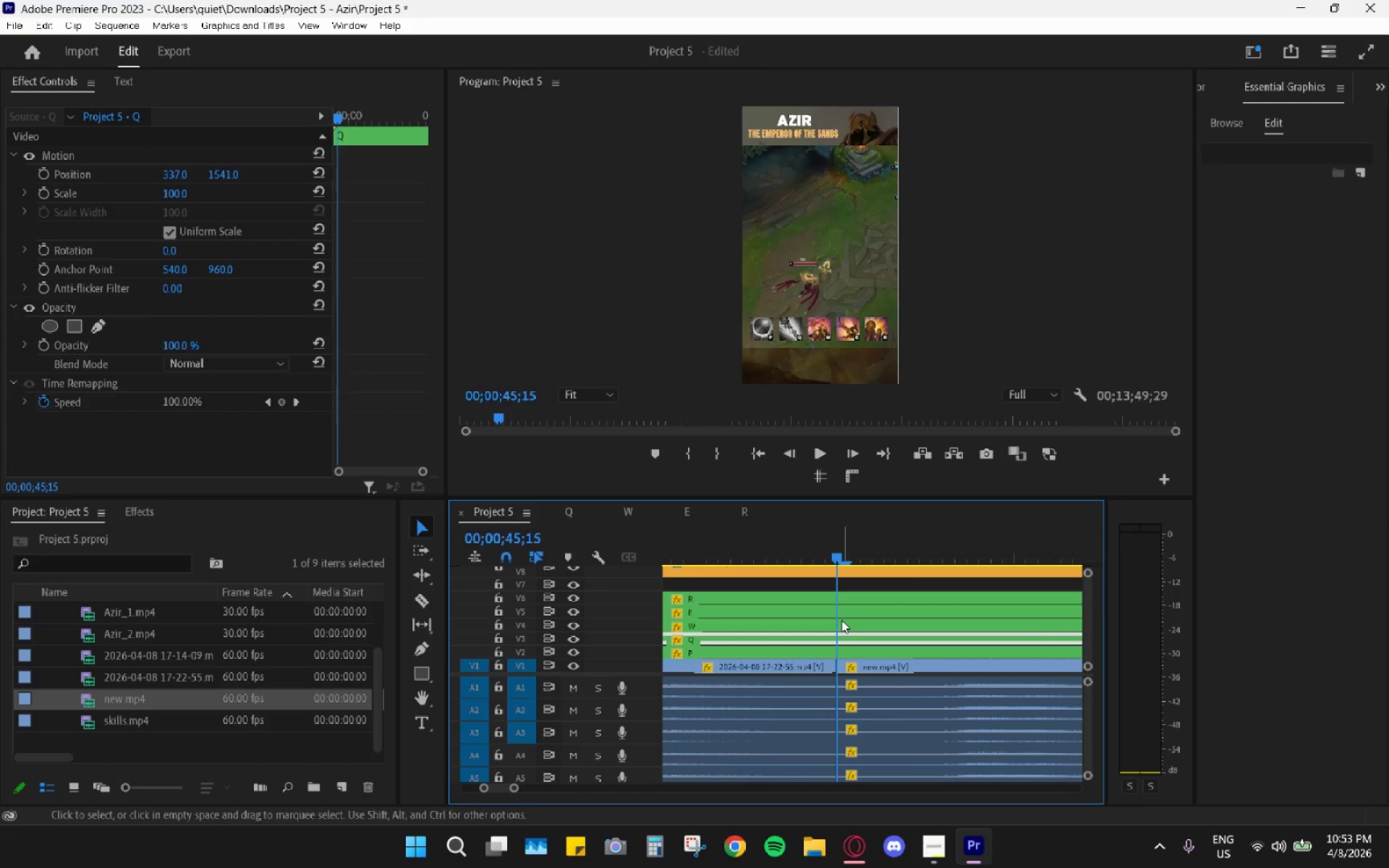 
double_click([841, 619])
 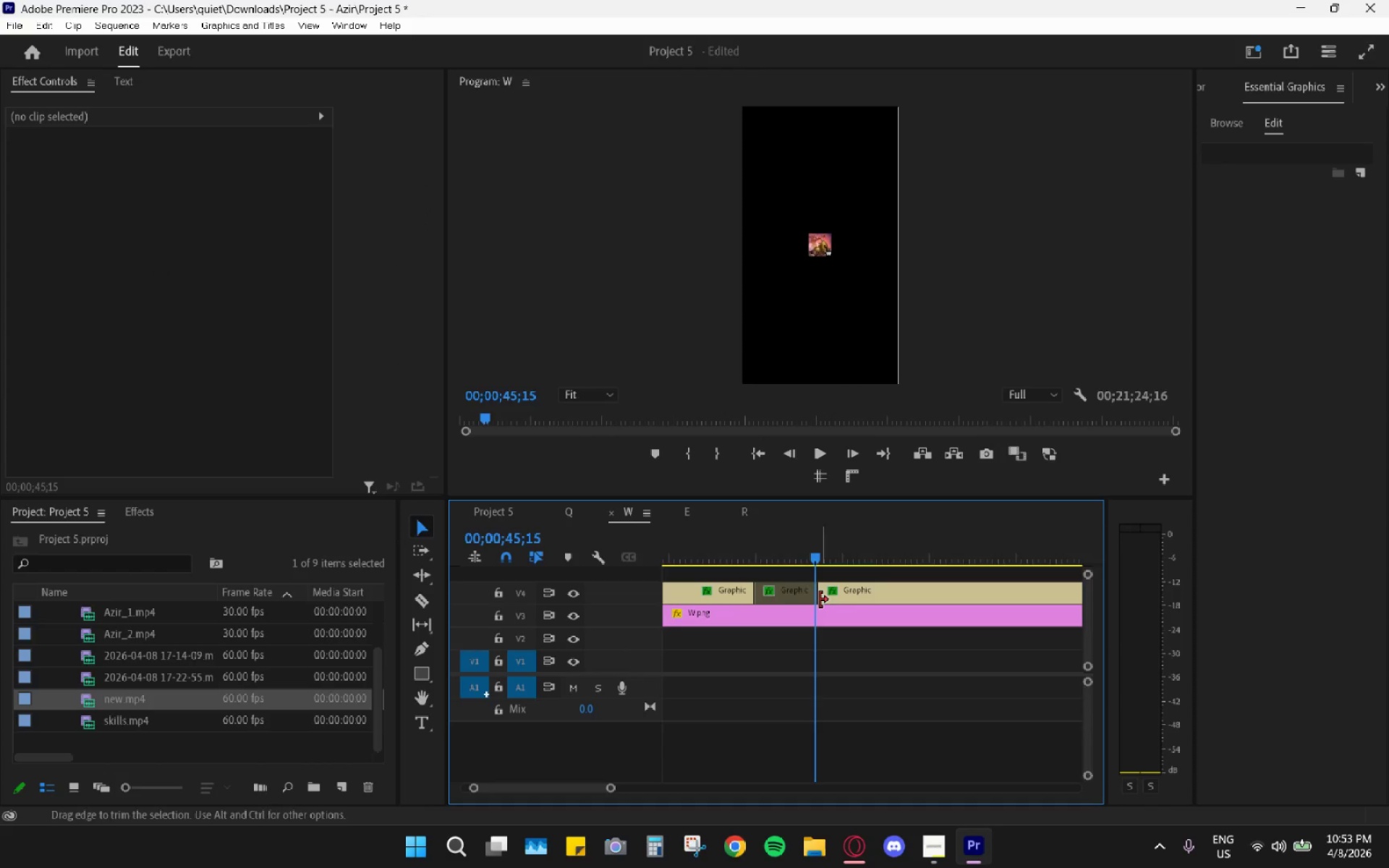 
hold_key(key=AltLeft, duration=0.56)
 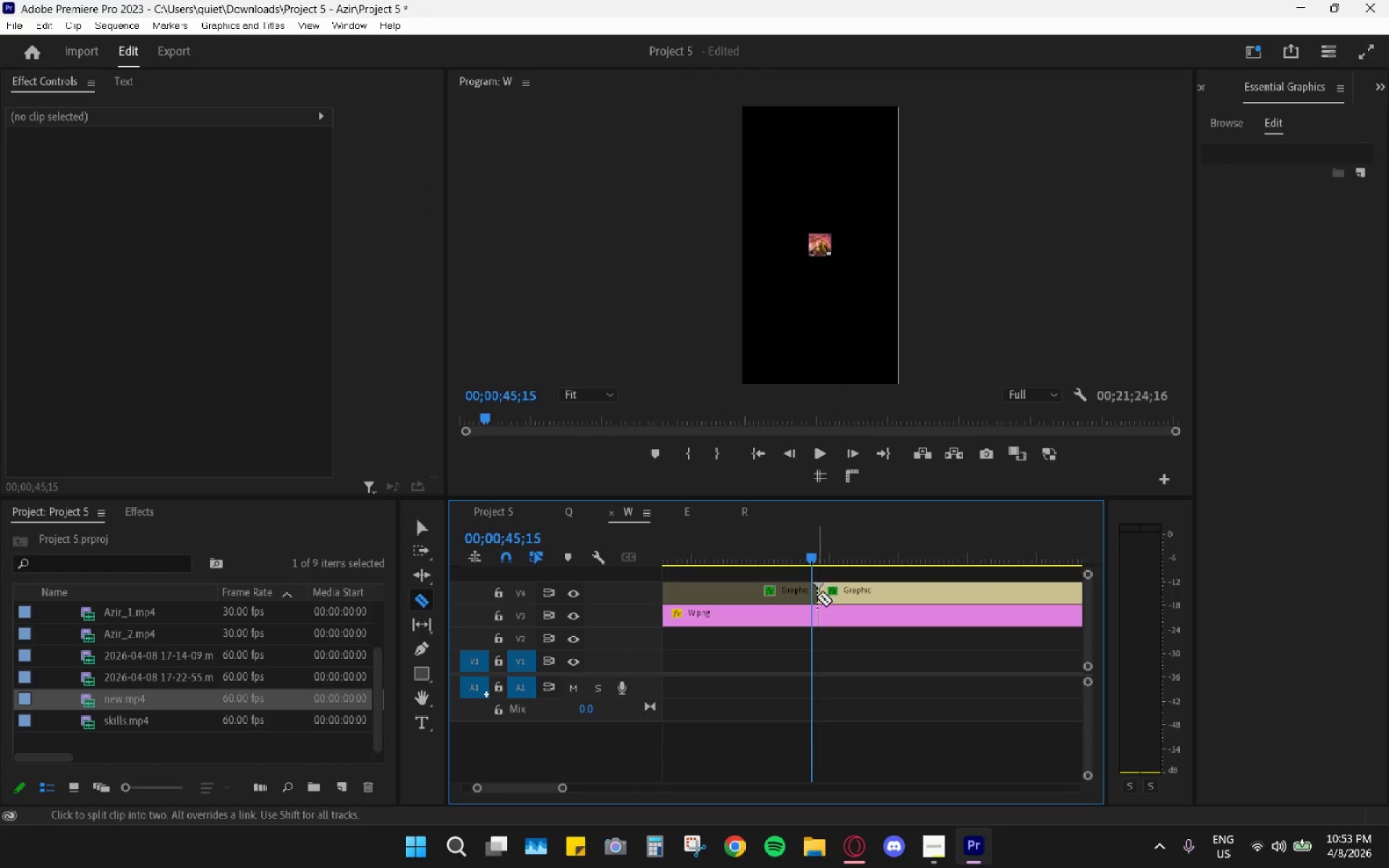 
key(C)
 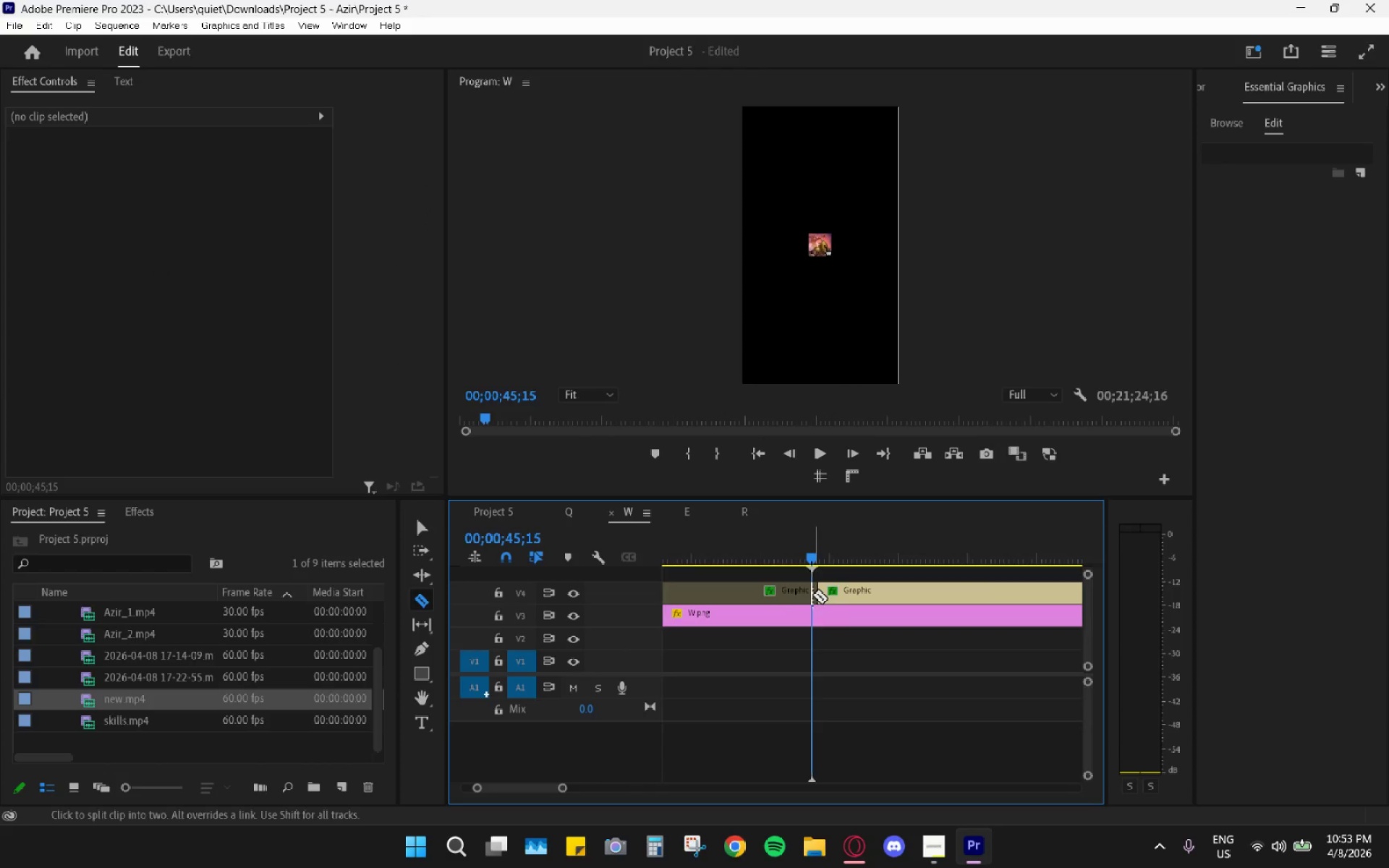 
scroll: coordinate [817, 610], scroll_direction: up, amount: 11.0
 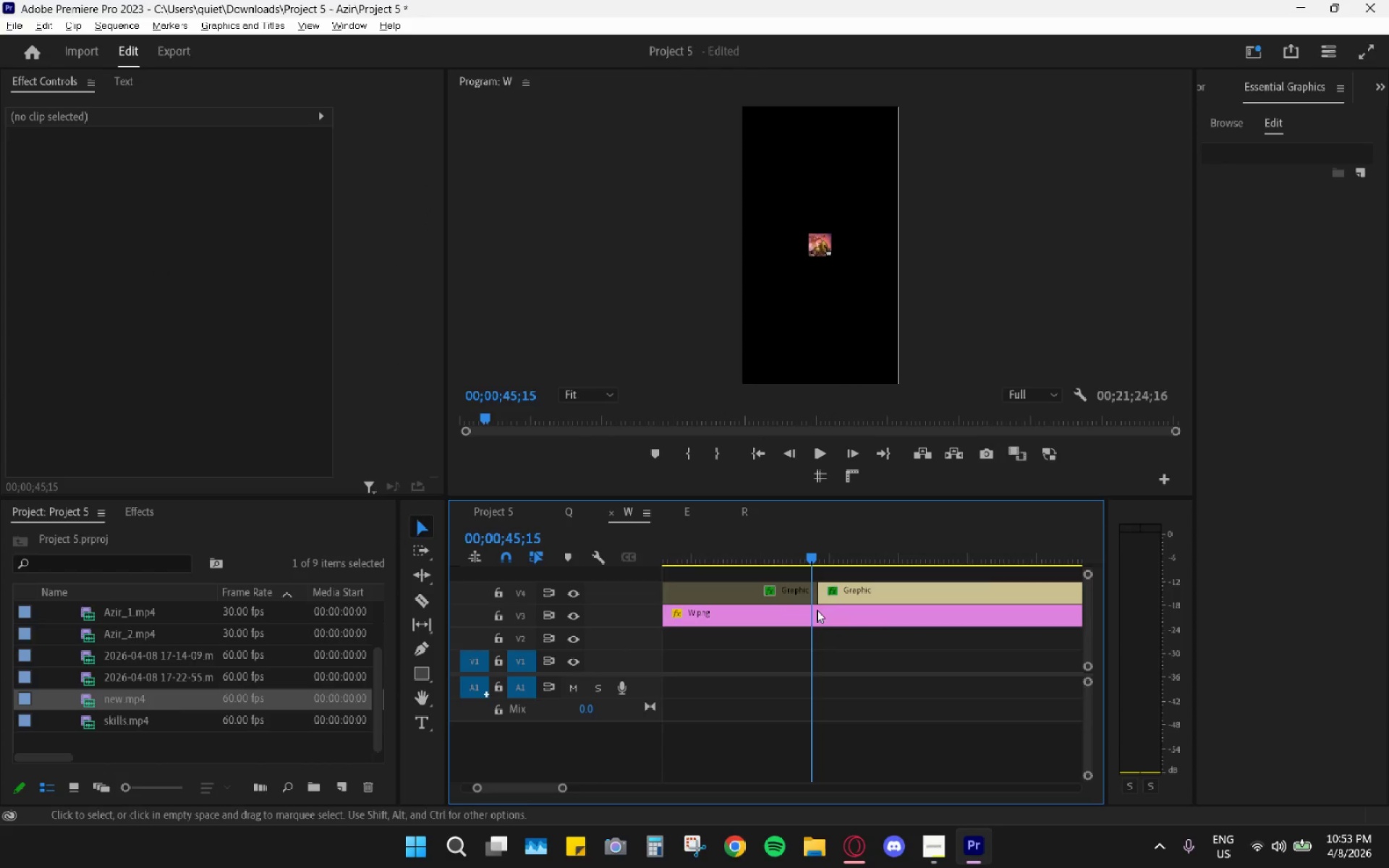 
key(V)
 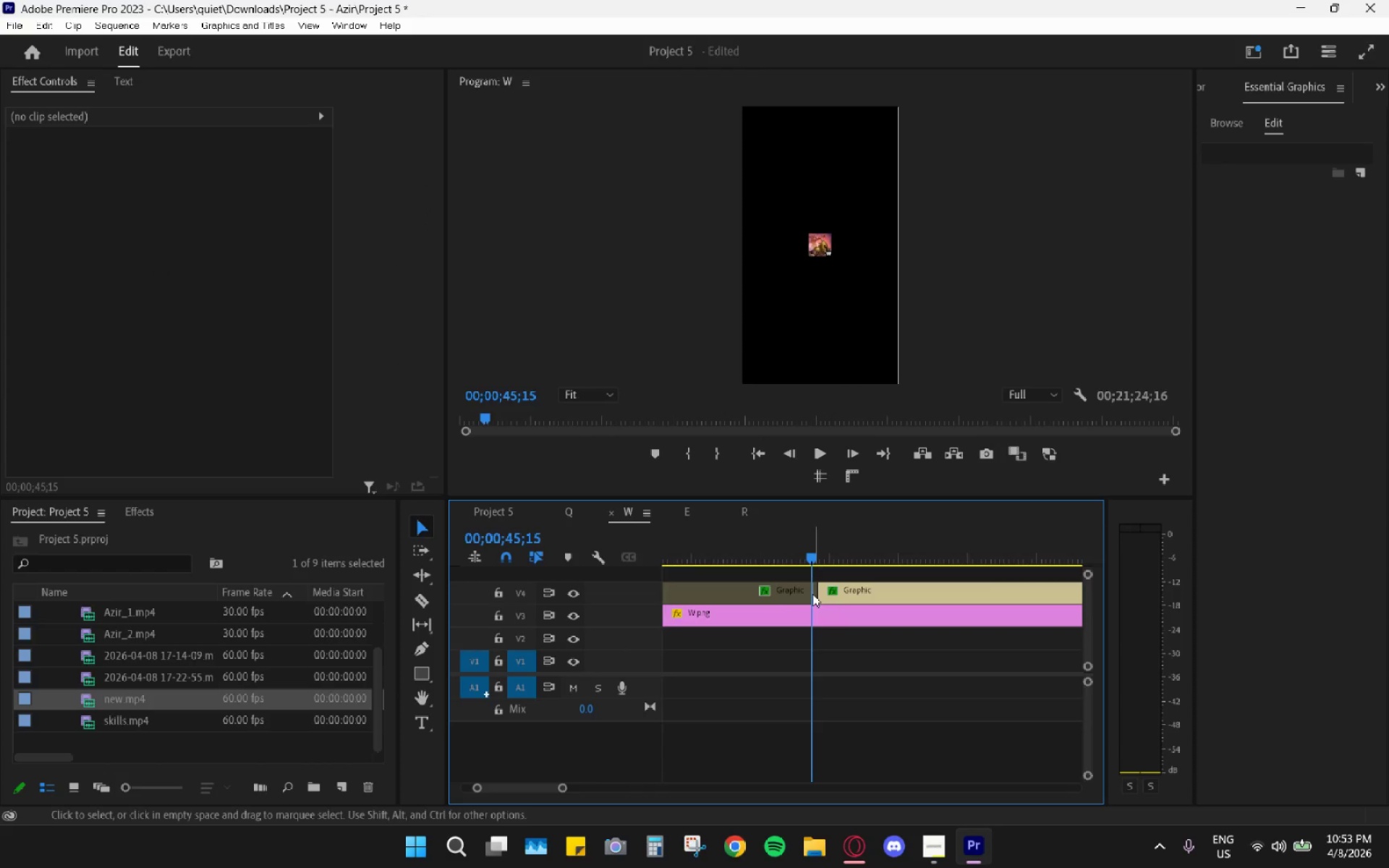 
double_click([812, 594])
 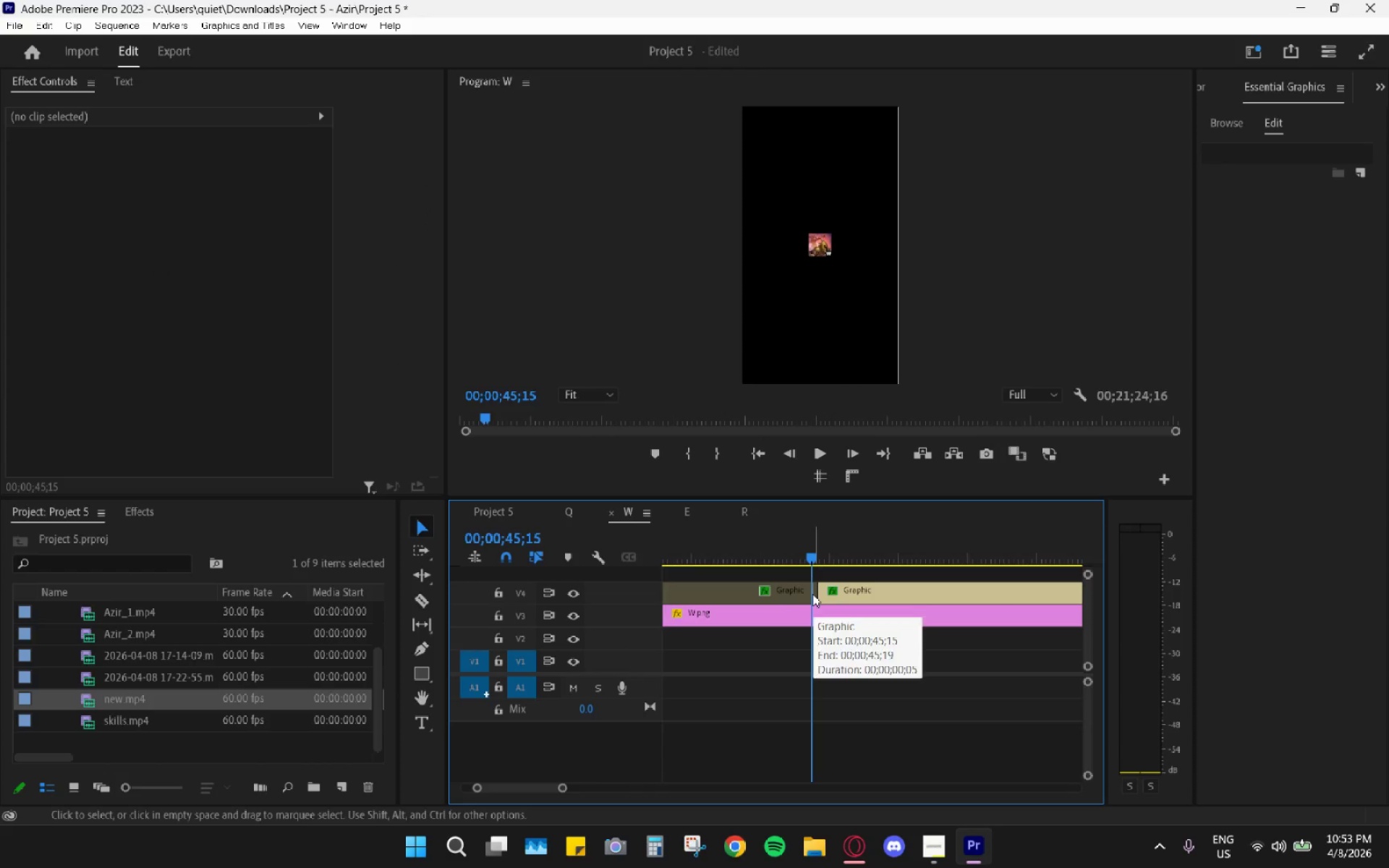 
left_click([814, 594])
 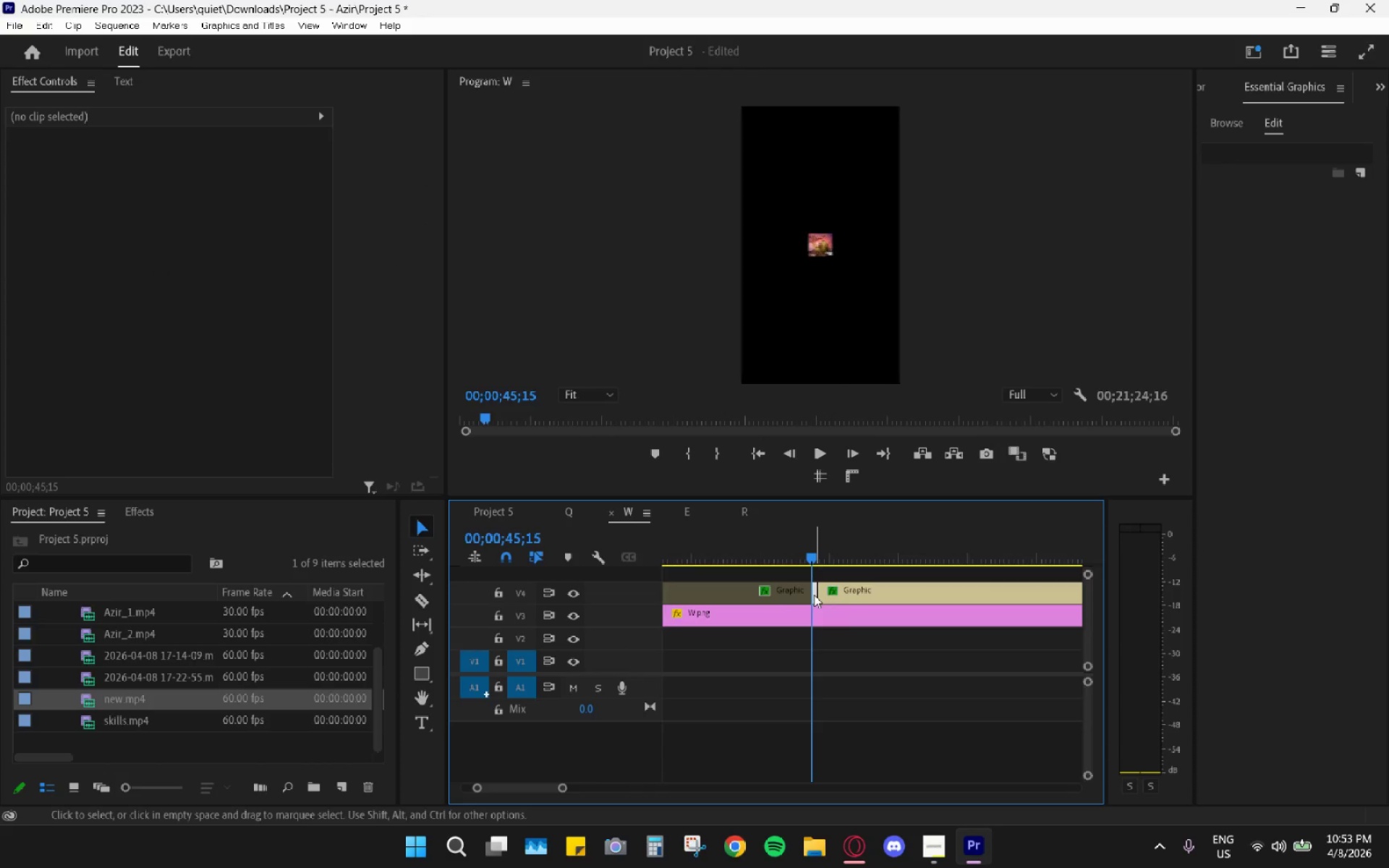 
key(Shift+ShiftLeft)
 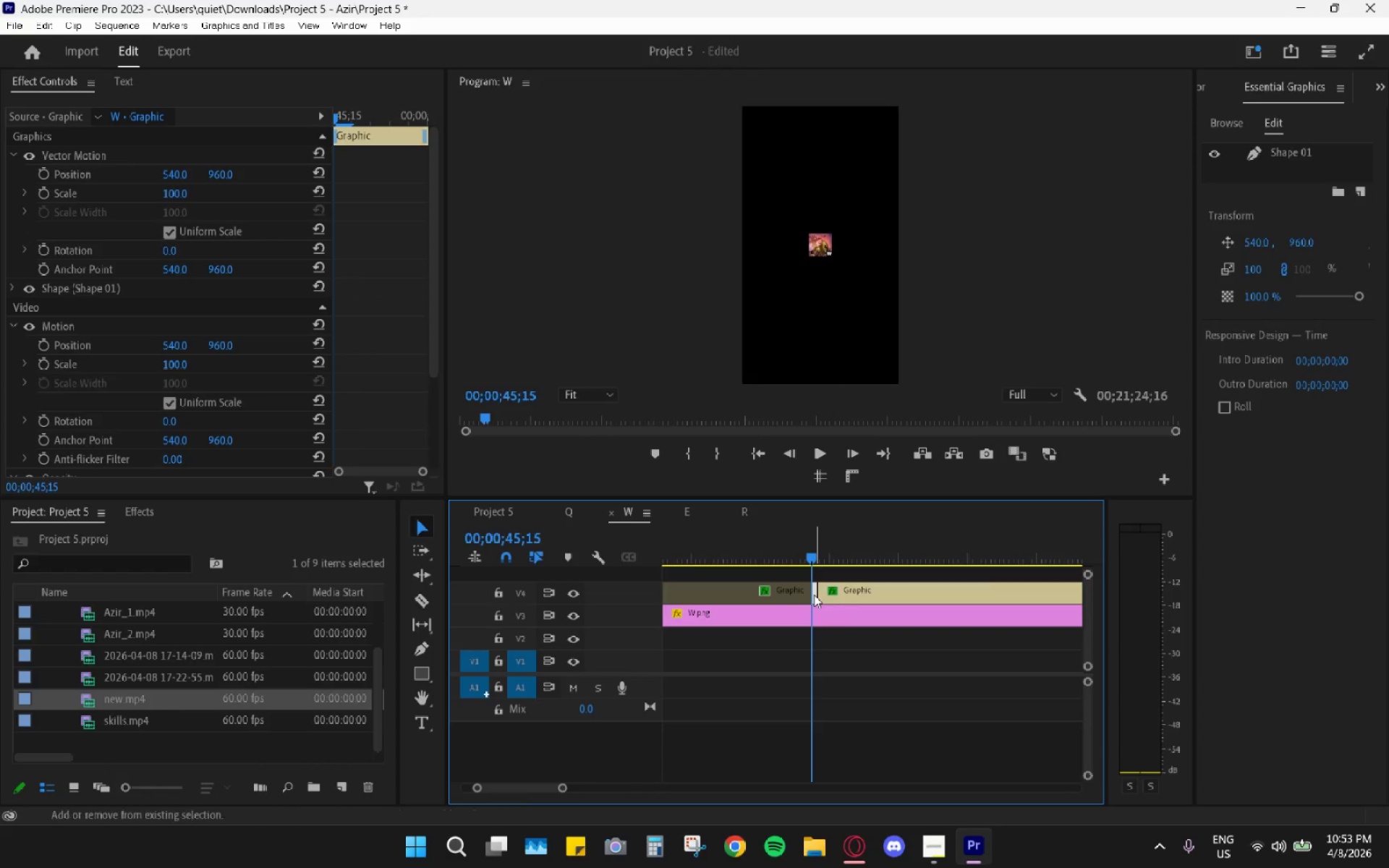 
key(Shift+E)
 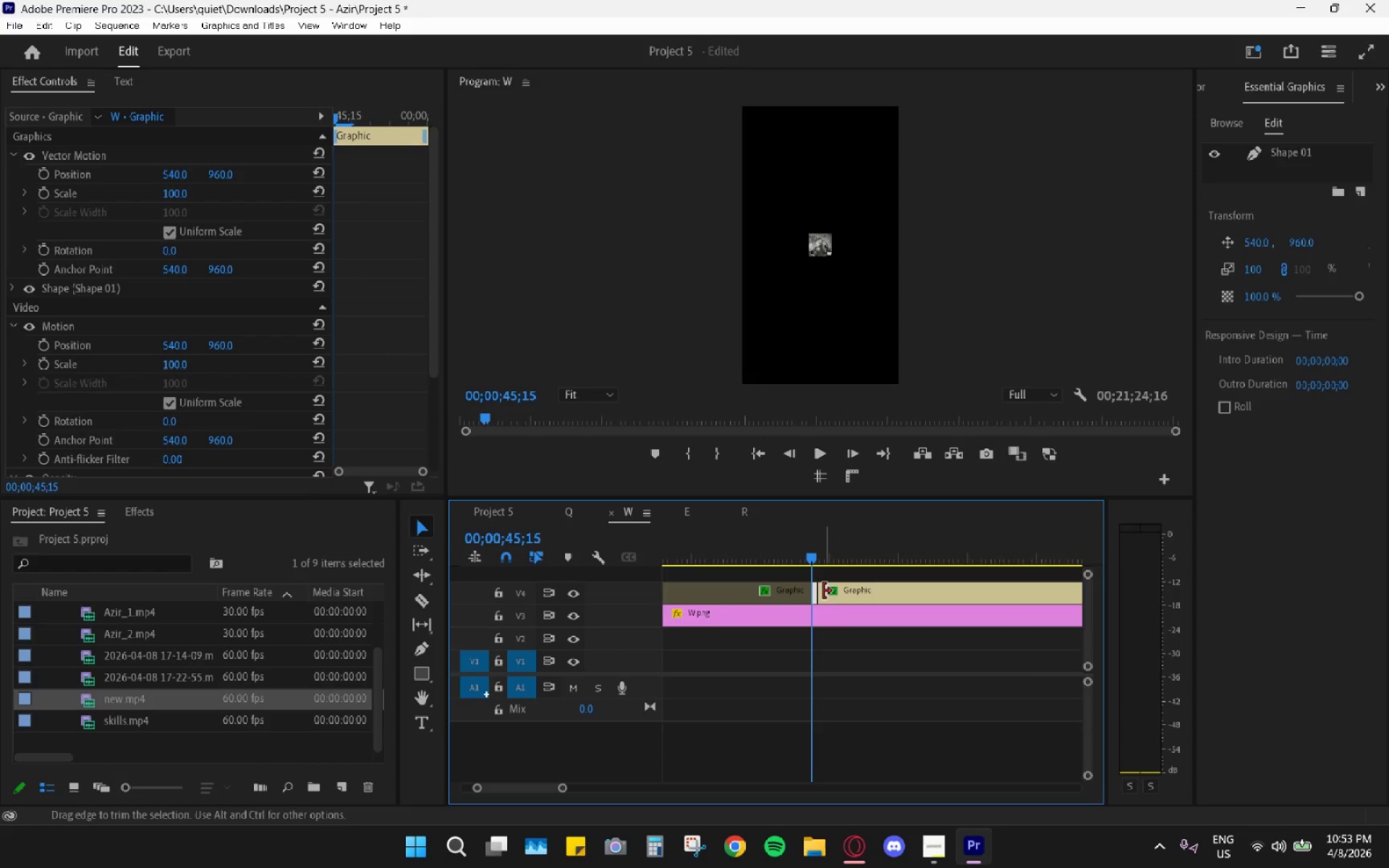 
left_click([818, 592])
 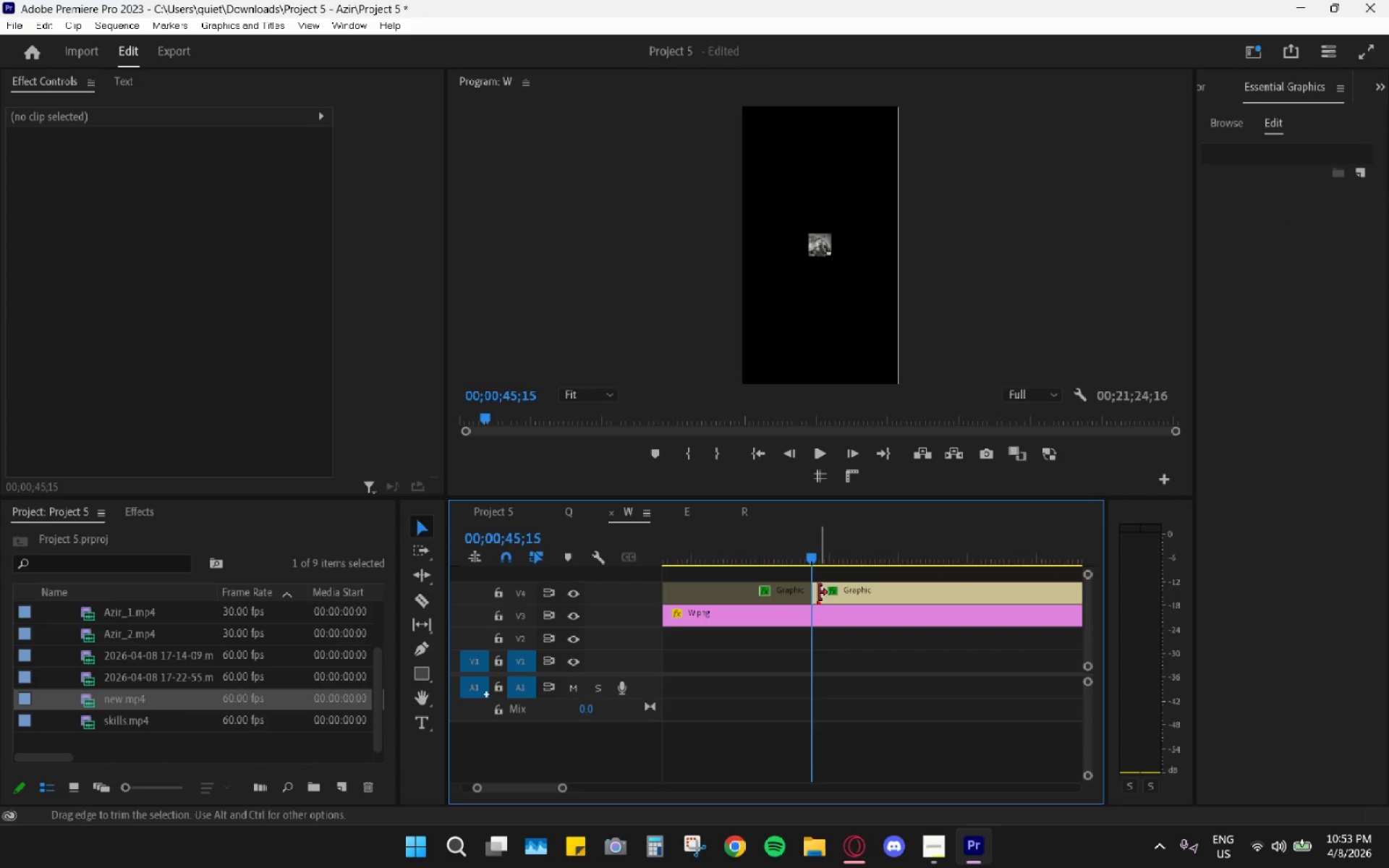 
key(H)
 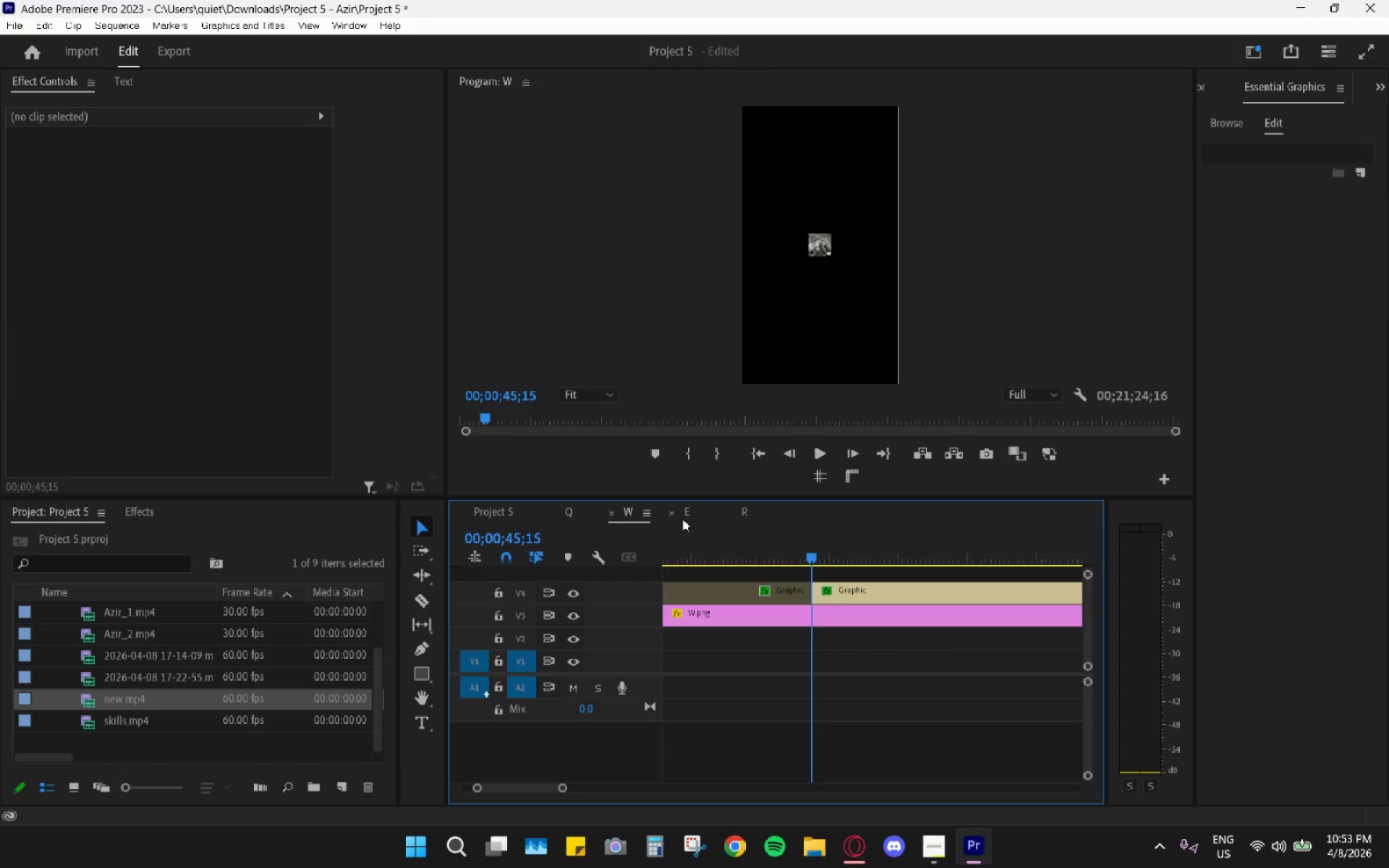 
left_click([685, 515])
 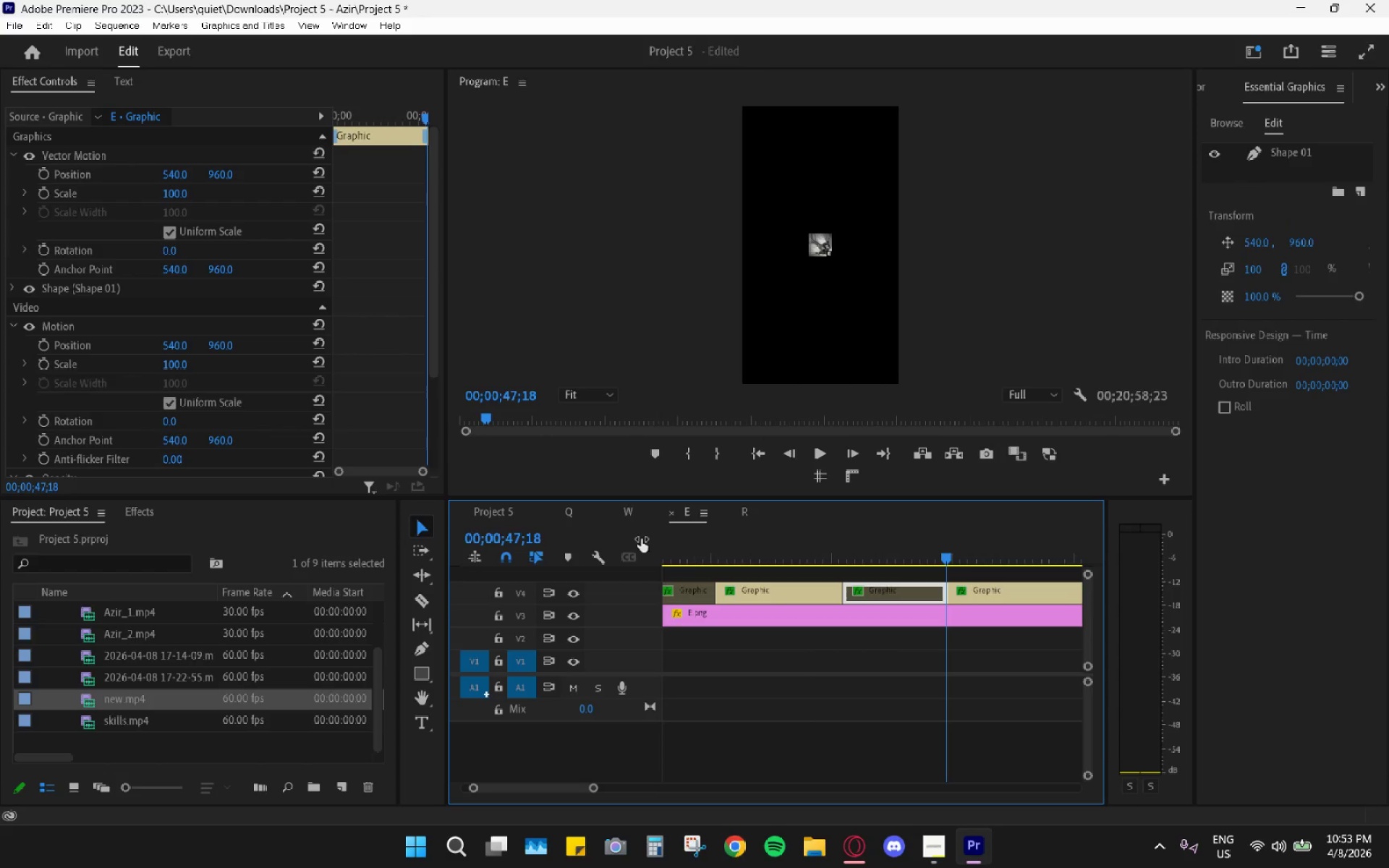 
left_click([523, 514])
 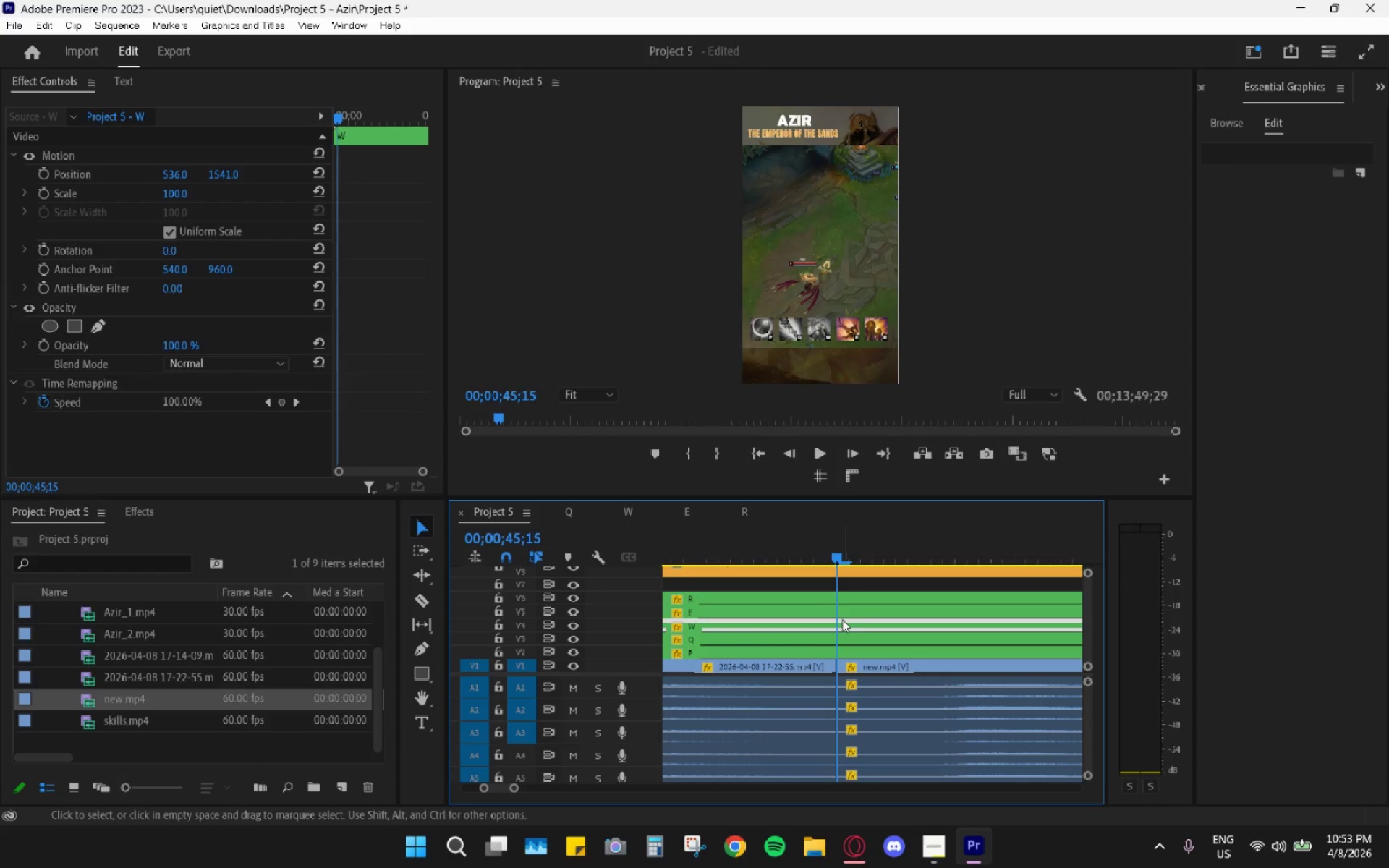 
double_click([839, 611])
 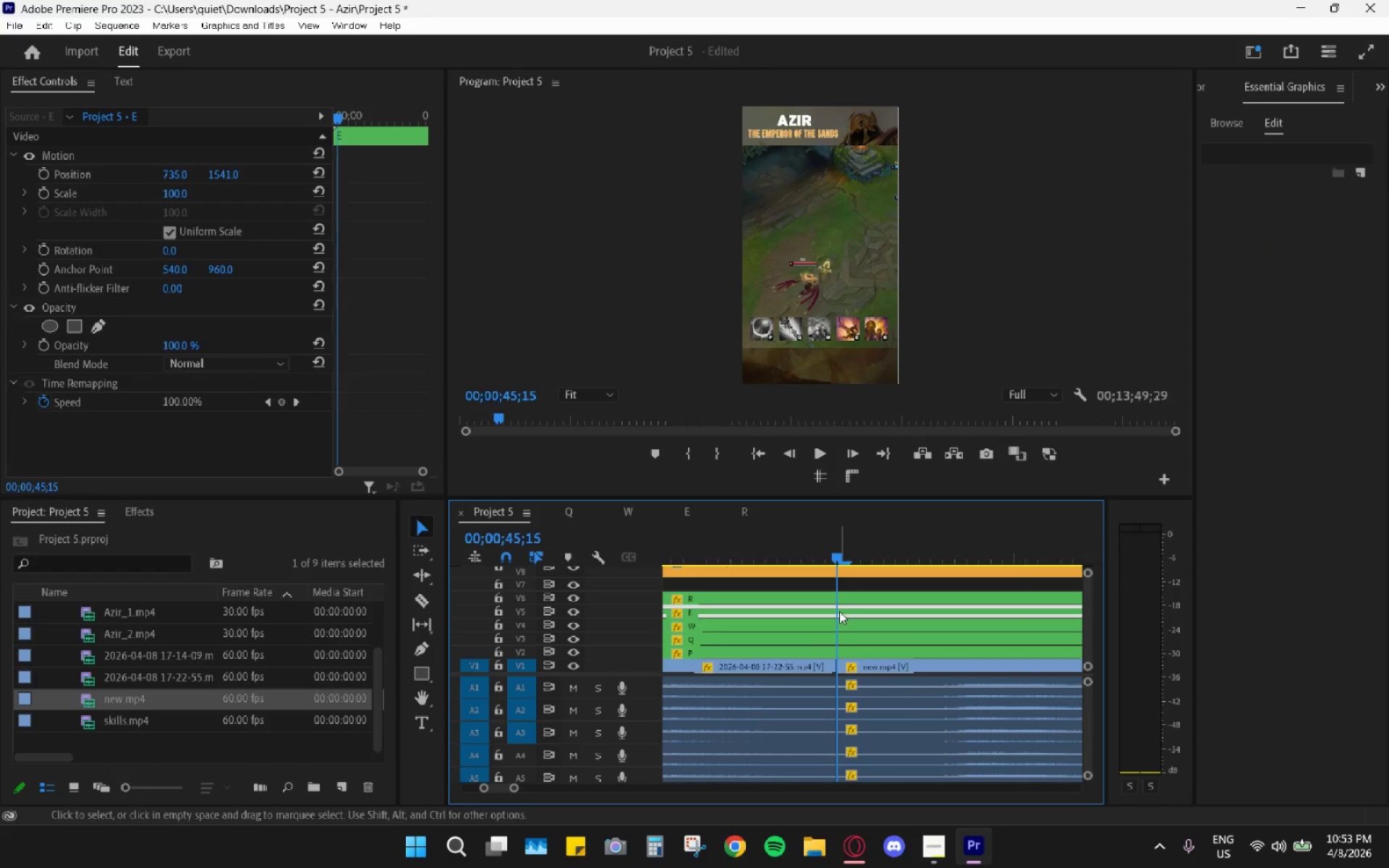 
triple_click([839, 611])
 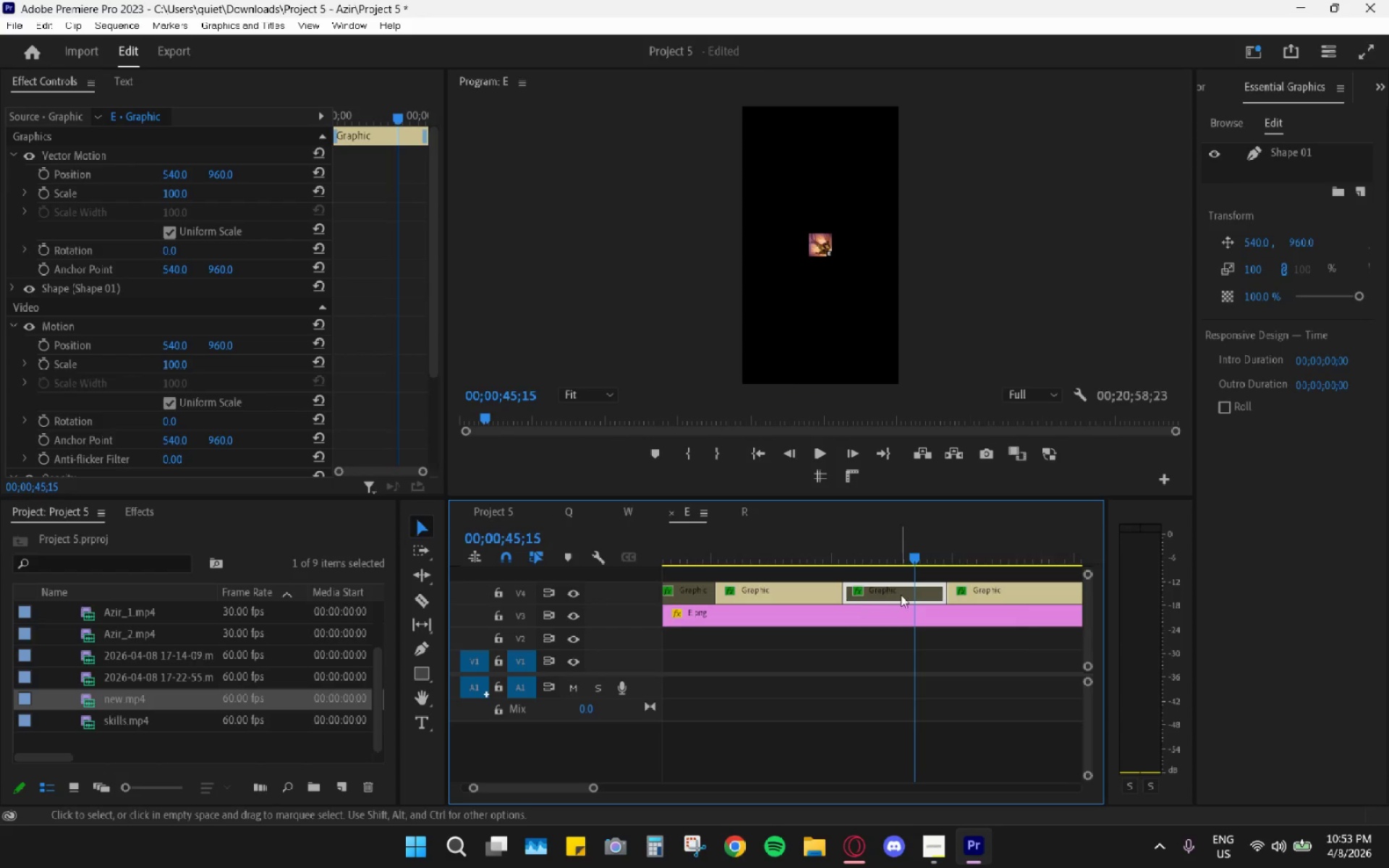 
key(C)
 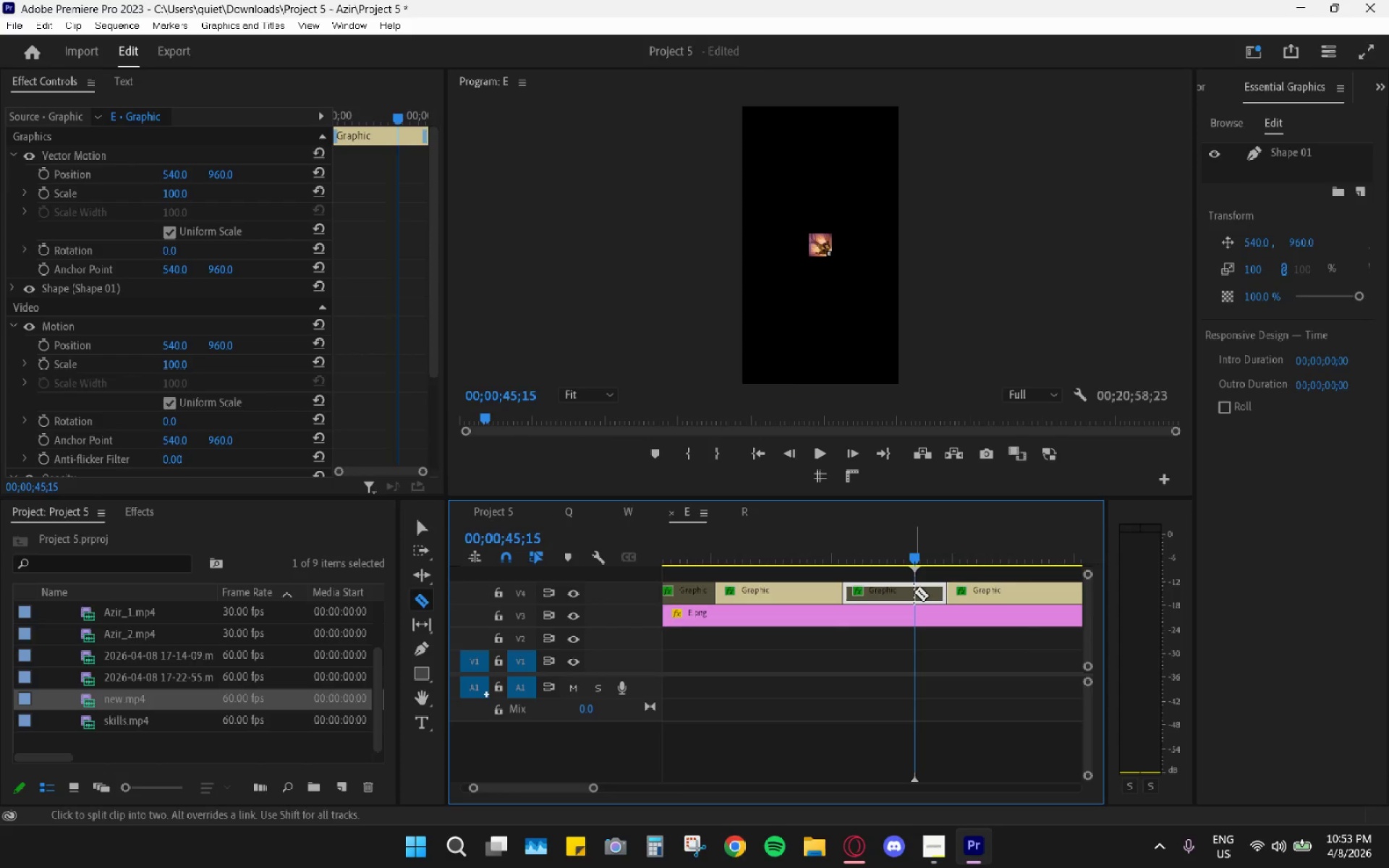 
left_click([914, 592])
 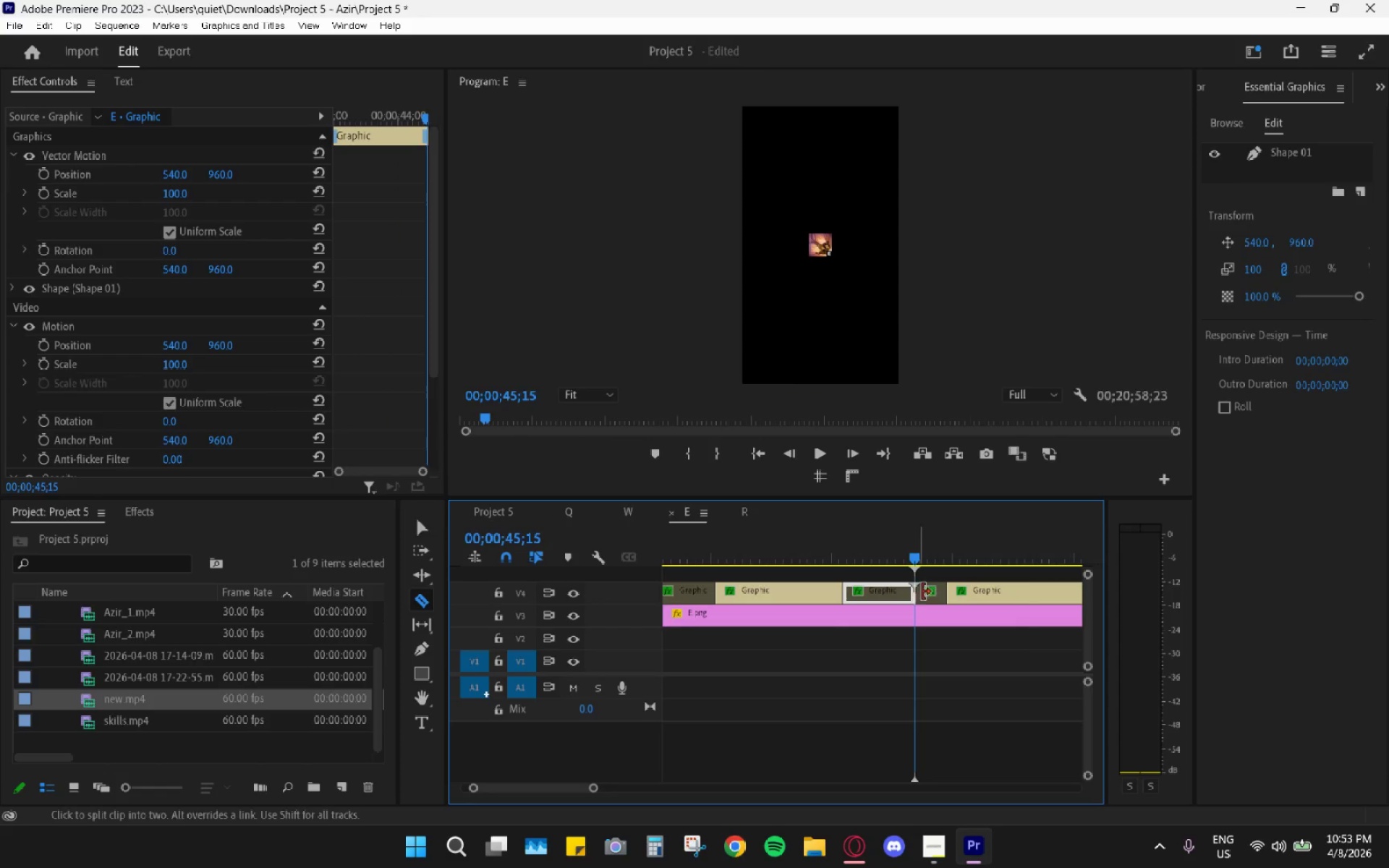 
key(V)
 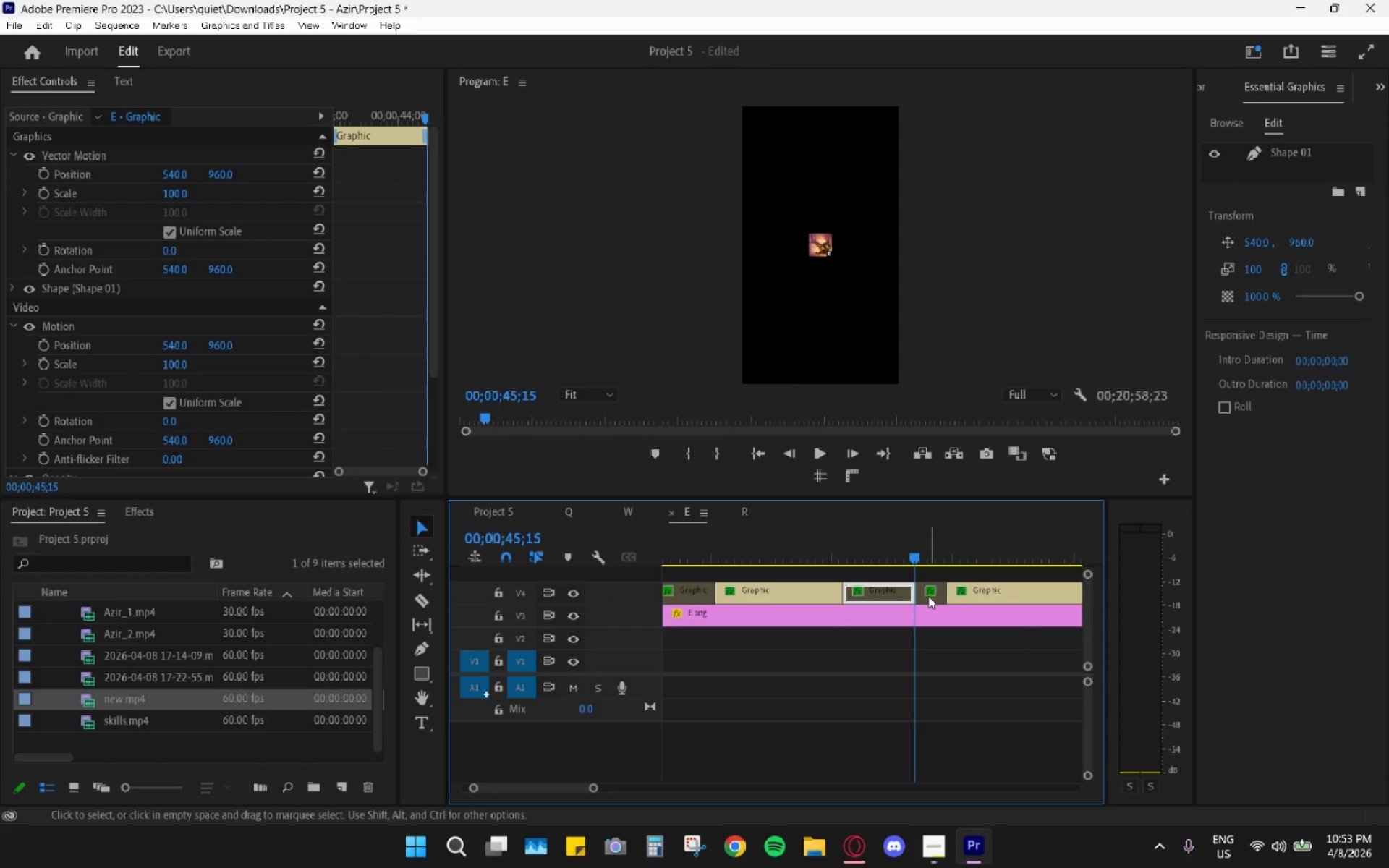 
double_click([928, 596])
 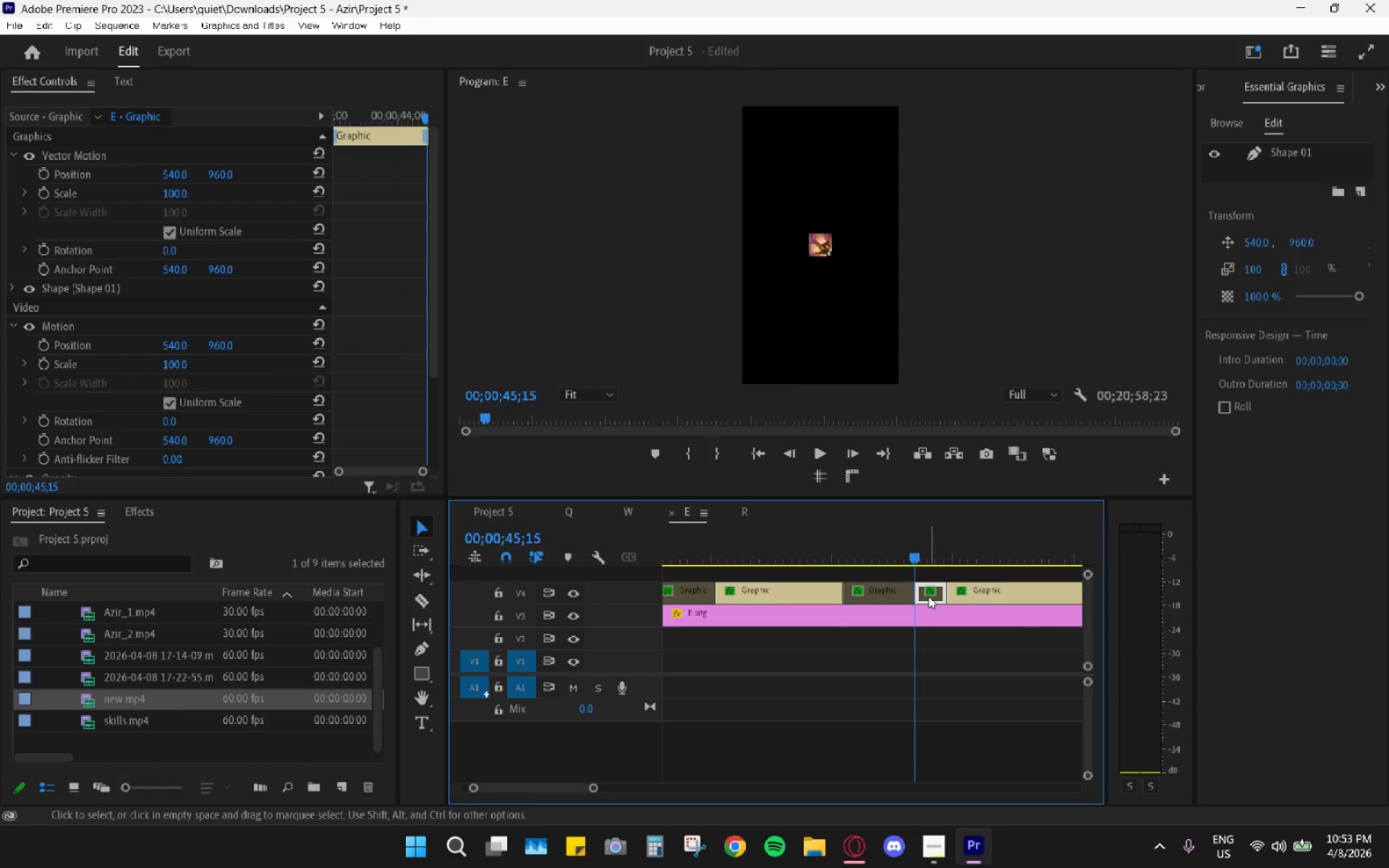 
key(Shift+E)
 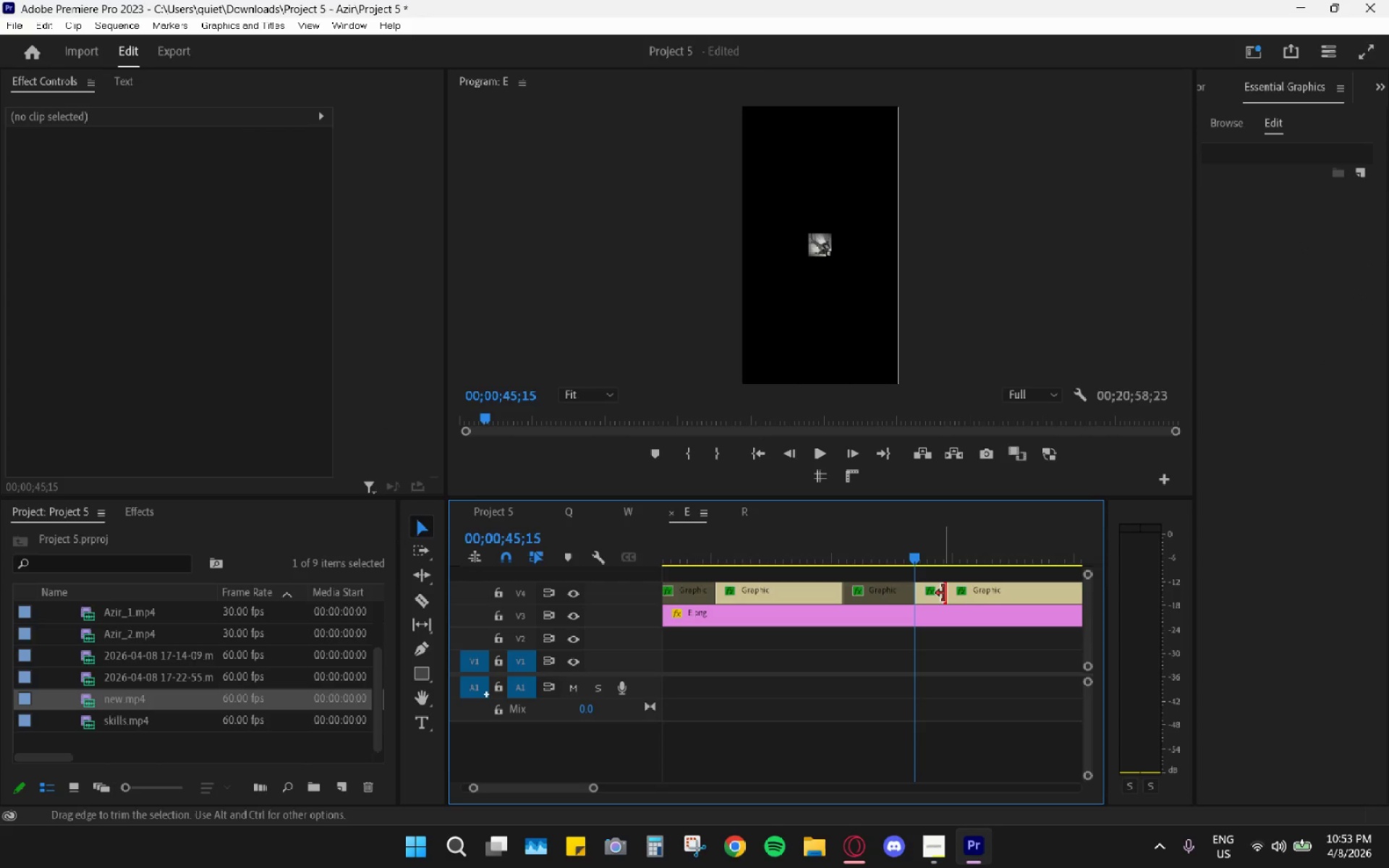 
key(H)
 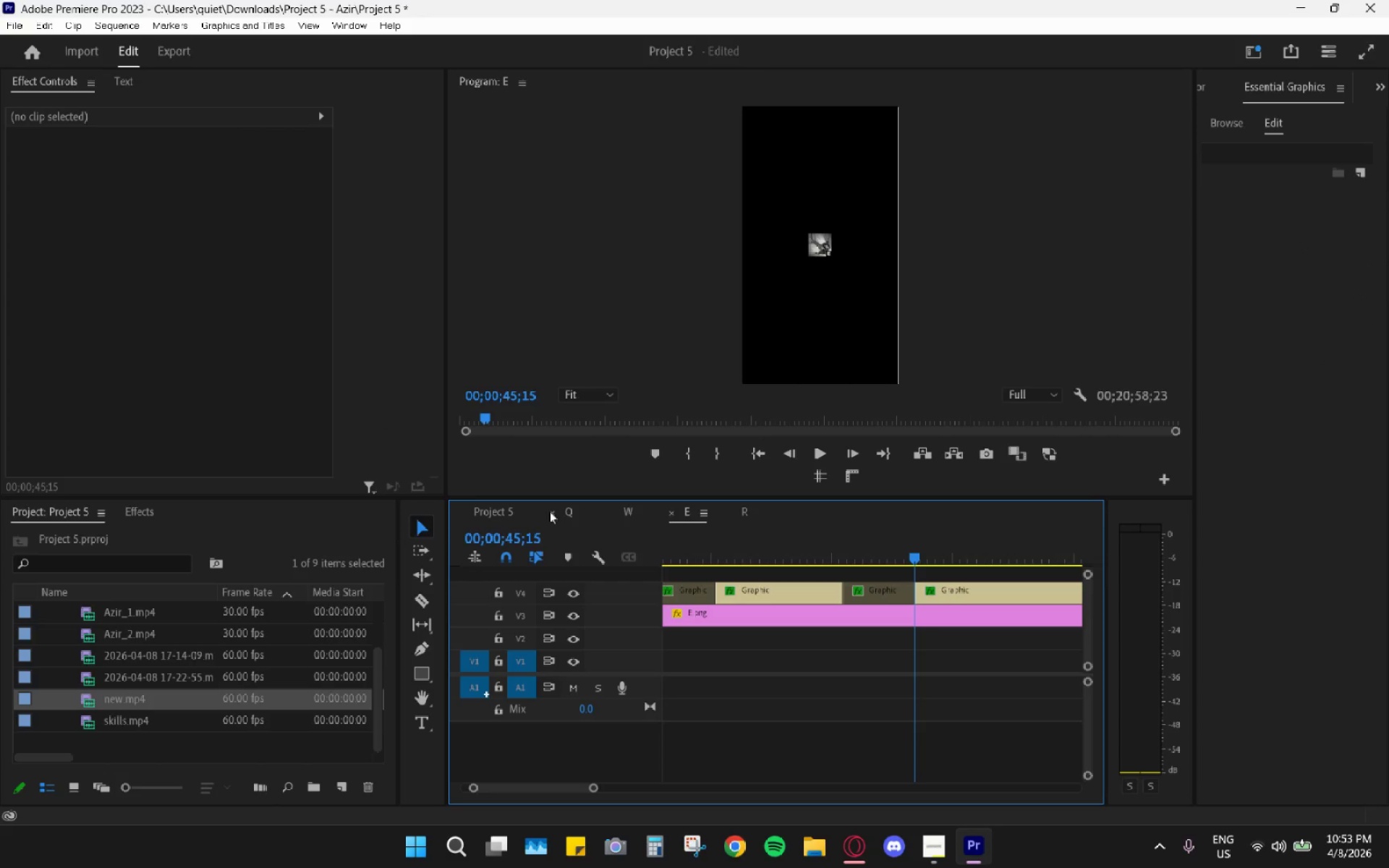 
left_click([507, 512])
 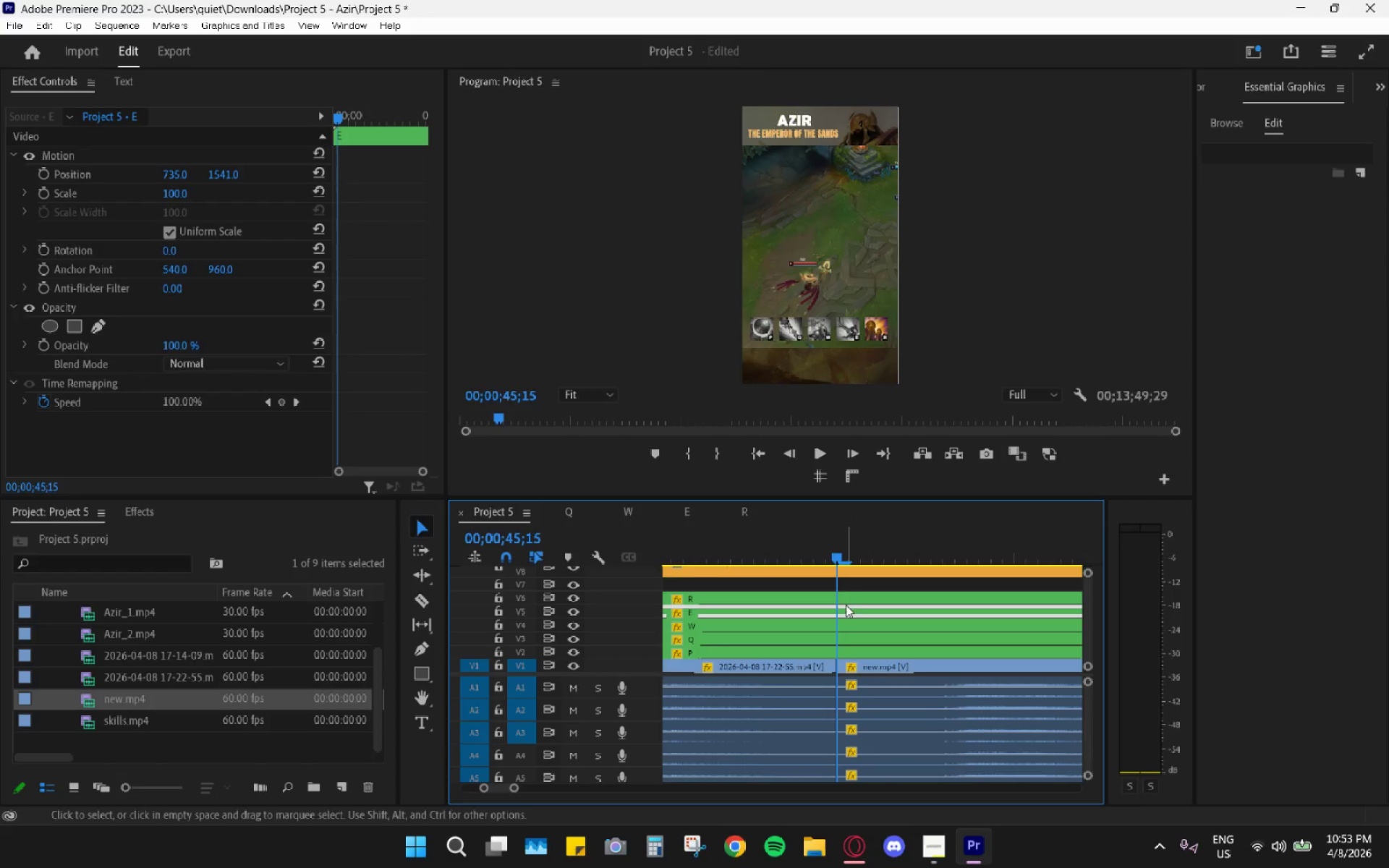 
double_click([846, 600])
 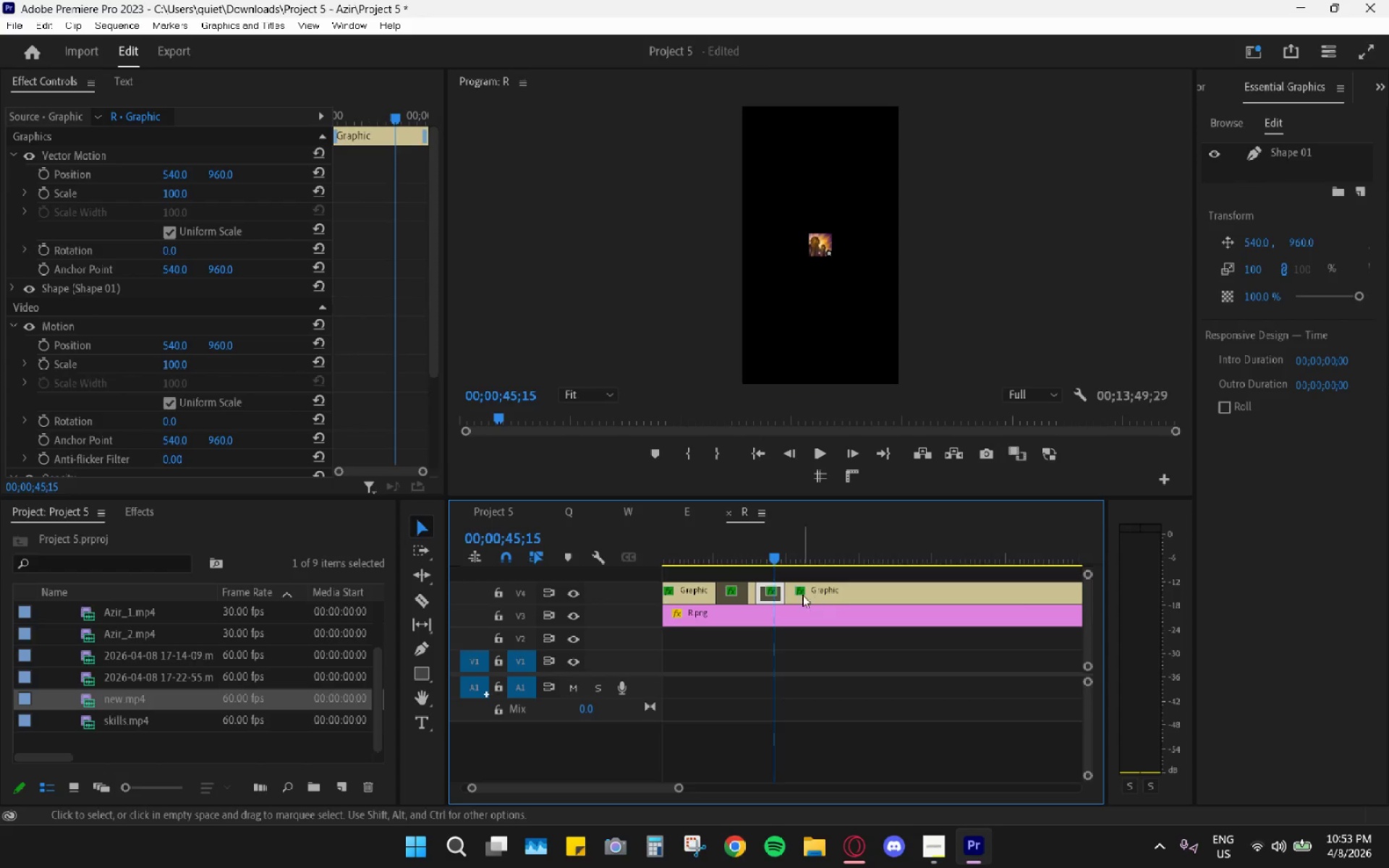 
key(C)
 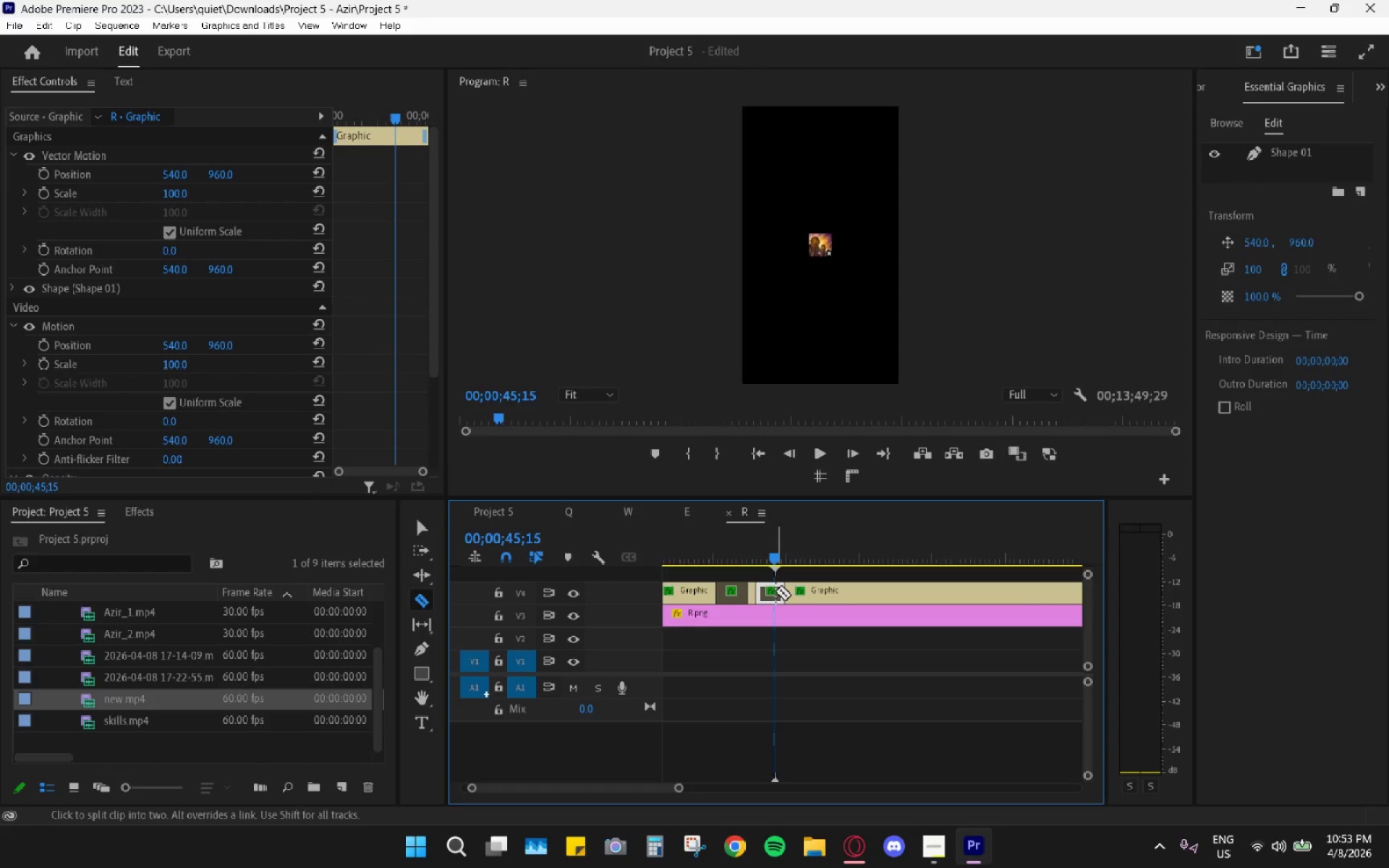 
left_click([776, 591])
 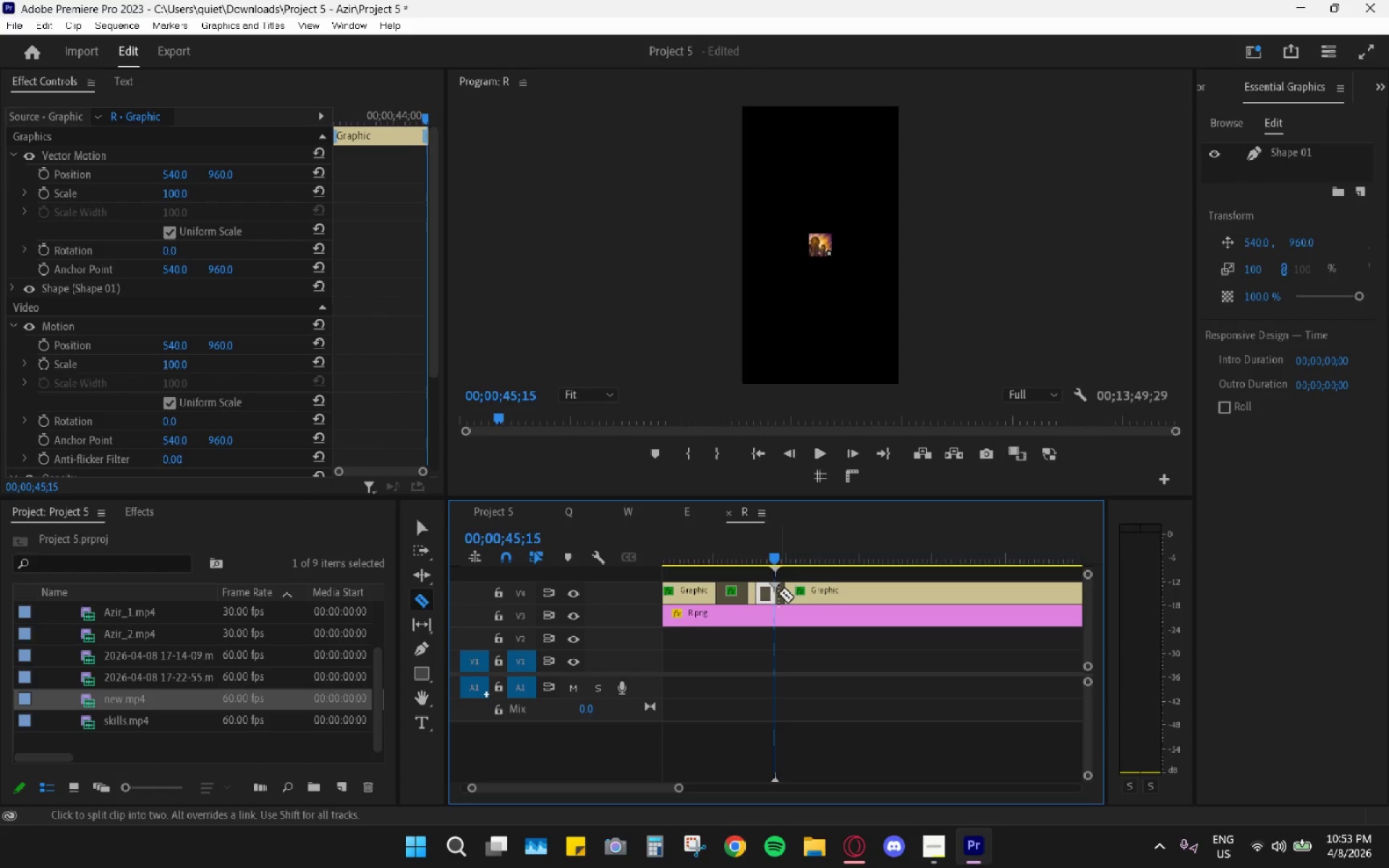 
key(V)
 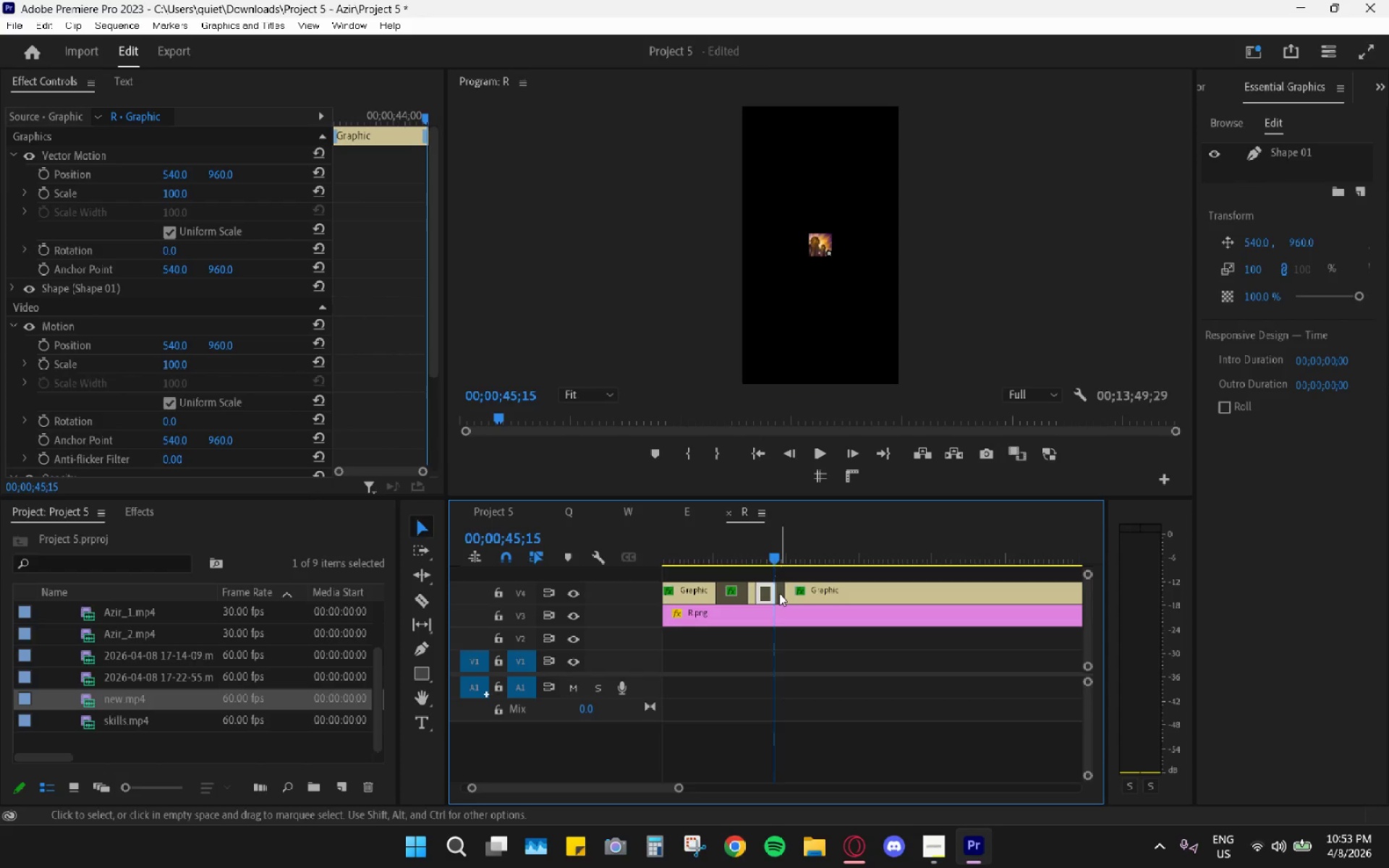 
double_click([779, 593])
 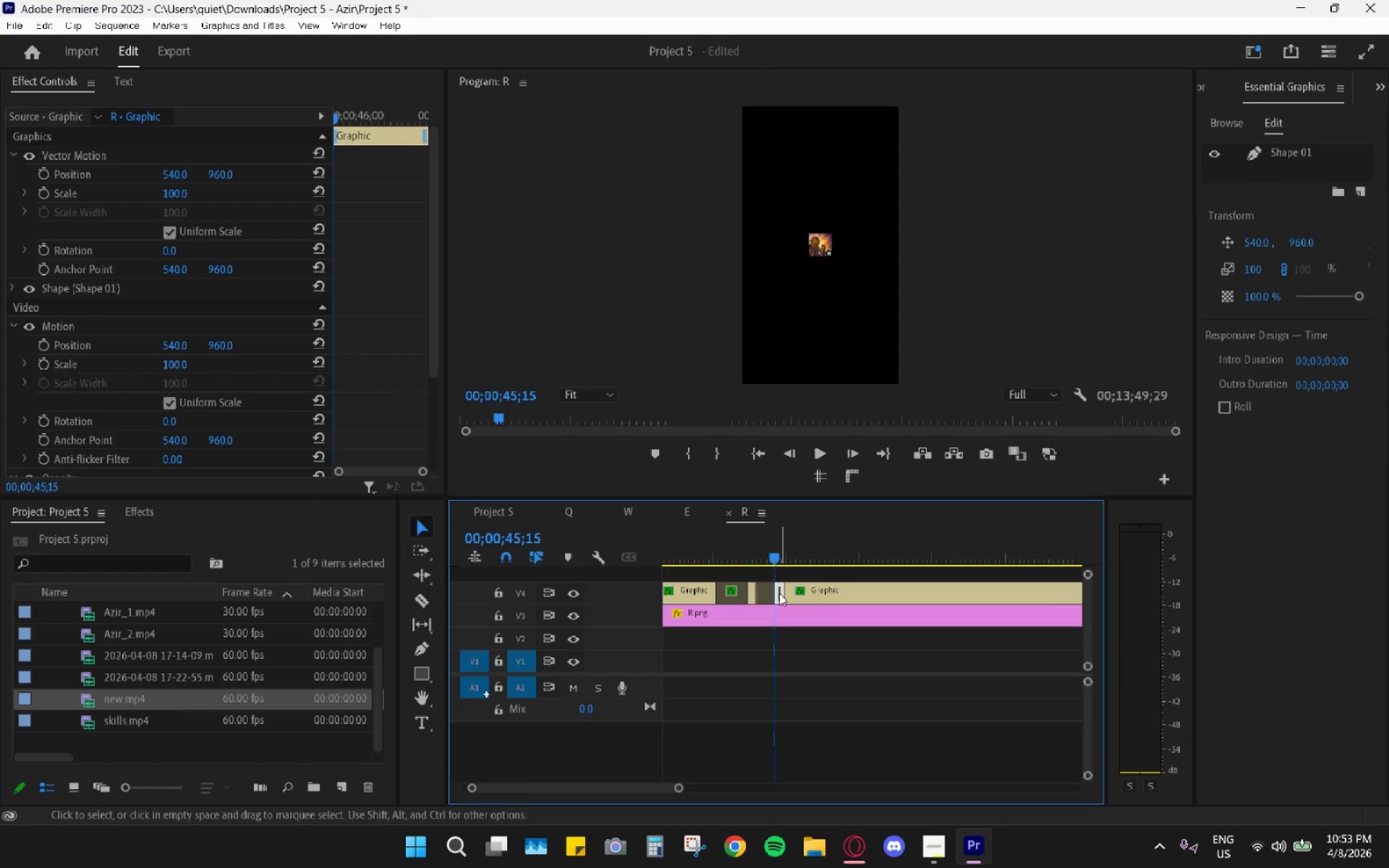 
key(Shift+E)
 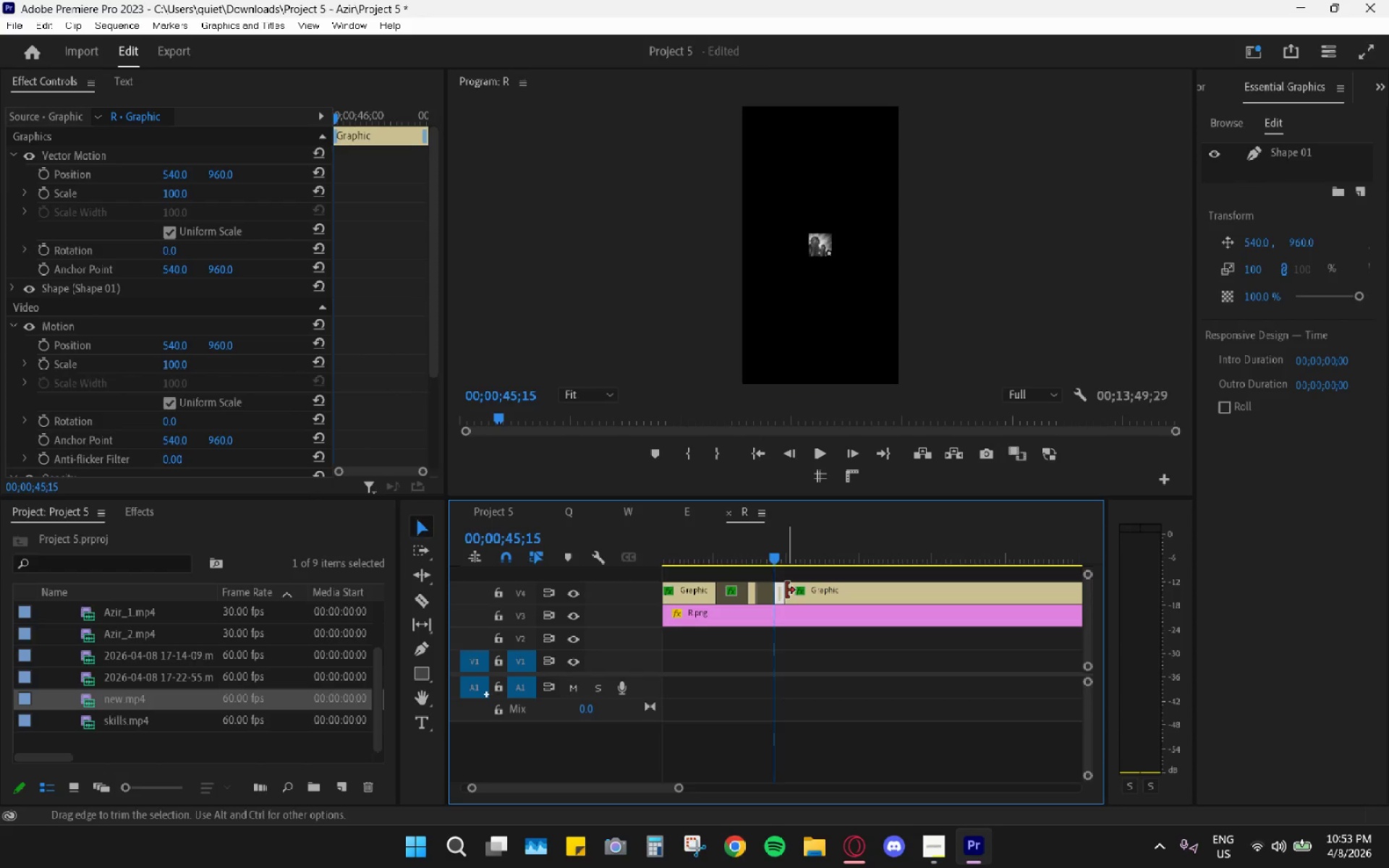 
left_click([786, 590])
 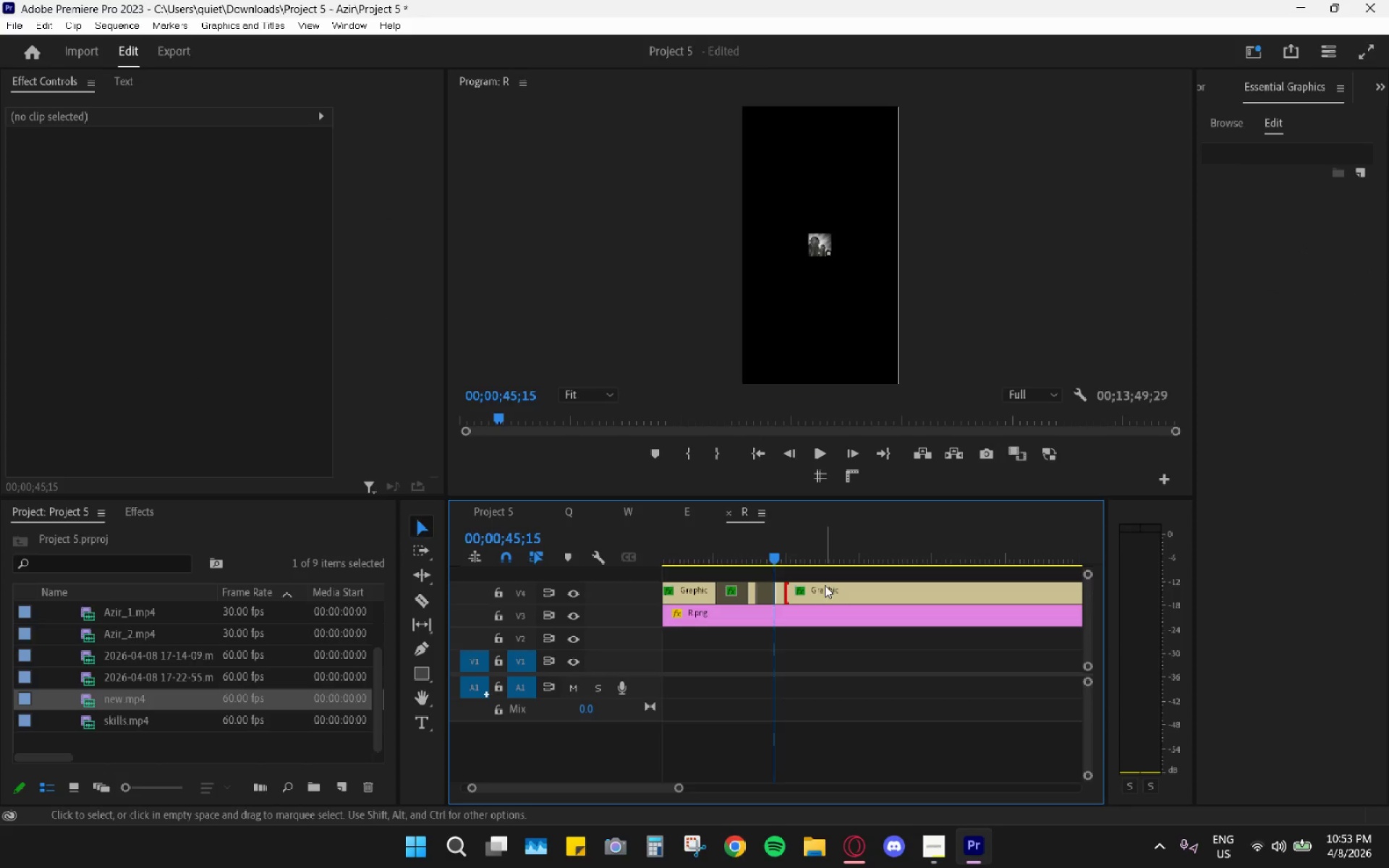 
key(H)
 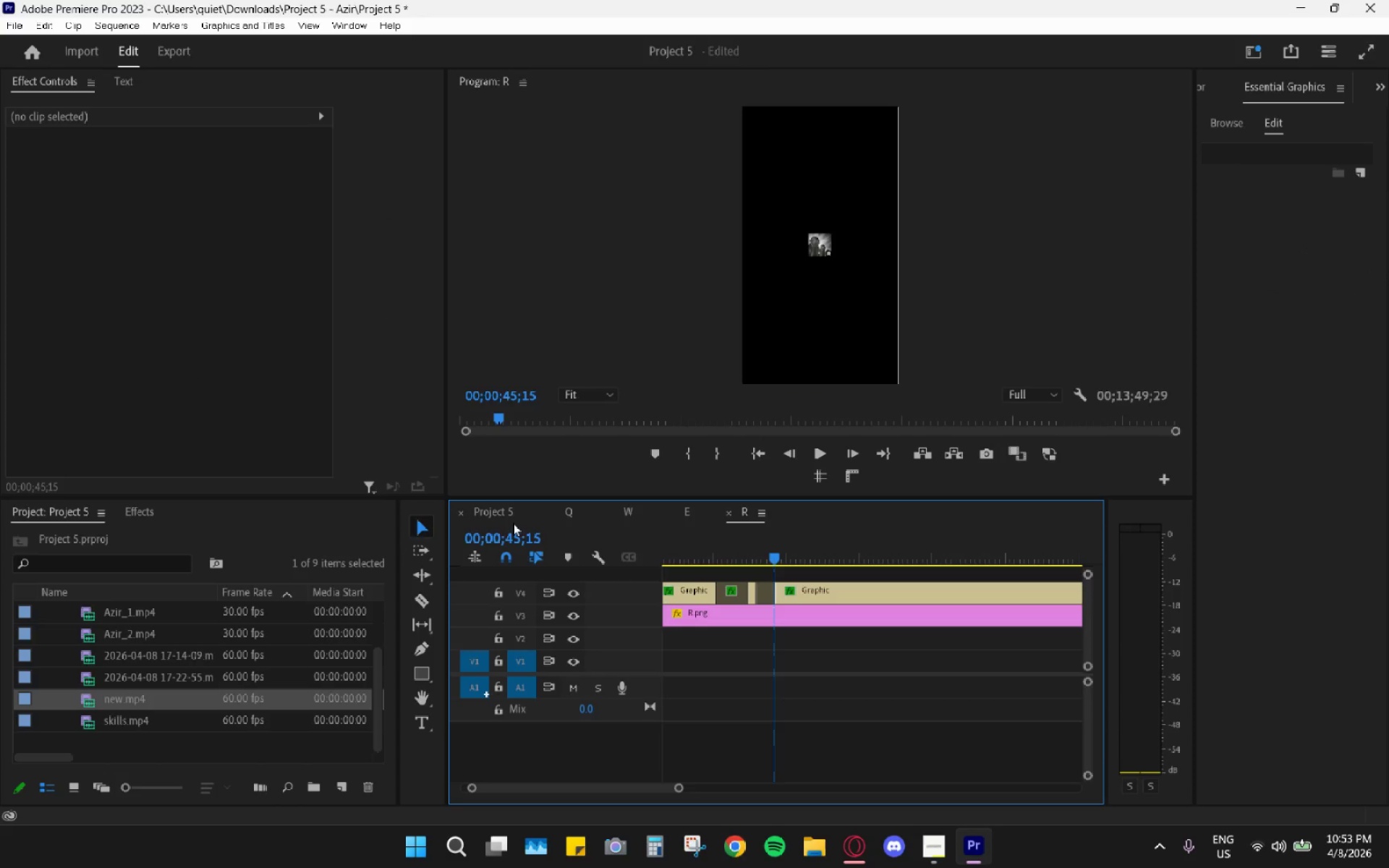 
left_click([508, 518])
 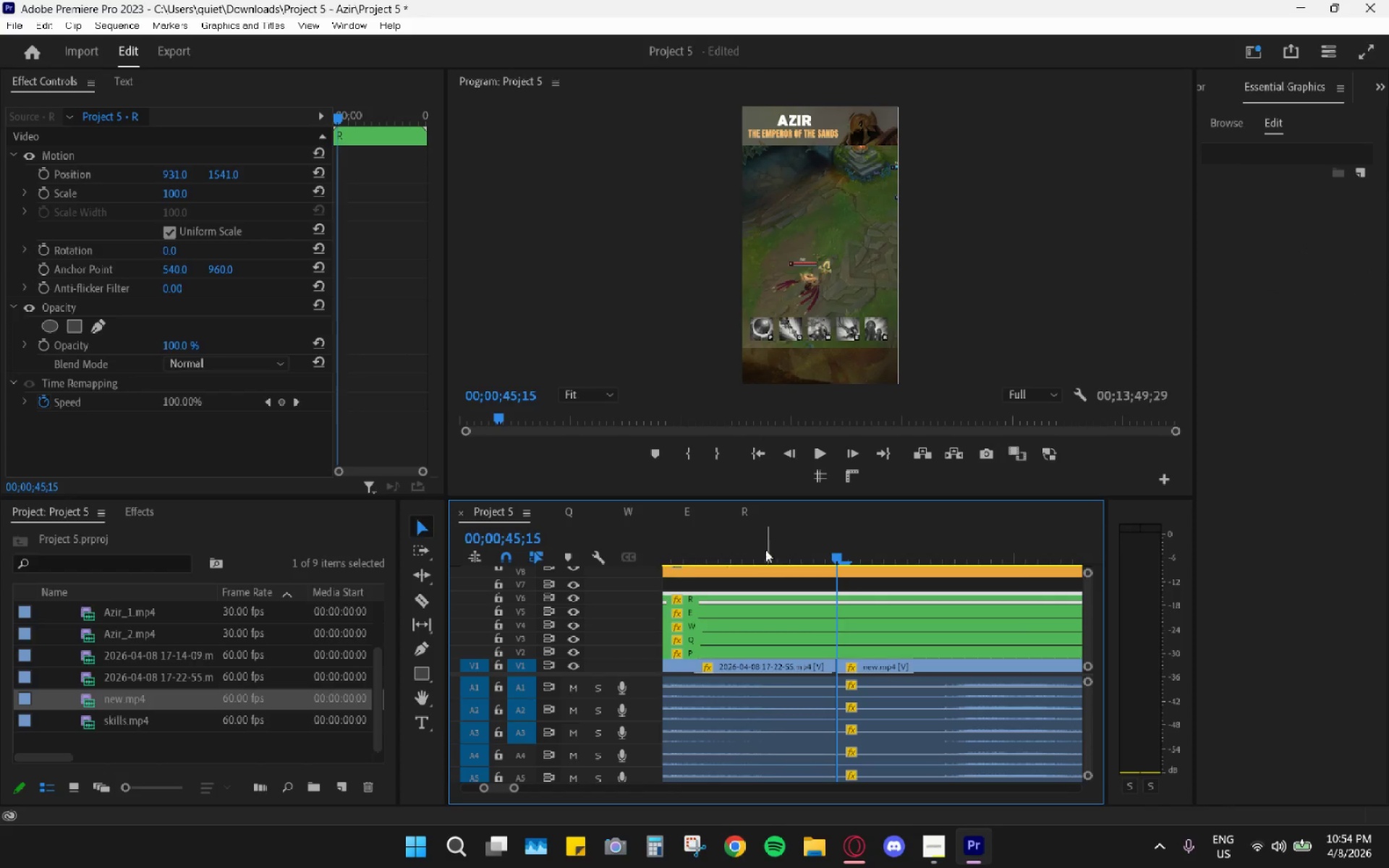 
left_click_drag(start_coordinate=[734, 541], to_coordinate=[702, 547])
 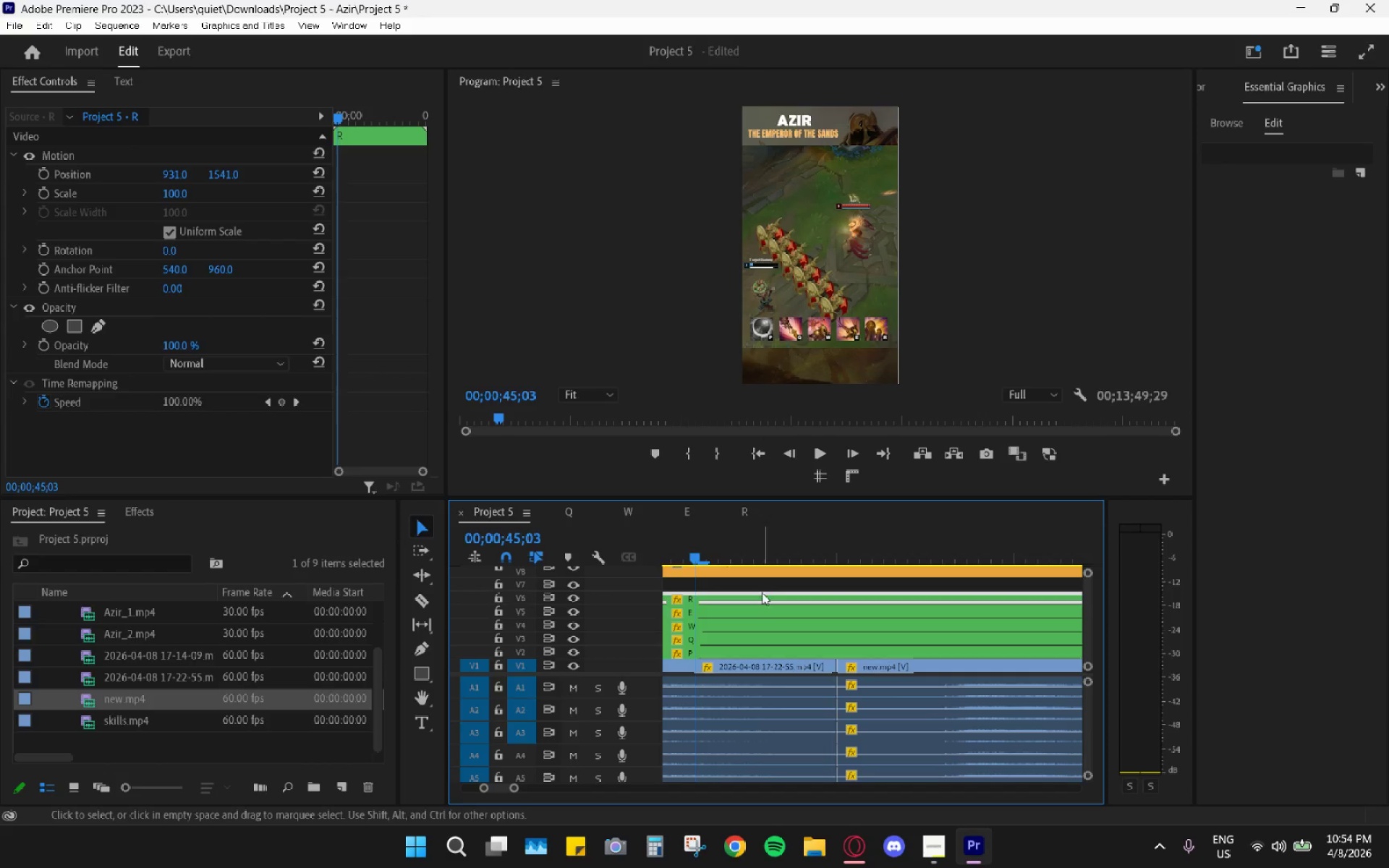 
key(Space)
 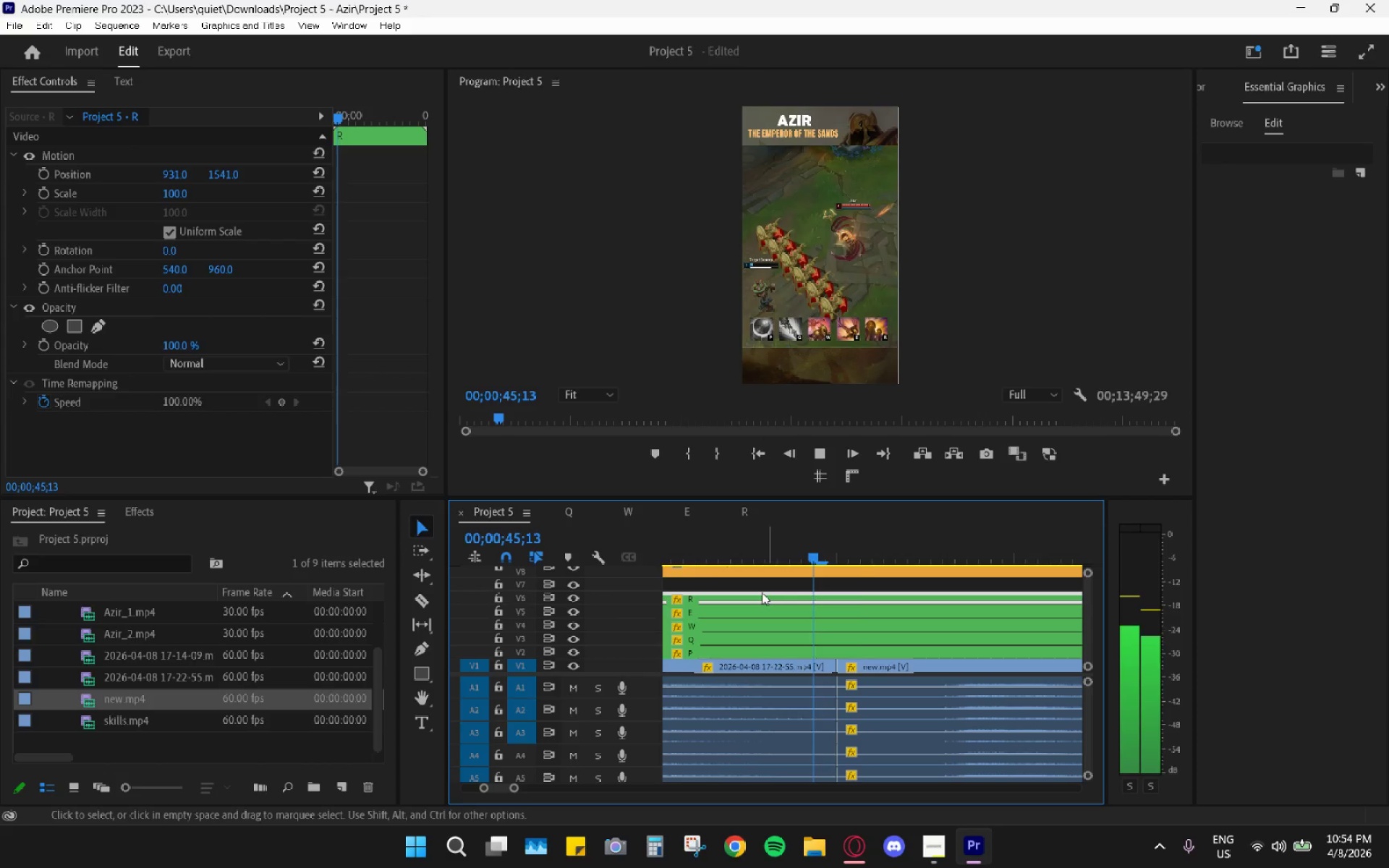 
hold_key(key=AltLeft, duration=1.2)
 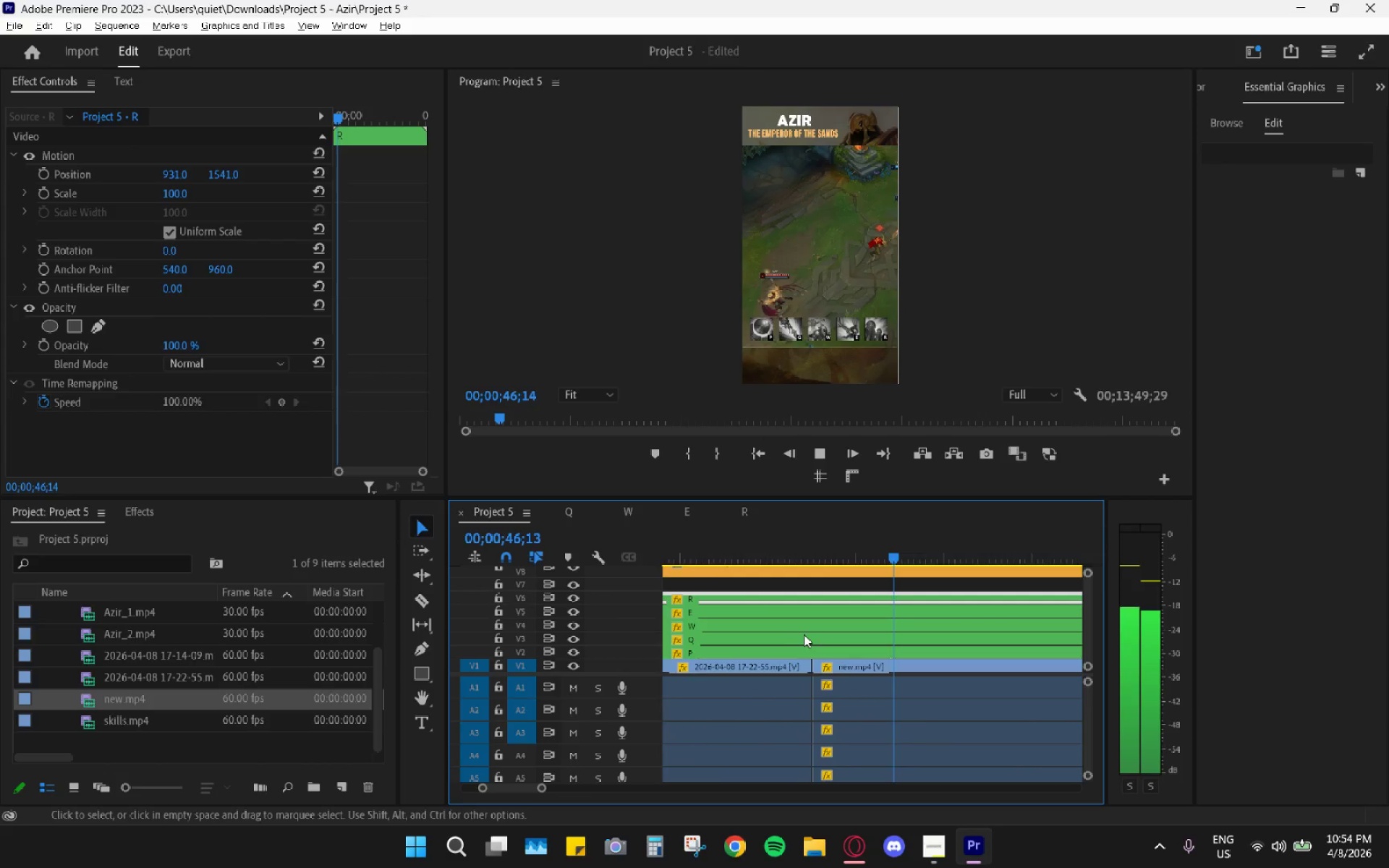 
key(Space)
 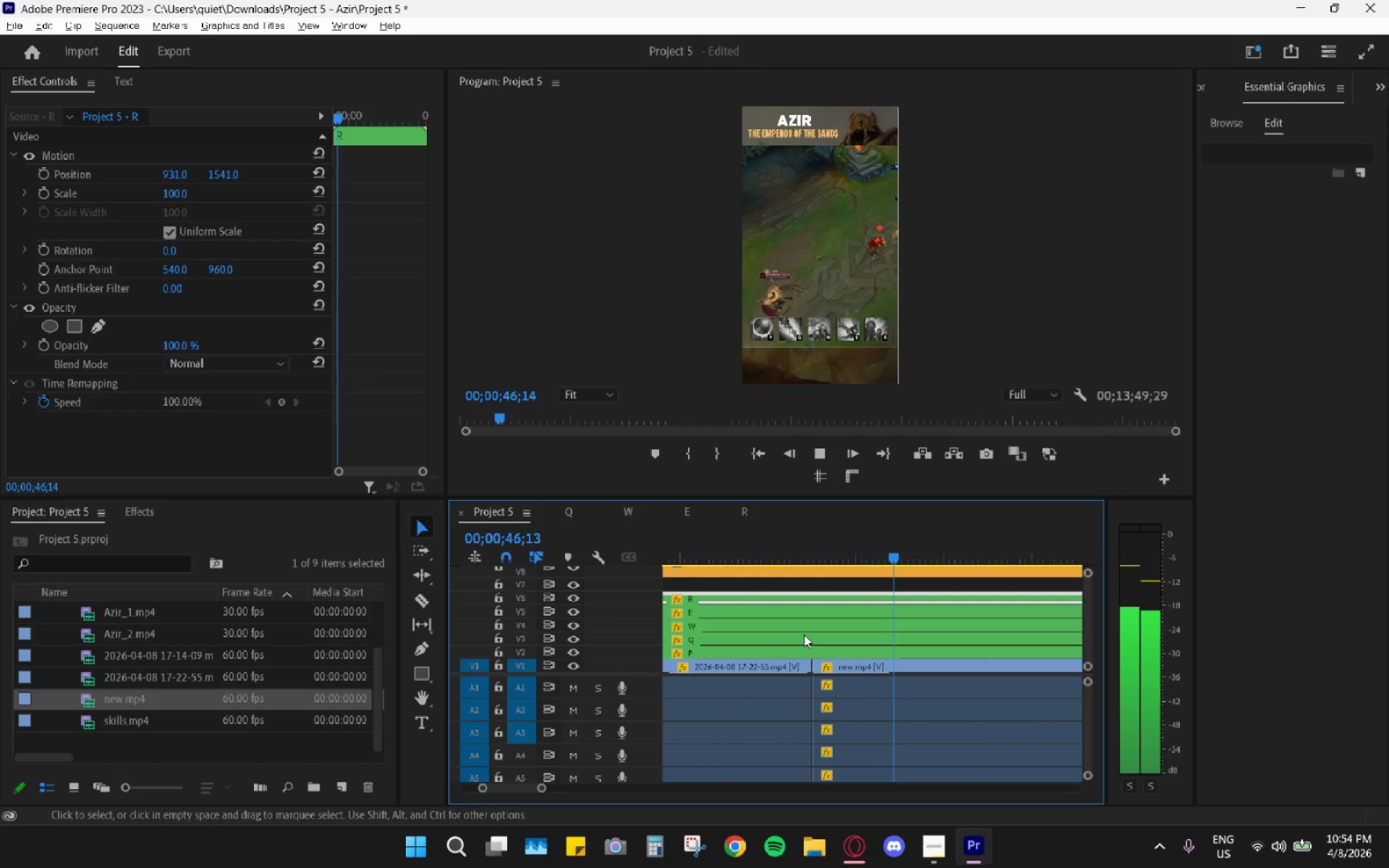 
scroll: coordinate [804, 634], scroll_direction: down, amount: 15.0
 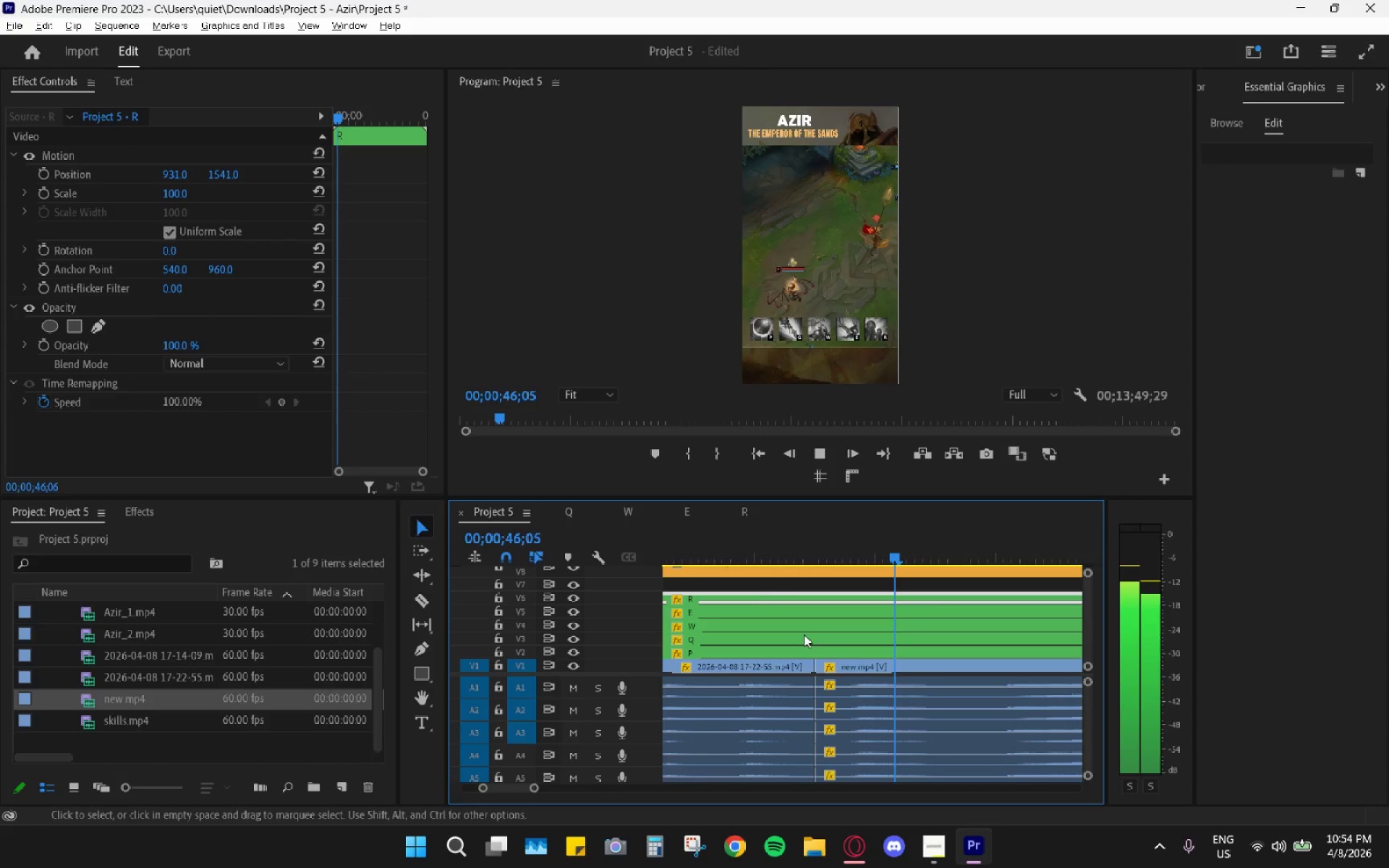 
hold_key(key=AltLeft, duration=0.53)
scroll: coordinate [792, 633], scroll_direction: down, amount: 12.0
 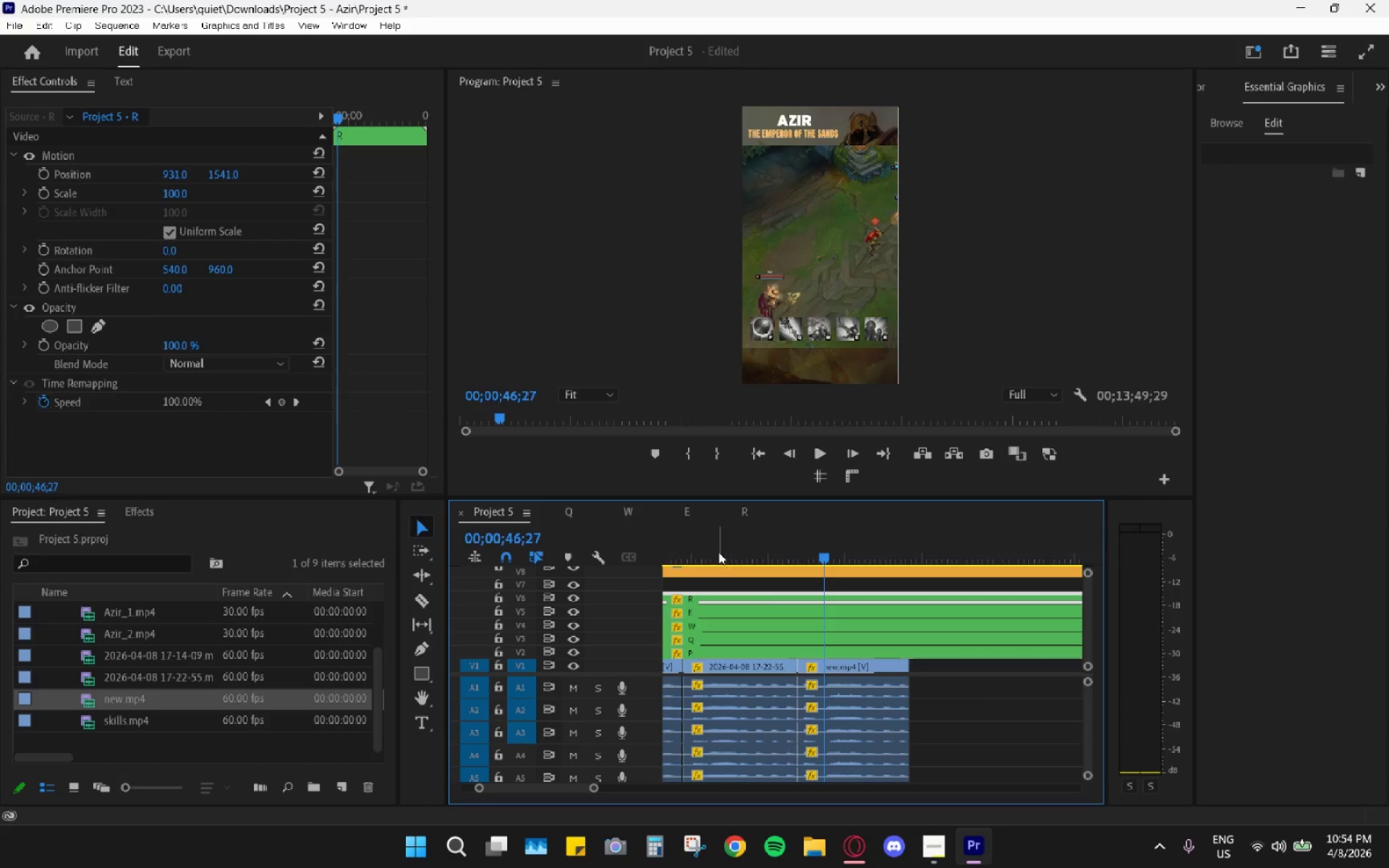 
left_click_drag(start_coordinate=[718, 551], to_coordinate=[343, 563])
 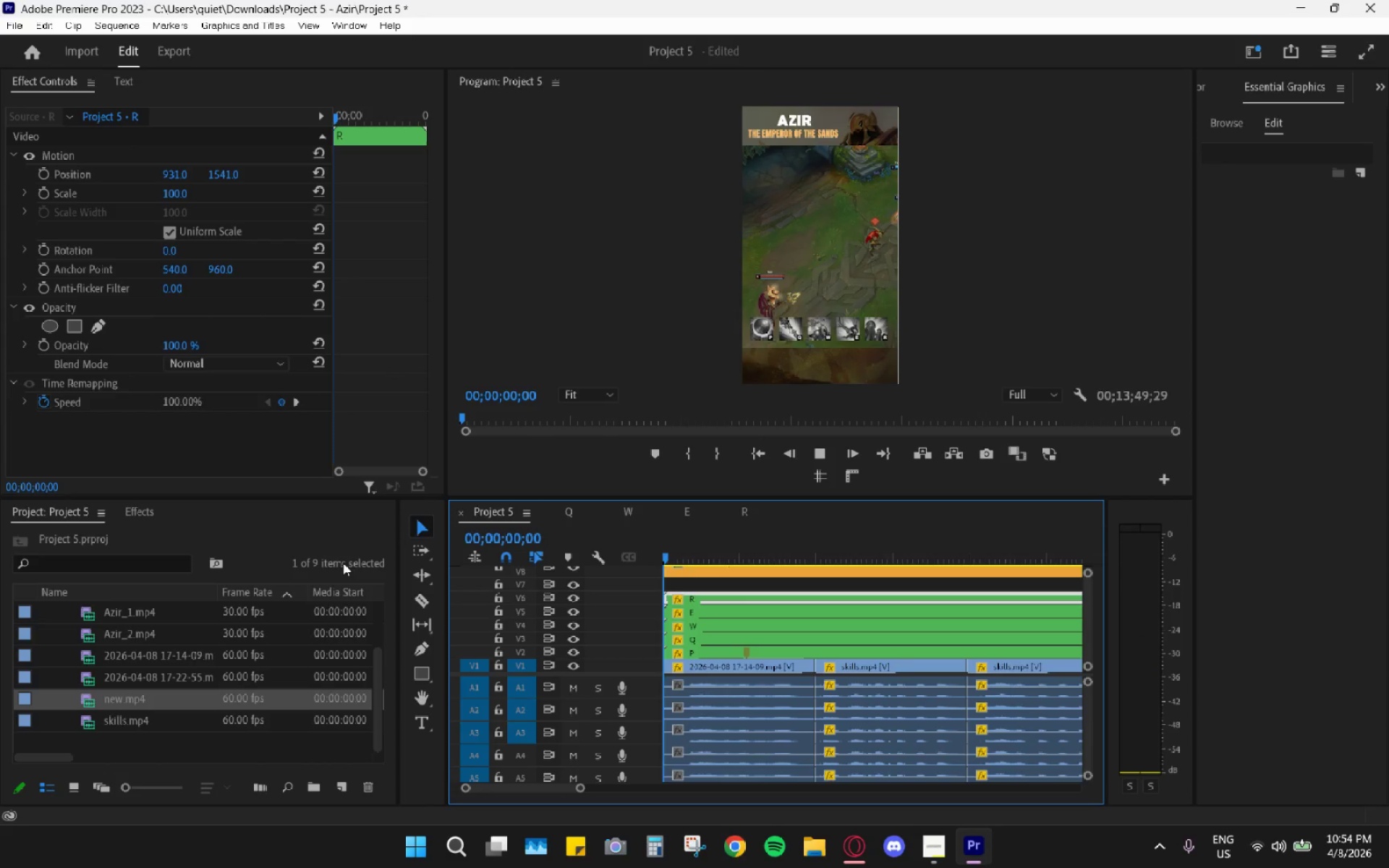 
key(Space)
 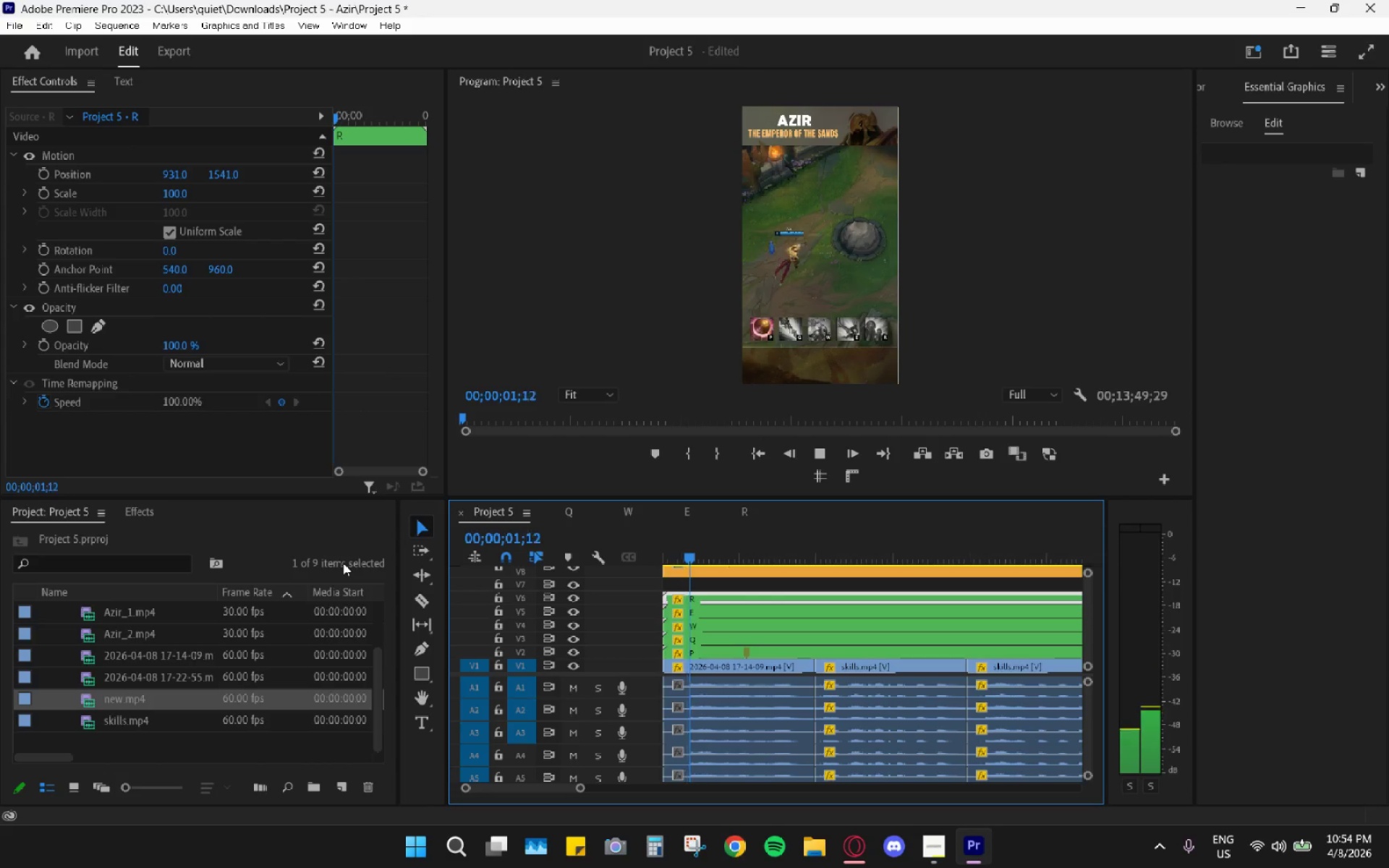 
key(Space)
 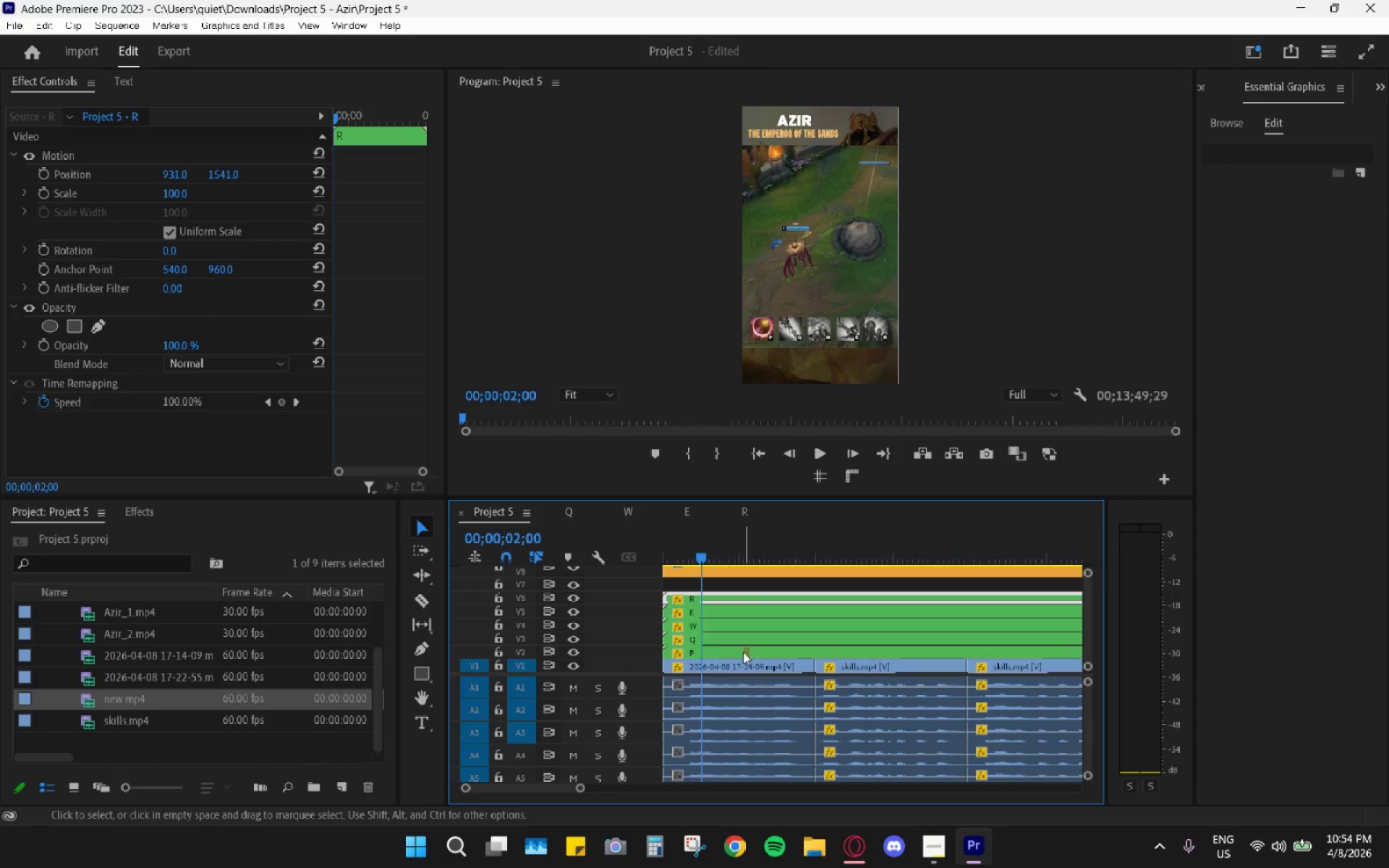 
right_click([746, 652])
 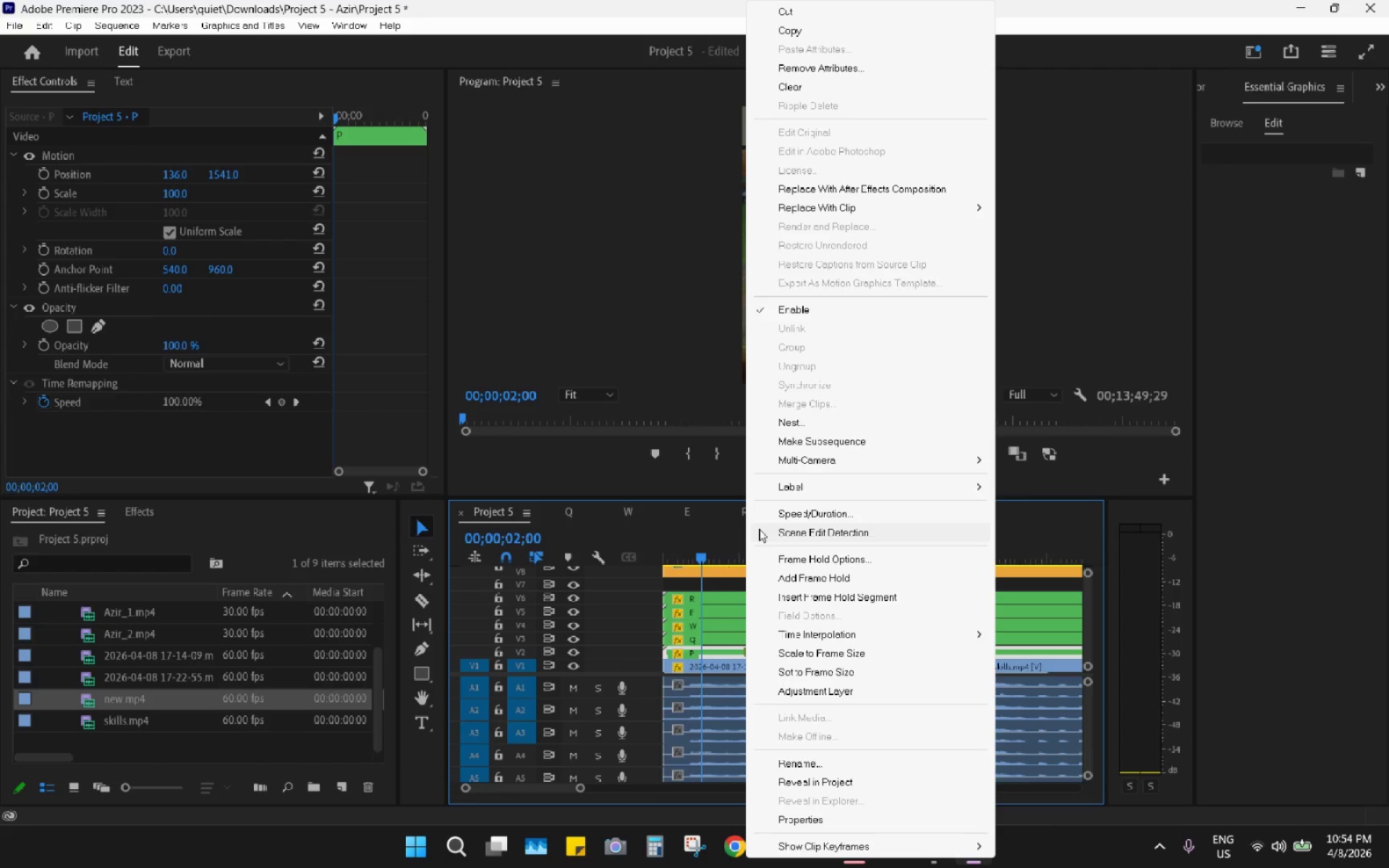 
hold_key(key=AltLeft, duration=1.19)
scroll: coordinate [736, 647], scroll_direction: up, amount: 16.0
 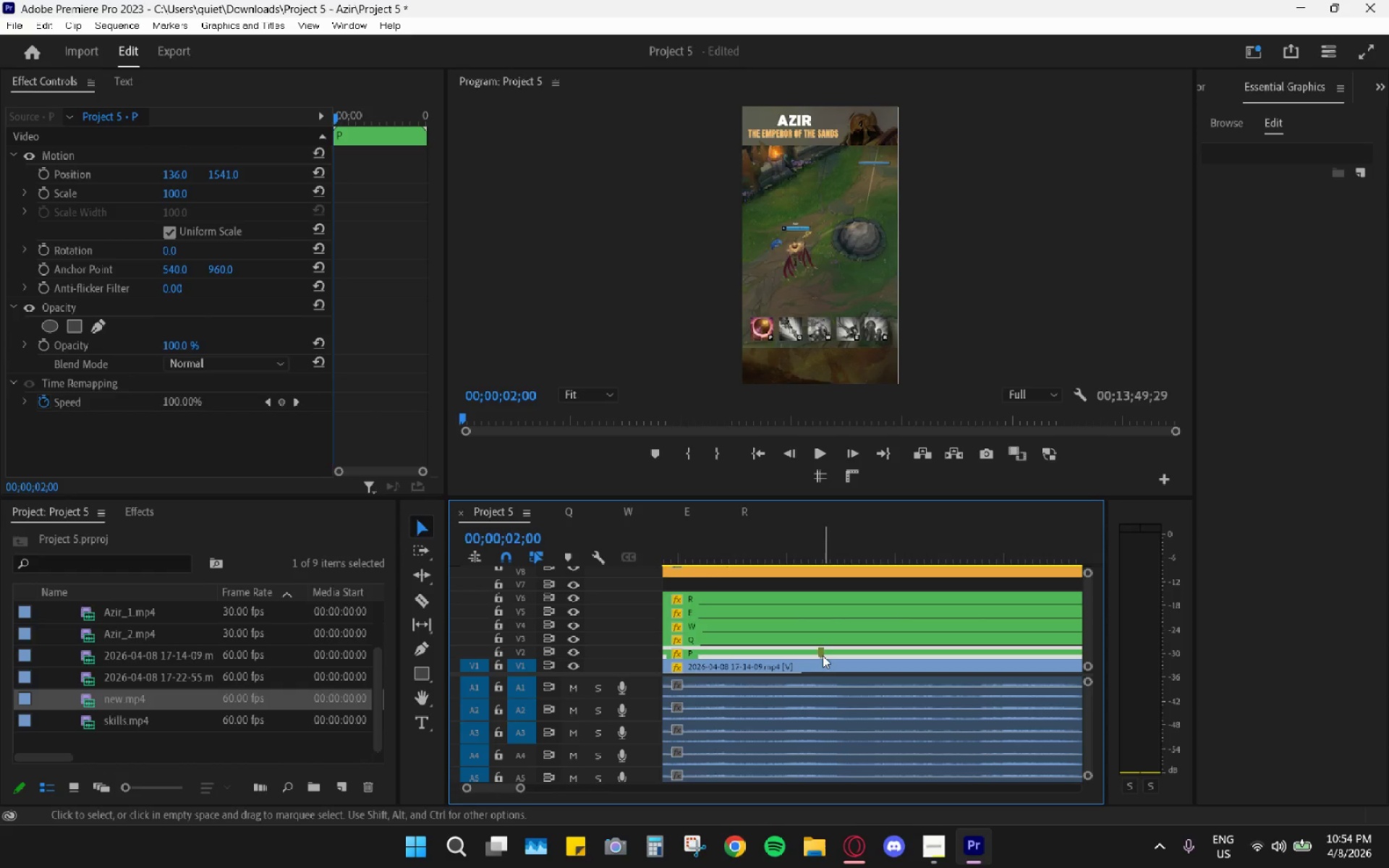 
left_click([823, 655])
 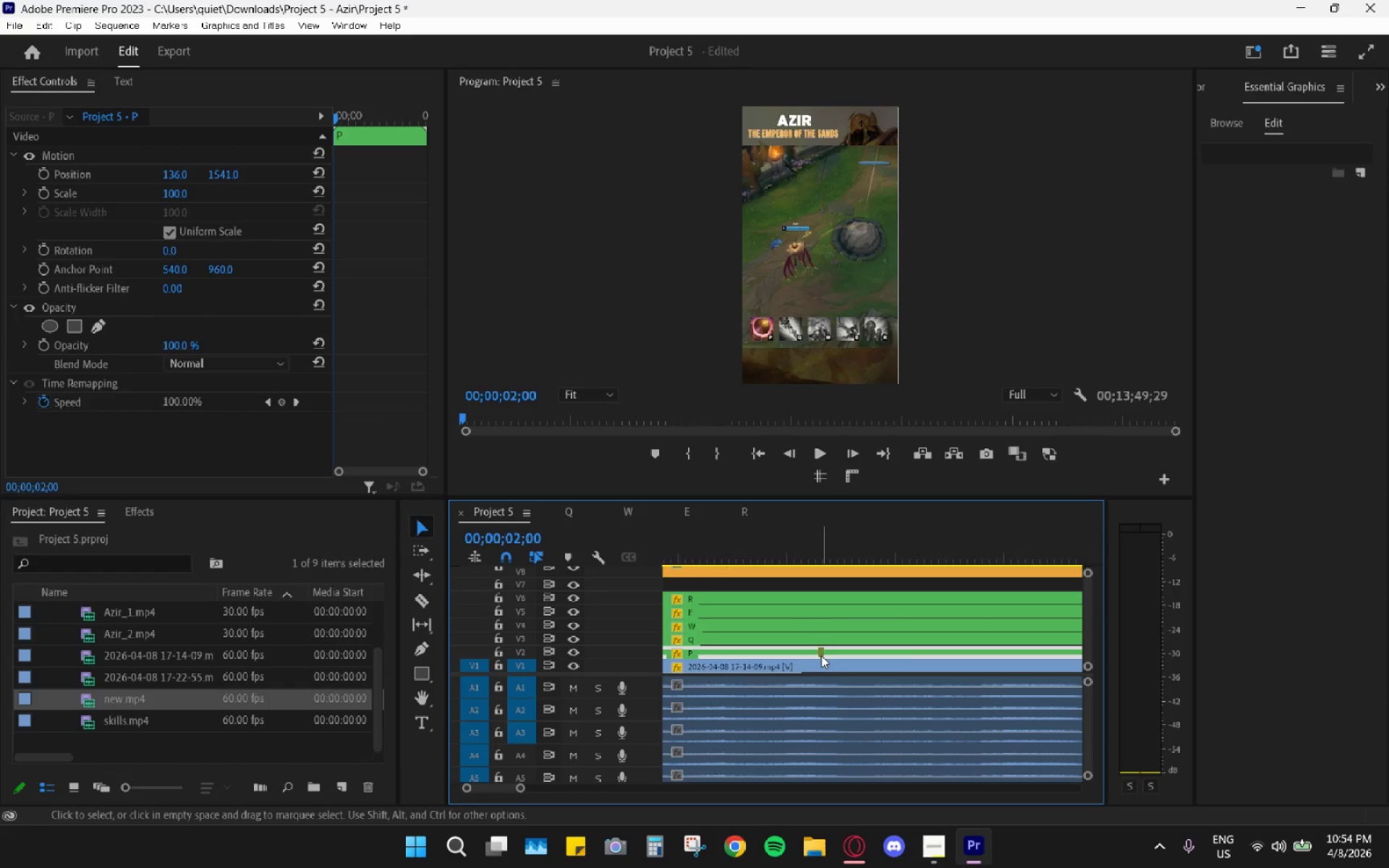 
double_click([821, 655])
 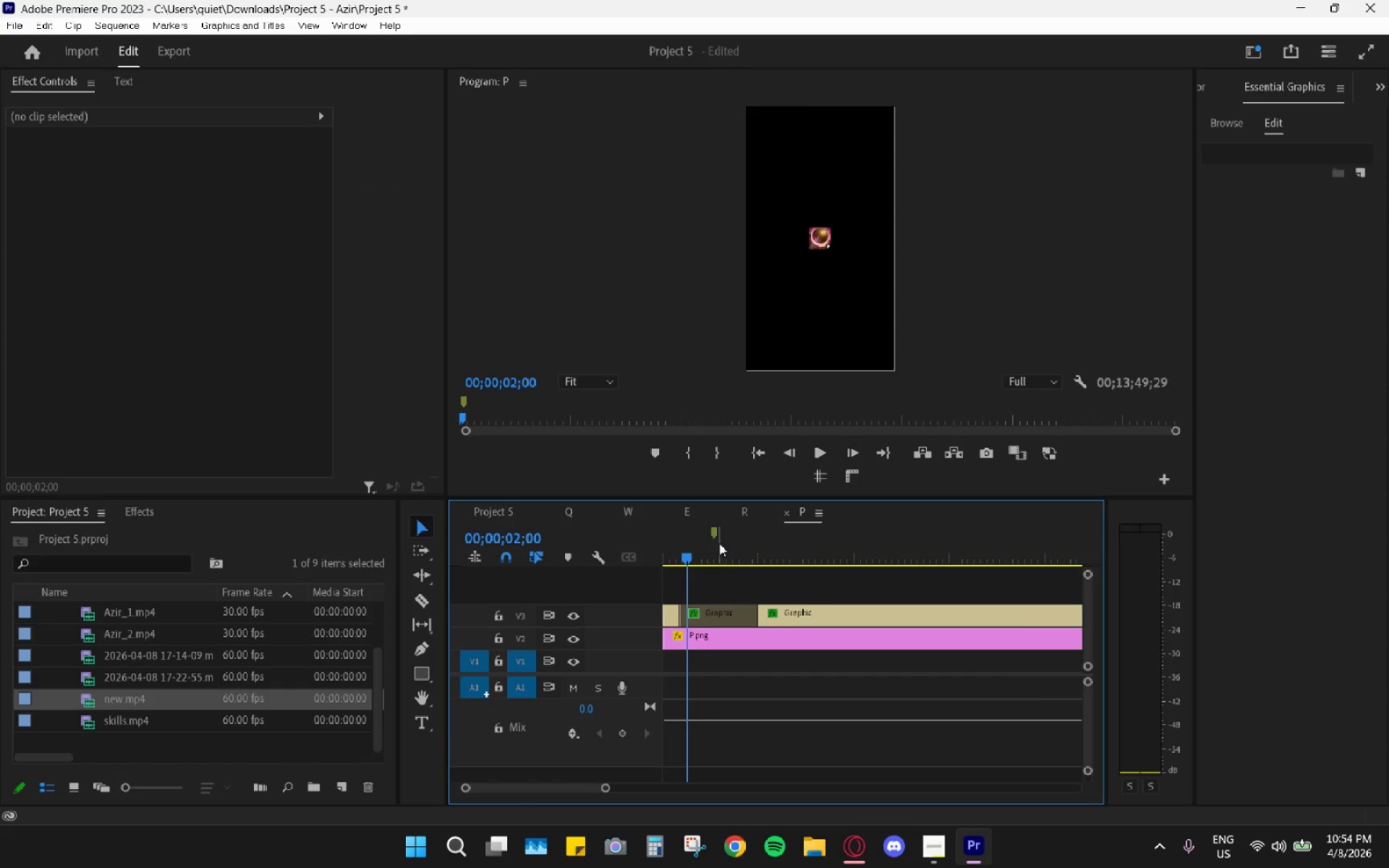 
right_click([715, 529])
 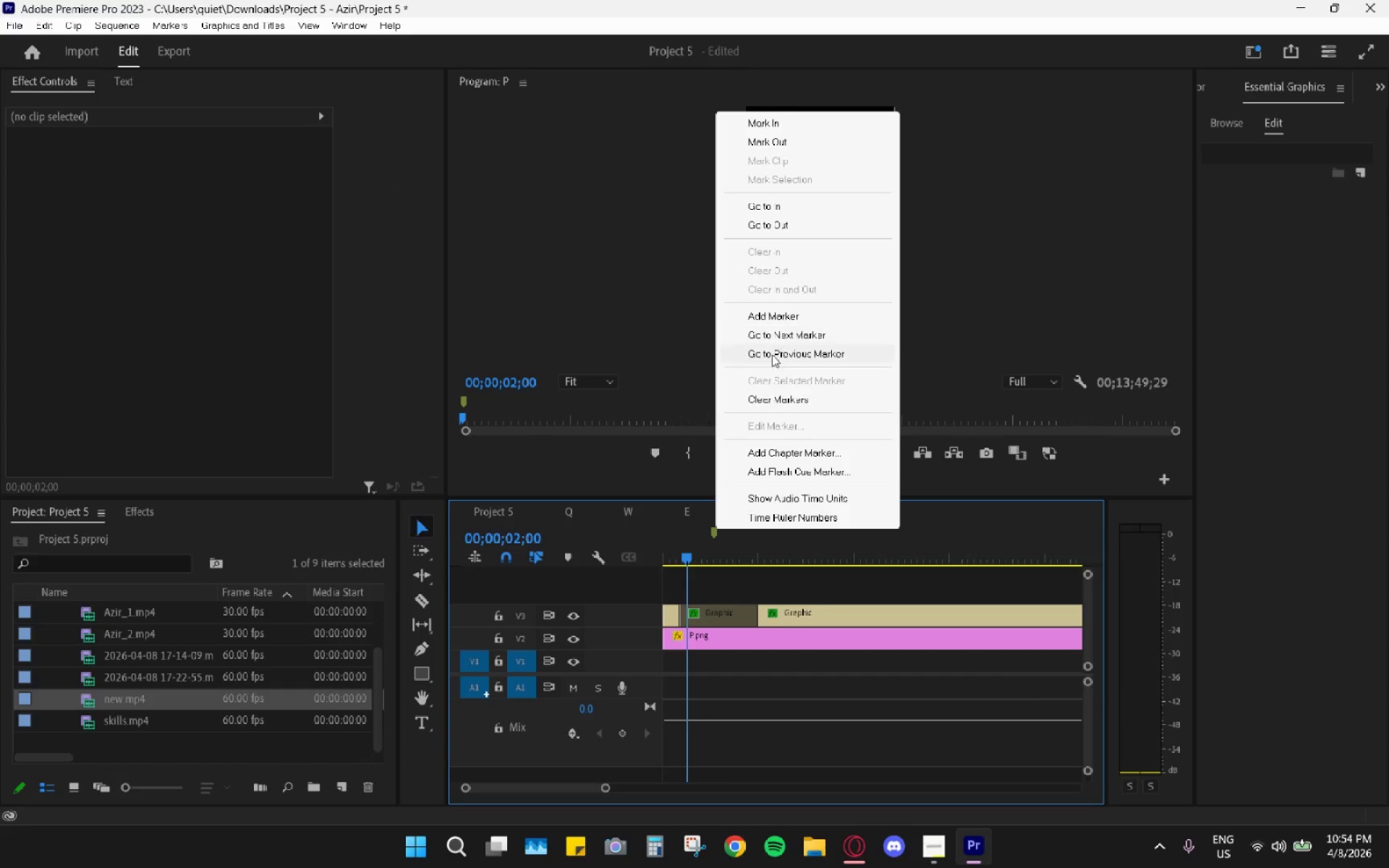 
left_click([764, 401])
 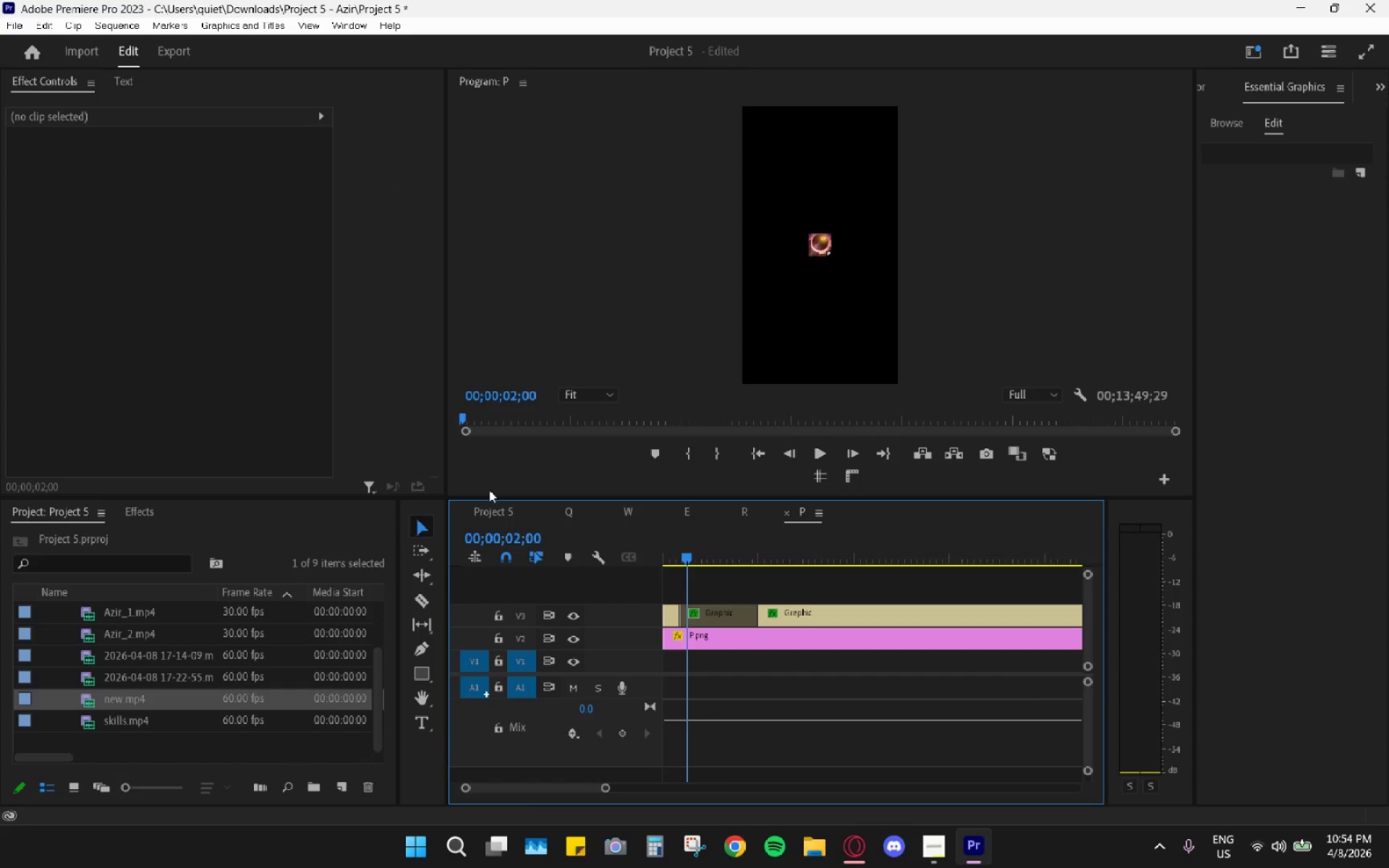 
left_click([490, 509])
 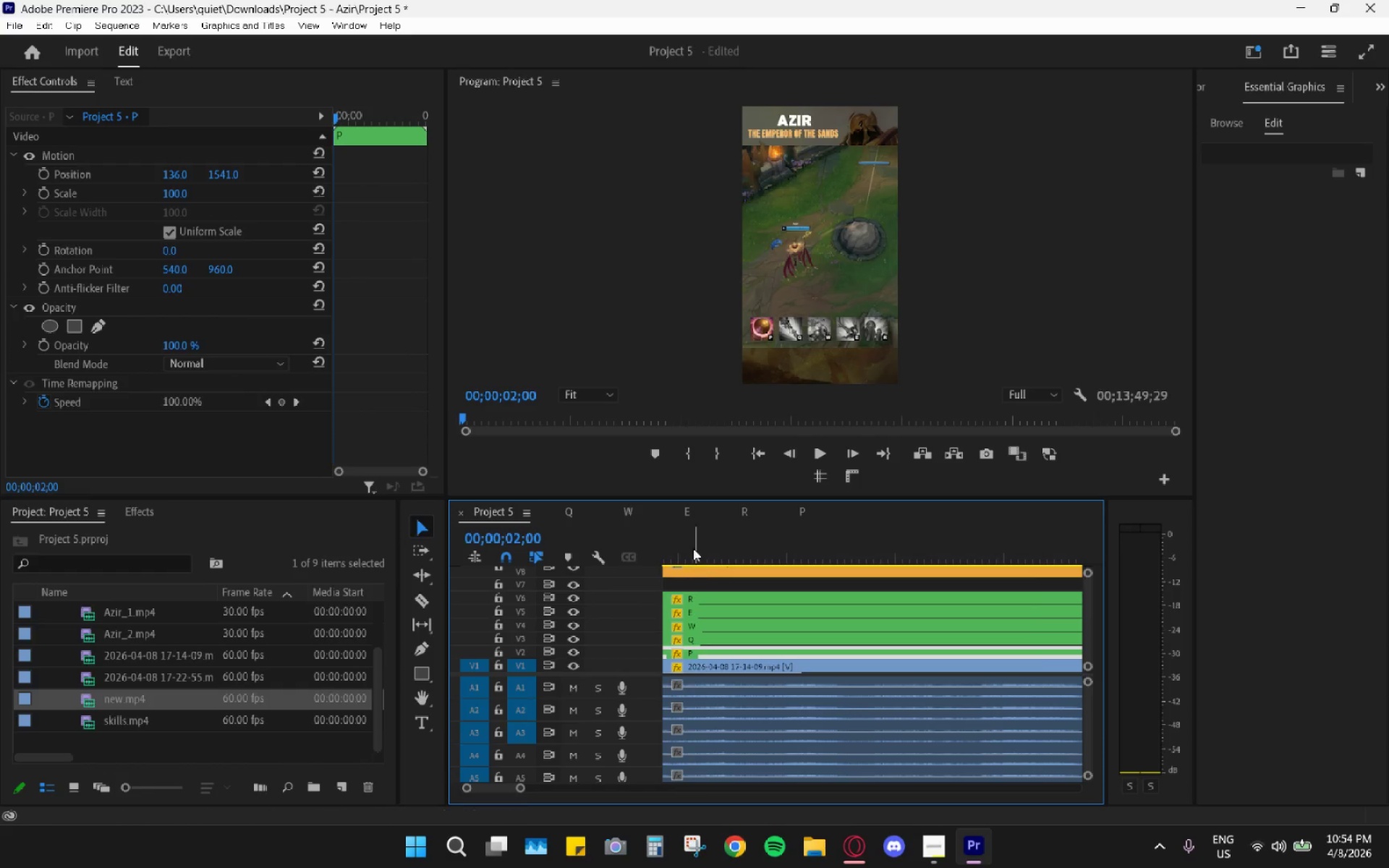 
left_click_drag(start_coordinate=[692, 547], to_coordinate=[567, 542])
 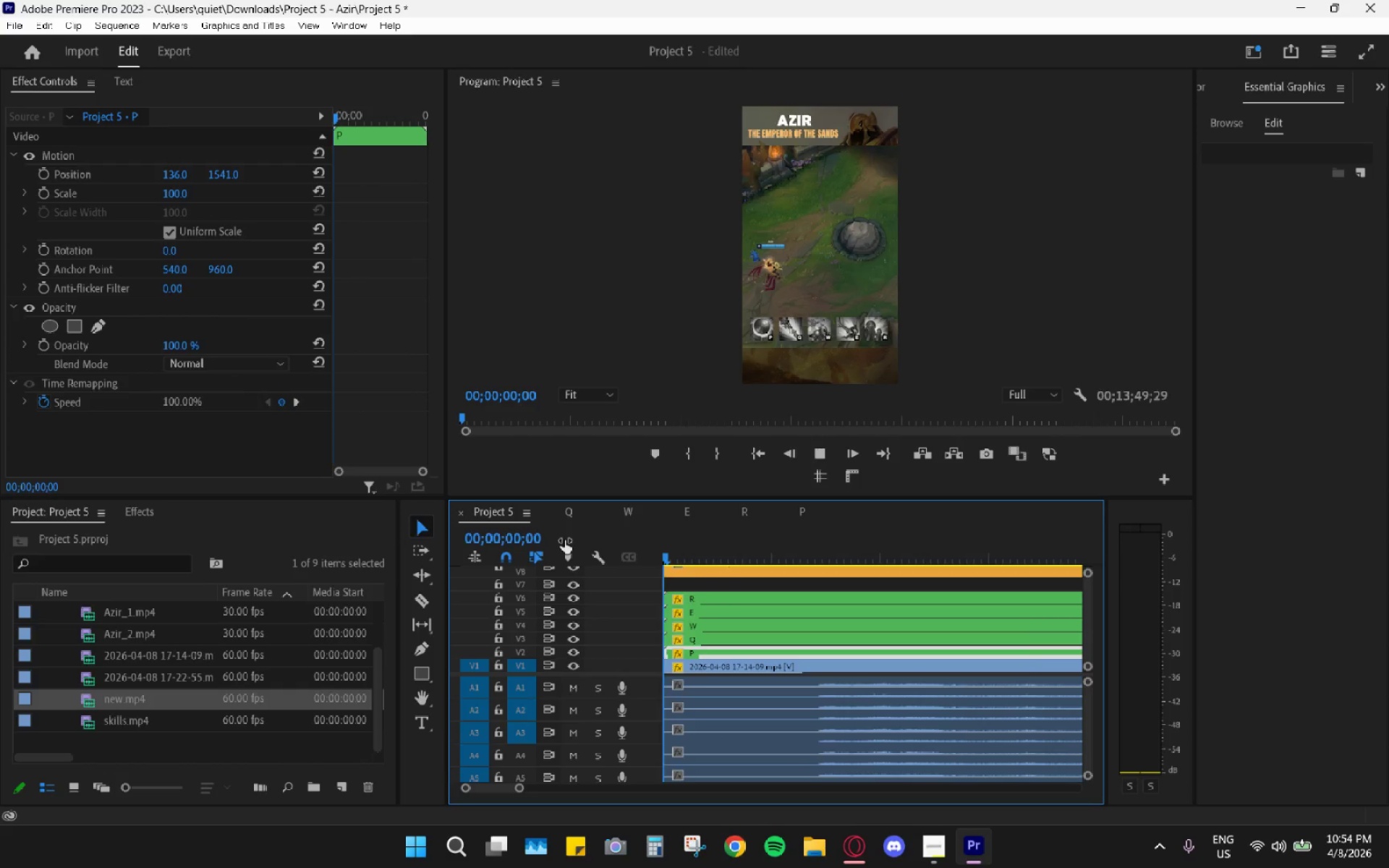 
key(Space)
 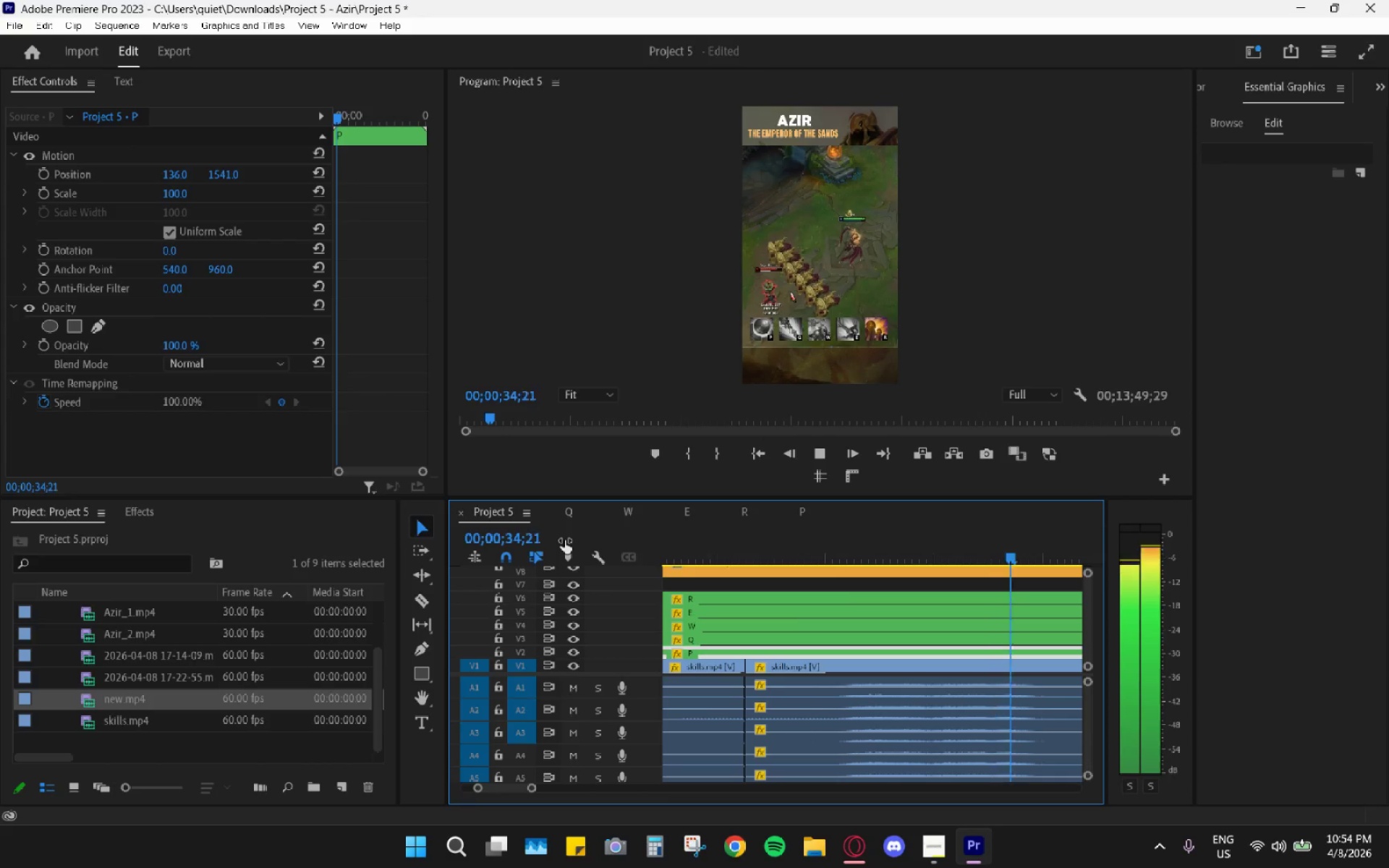 
wait(39.78)
 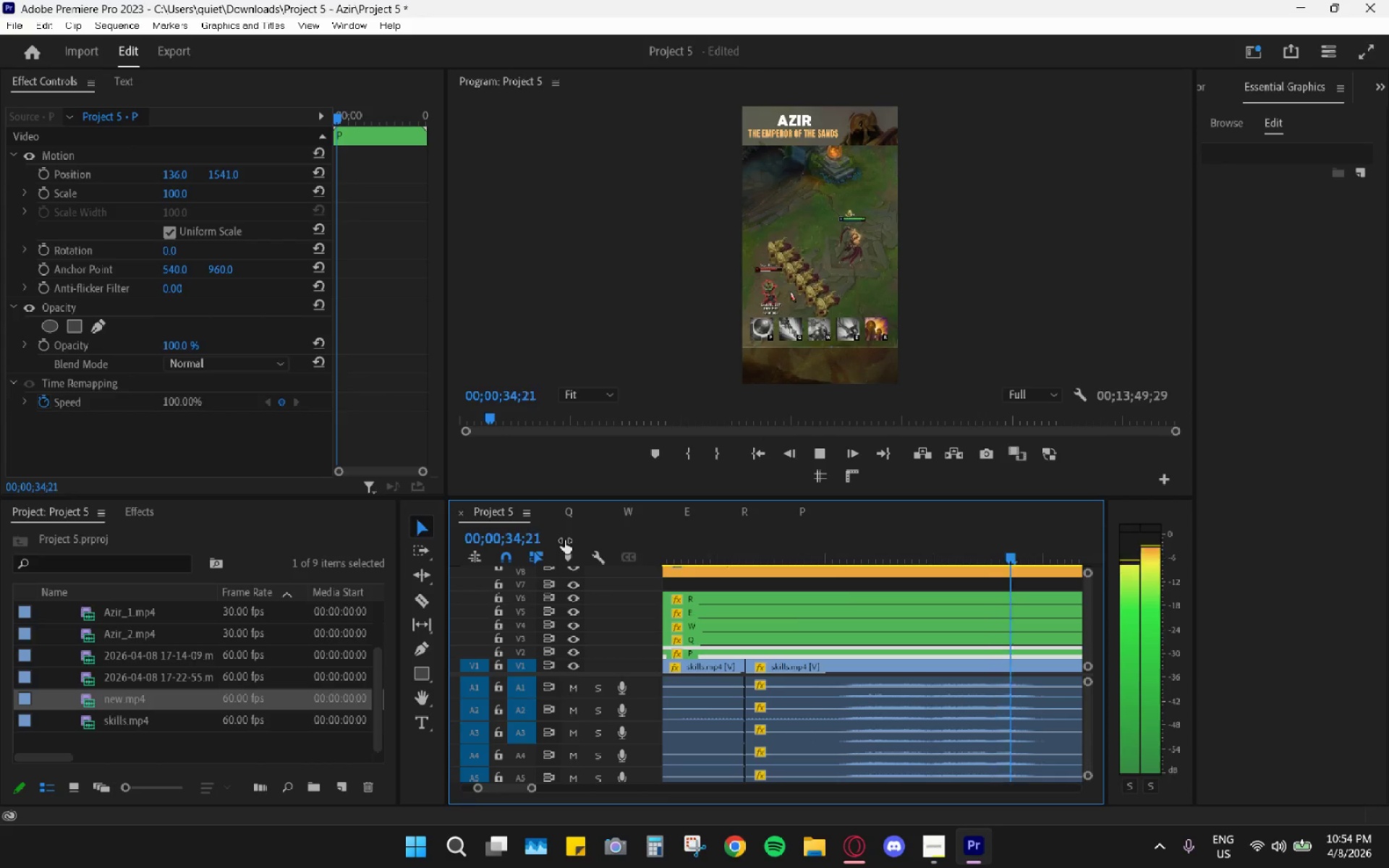 
key(Space)
 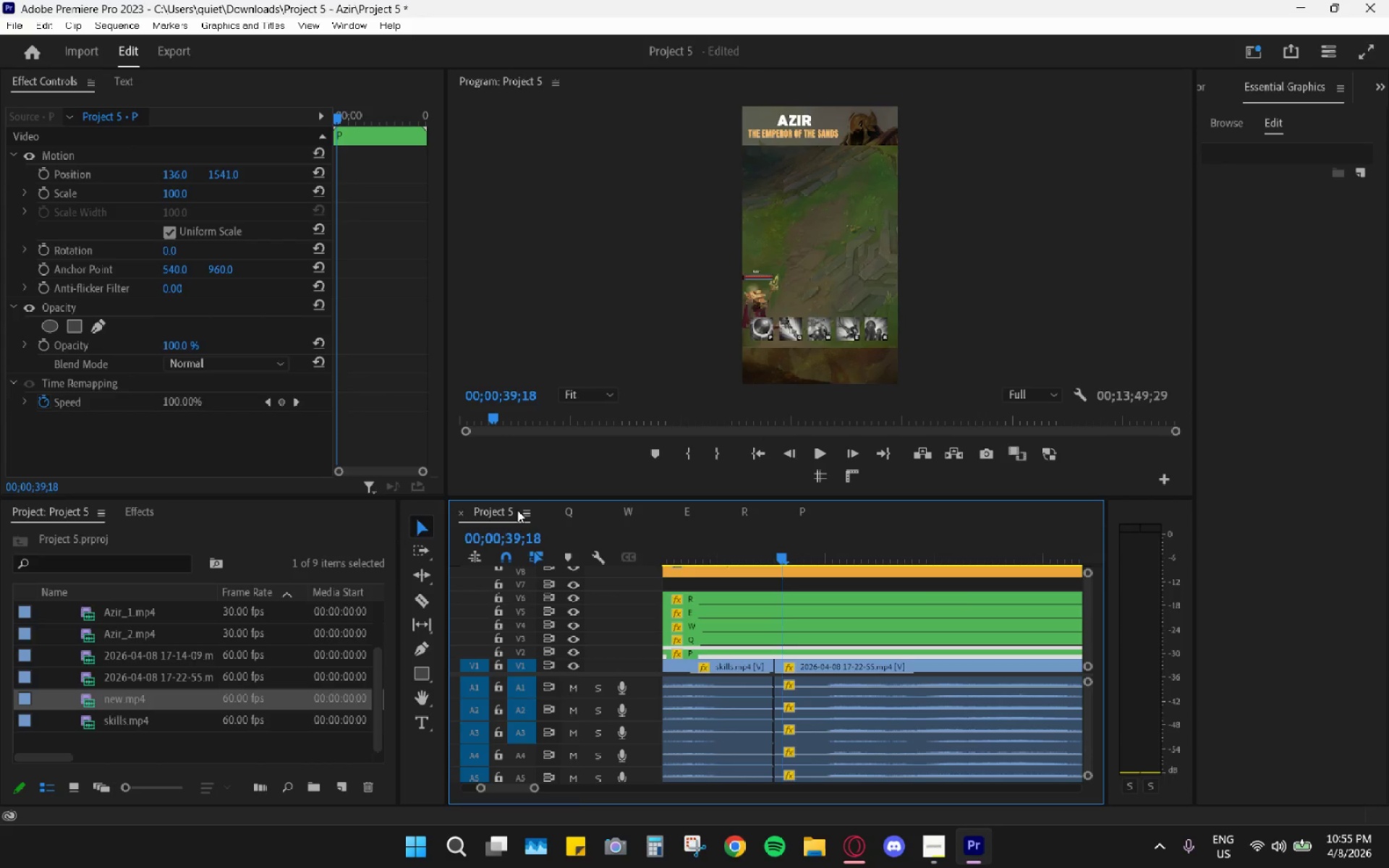 
double_click([499, 510])
 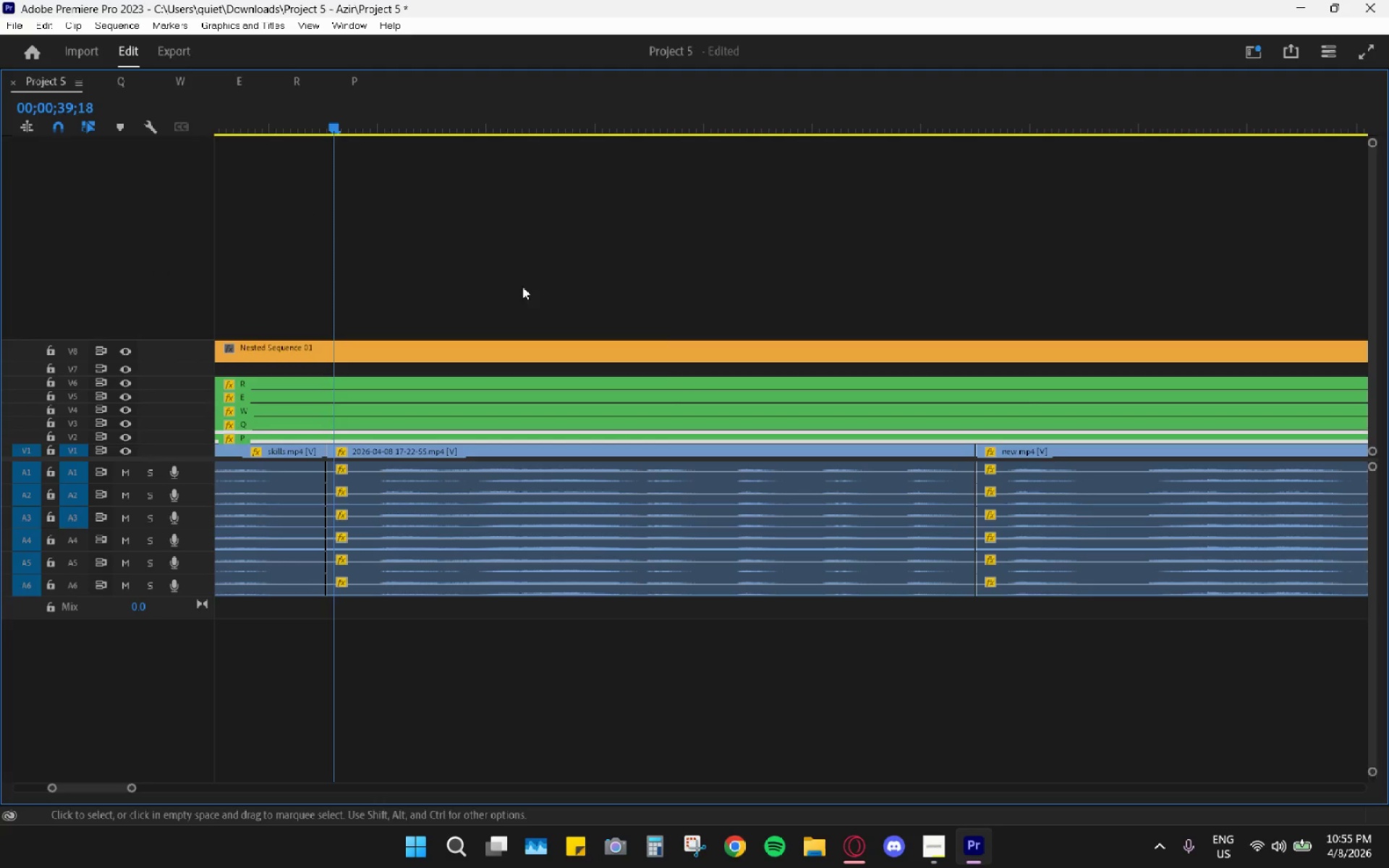 
key(Space)
 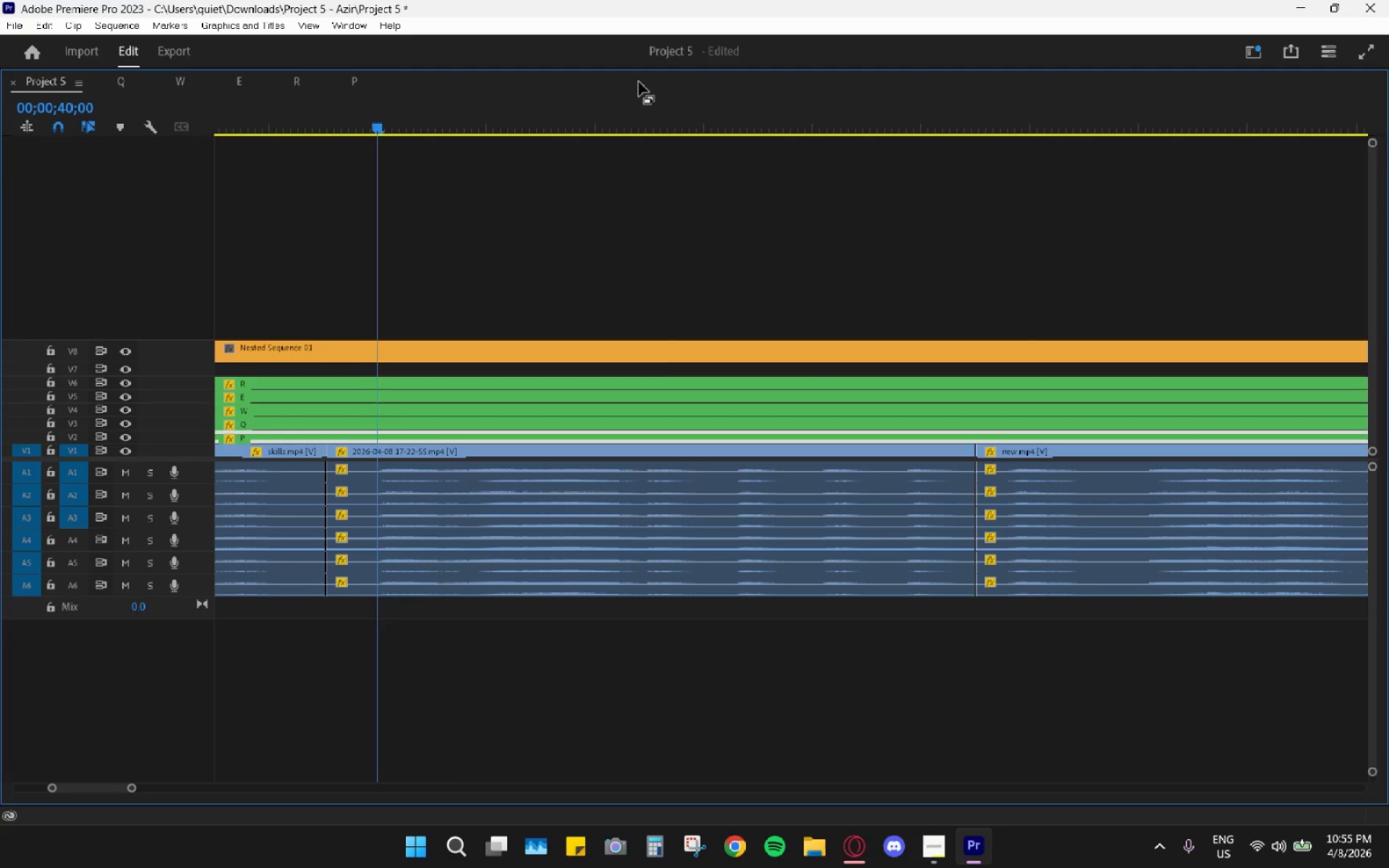 
double_click([639, 82])
 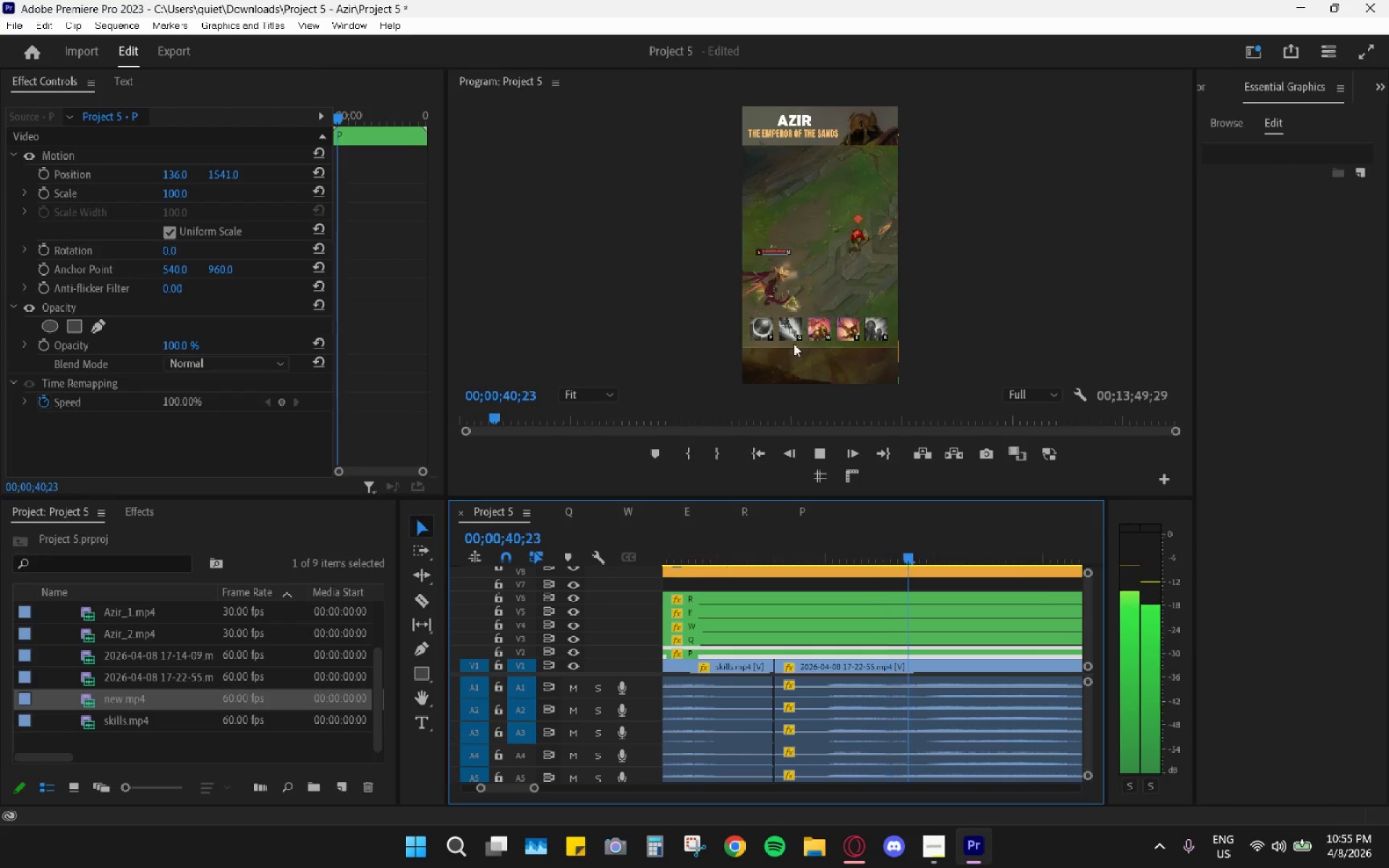 
key(Space)
 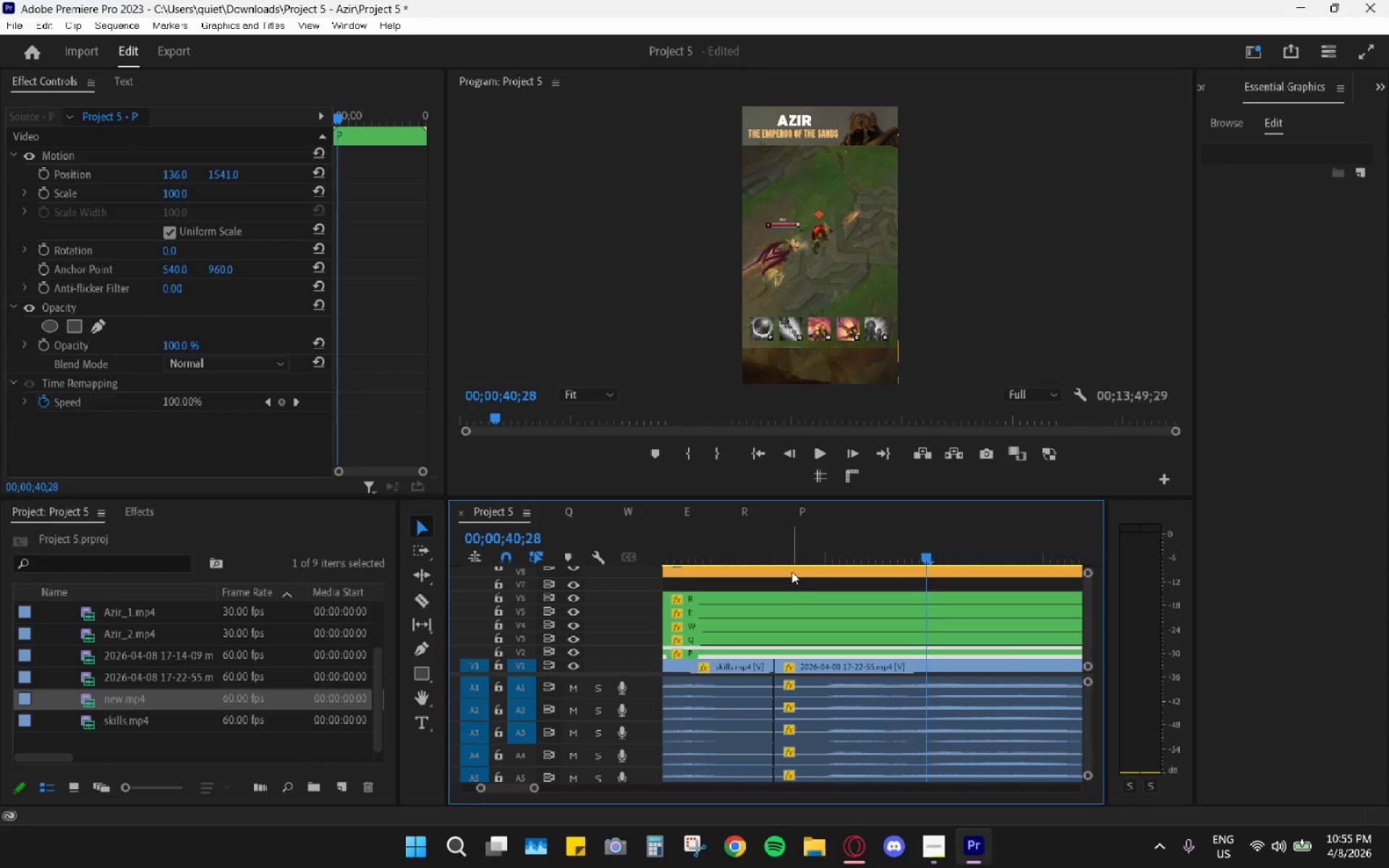 
hold_key(key=AltLeft, duration=1.51)
 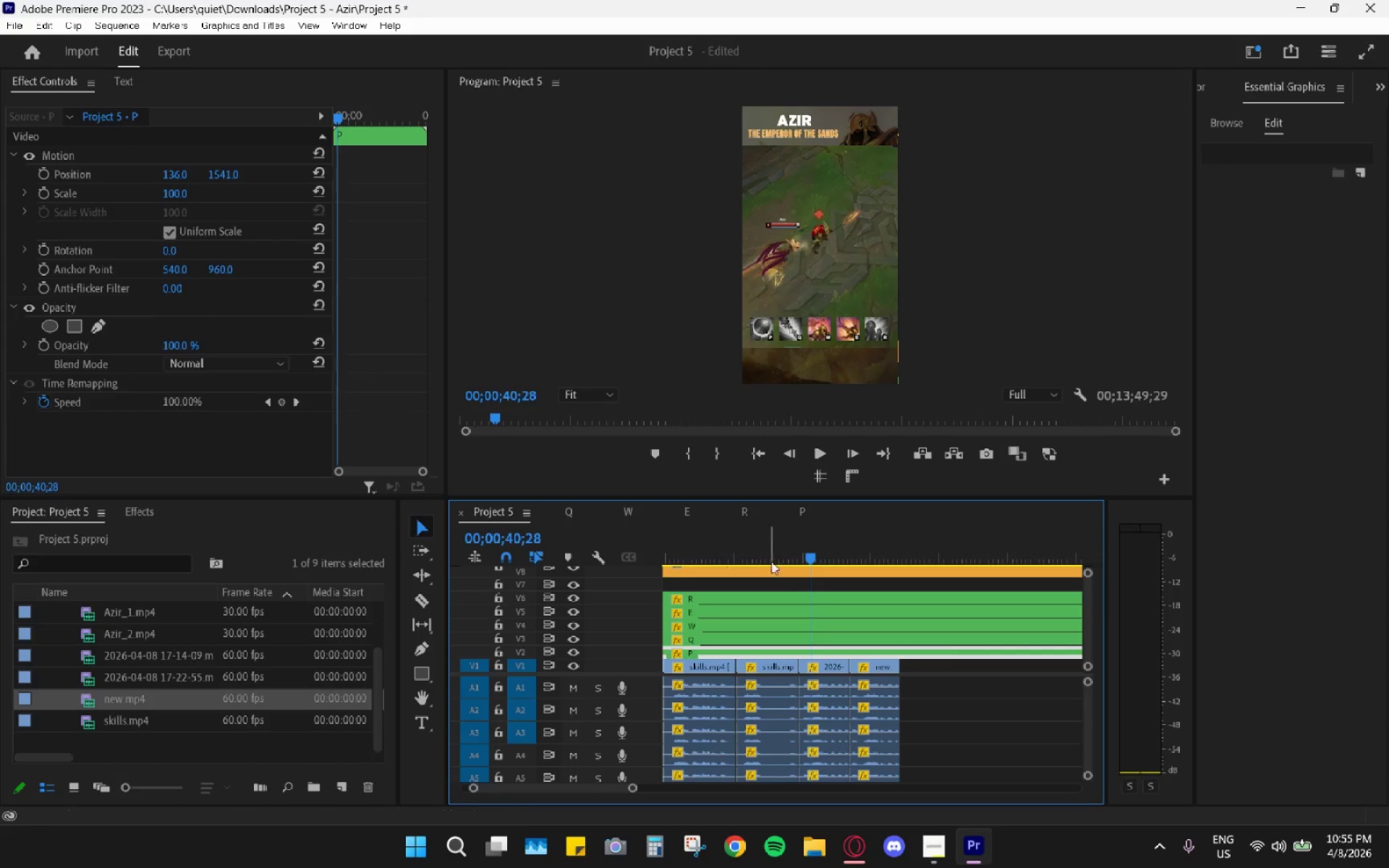 
key(Alt+AltLeft)
 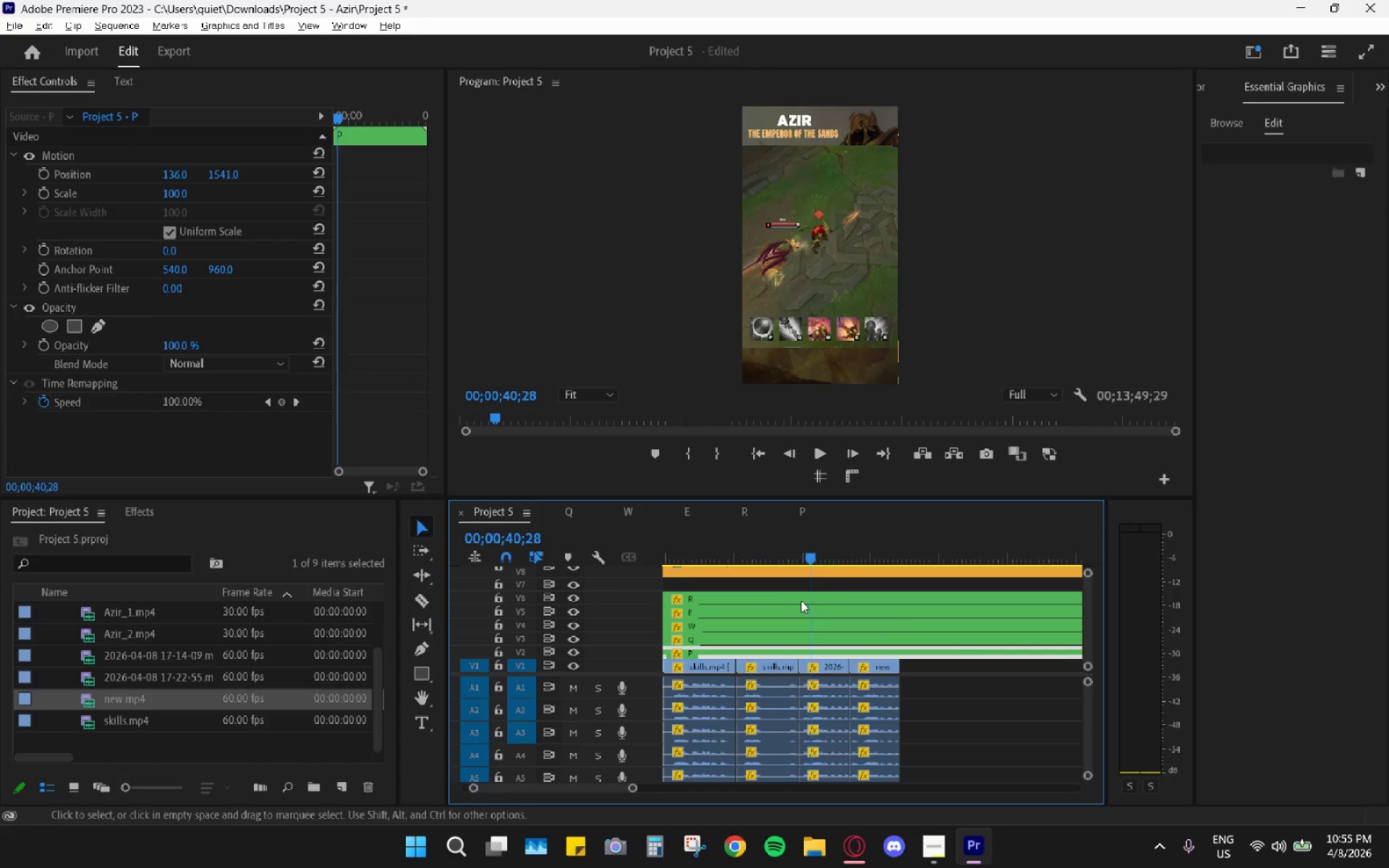 
key(Alt+AltLeft)
 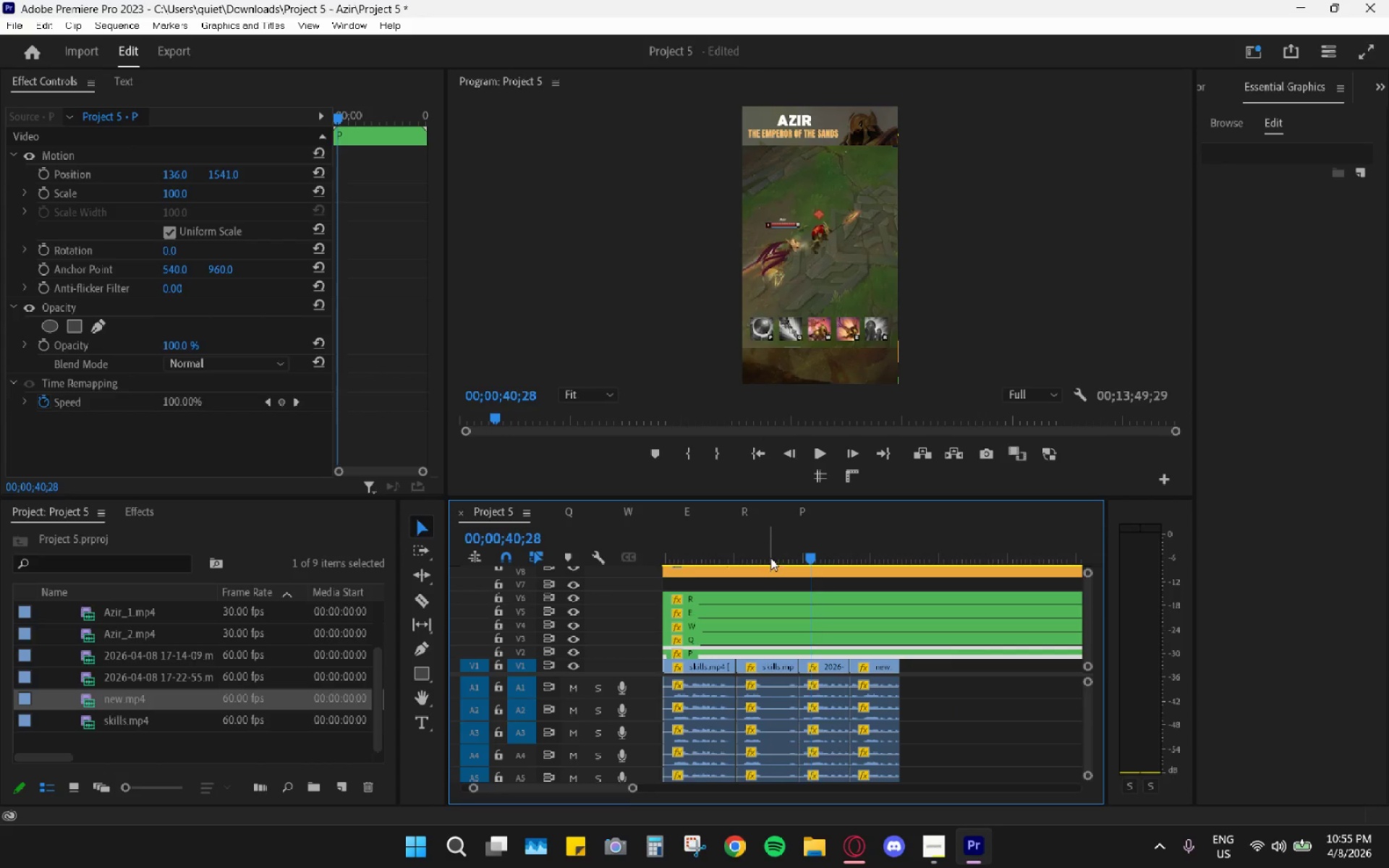 
scroll: coordinate [801, 600], scroll_direction: down, amount: 23.0
 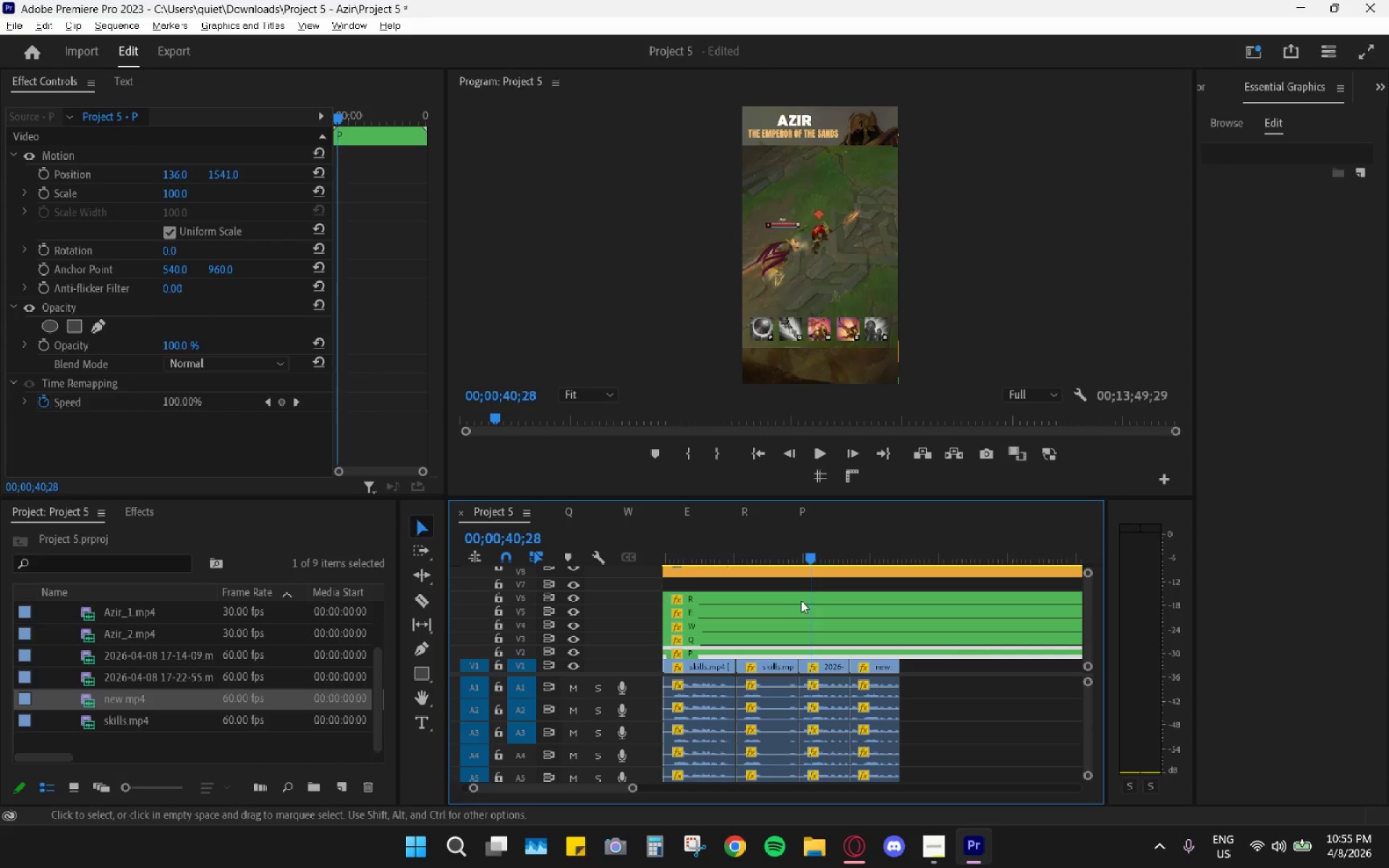 
left_click([768, 547])
 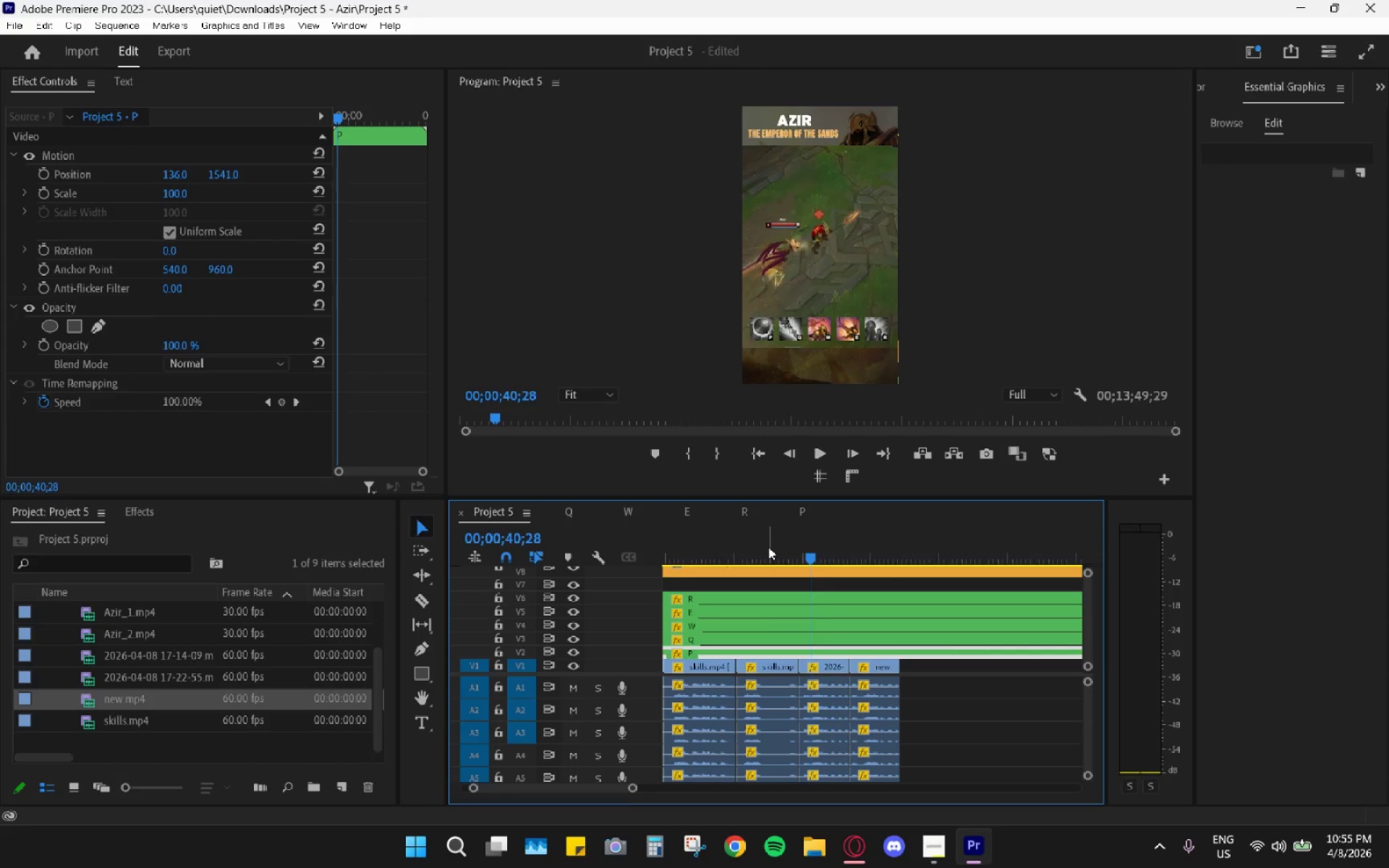 
key(Space)
 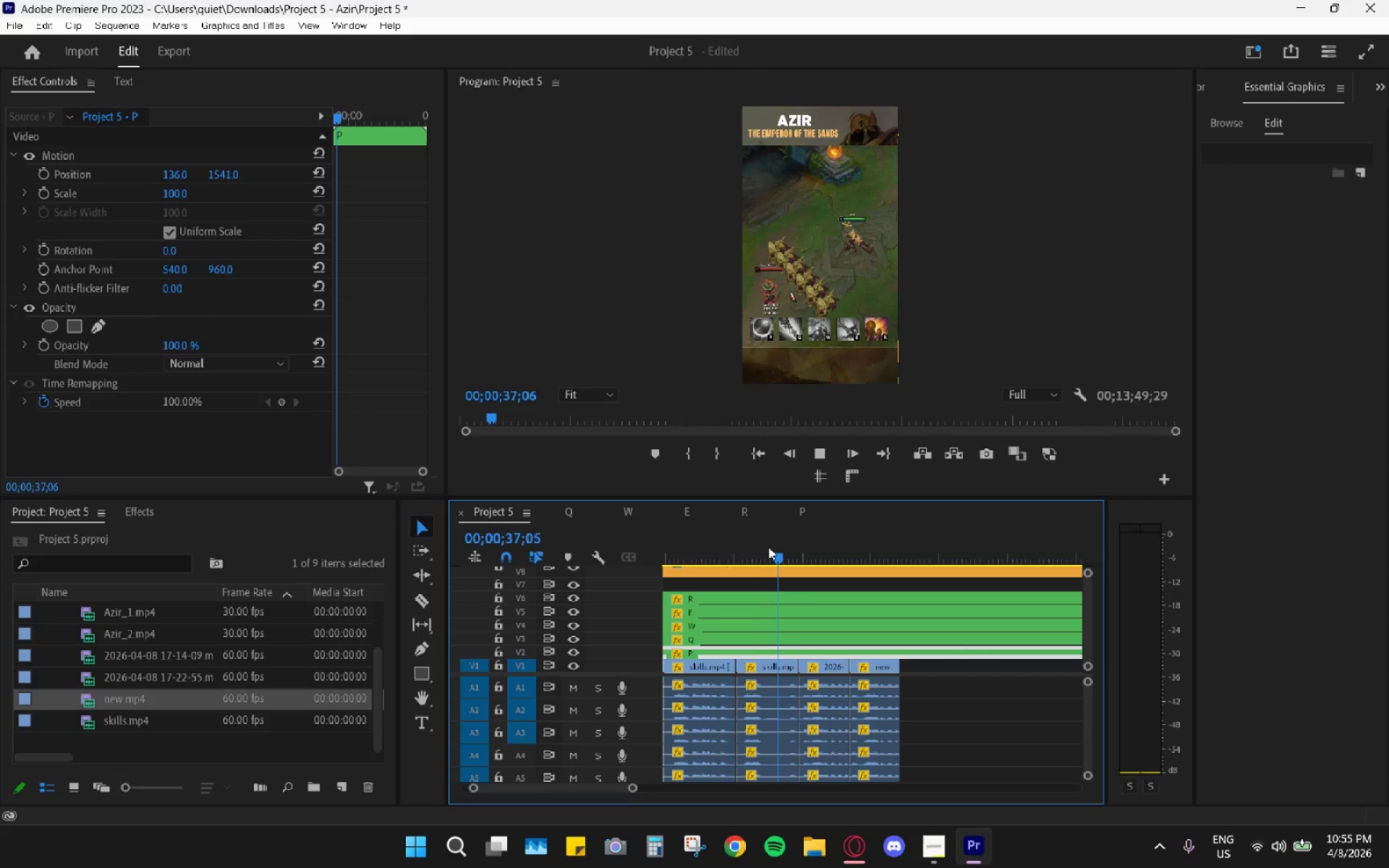 
left_click_drag(start_coordinate=[757, 551], to_coordinate=[740, 555])
 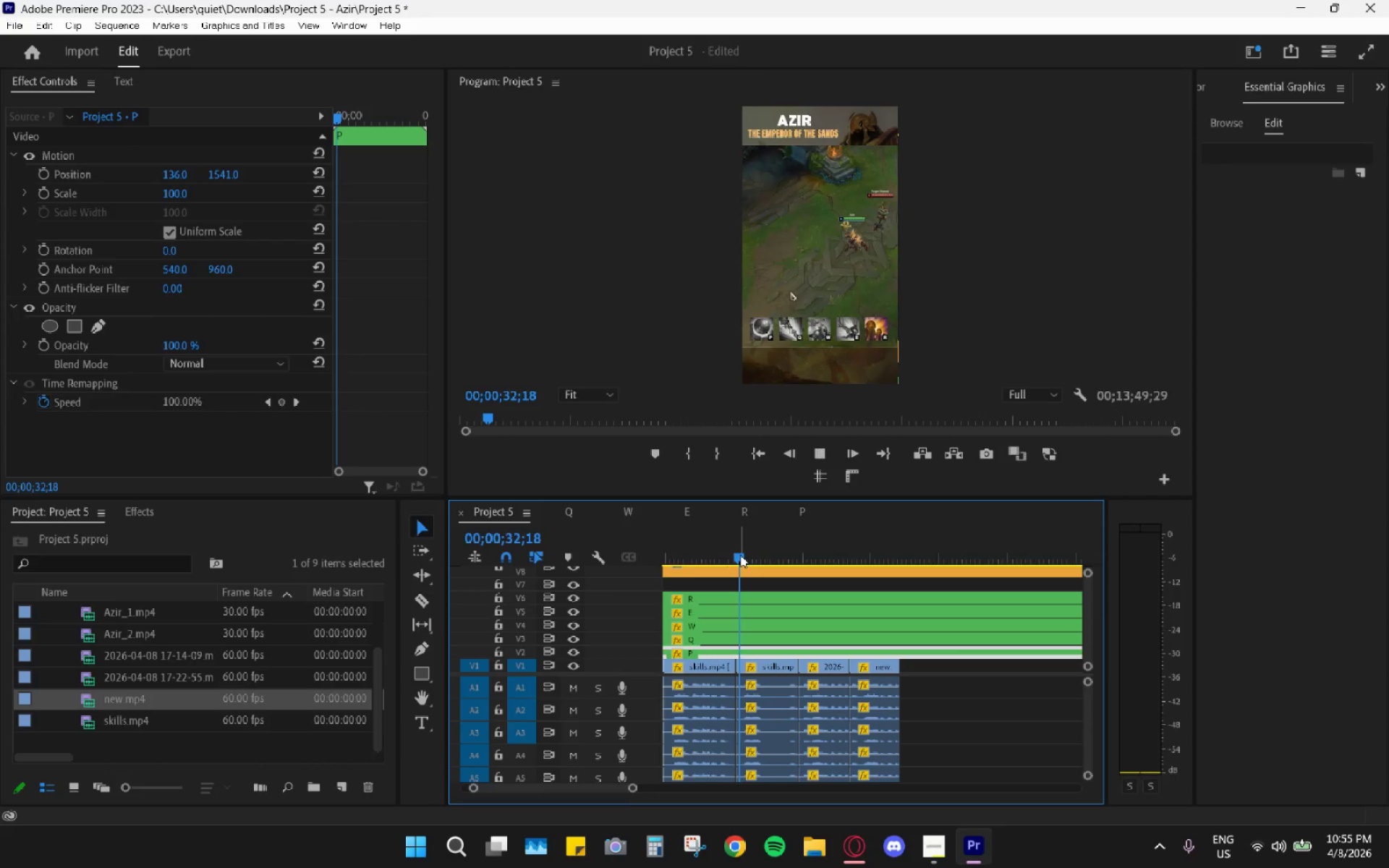 
key(Space)
 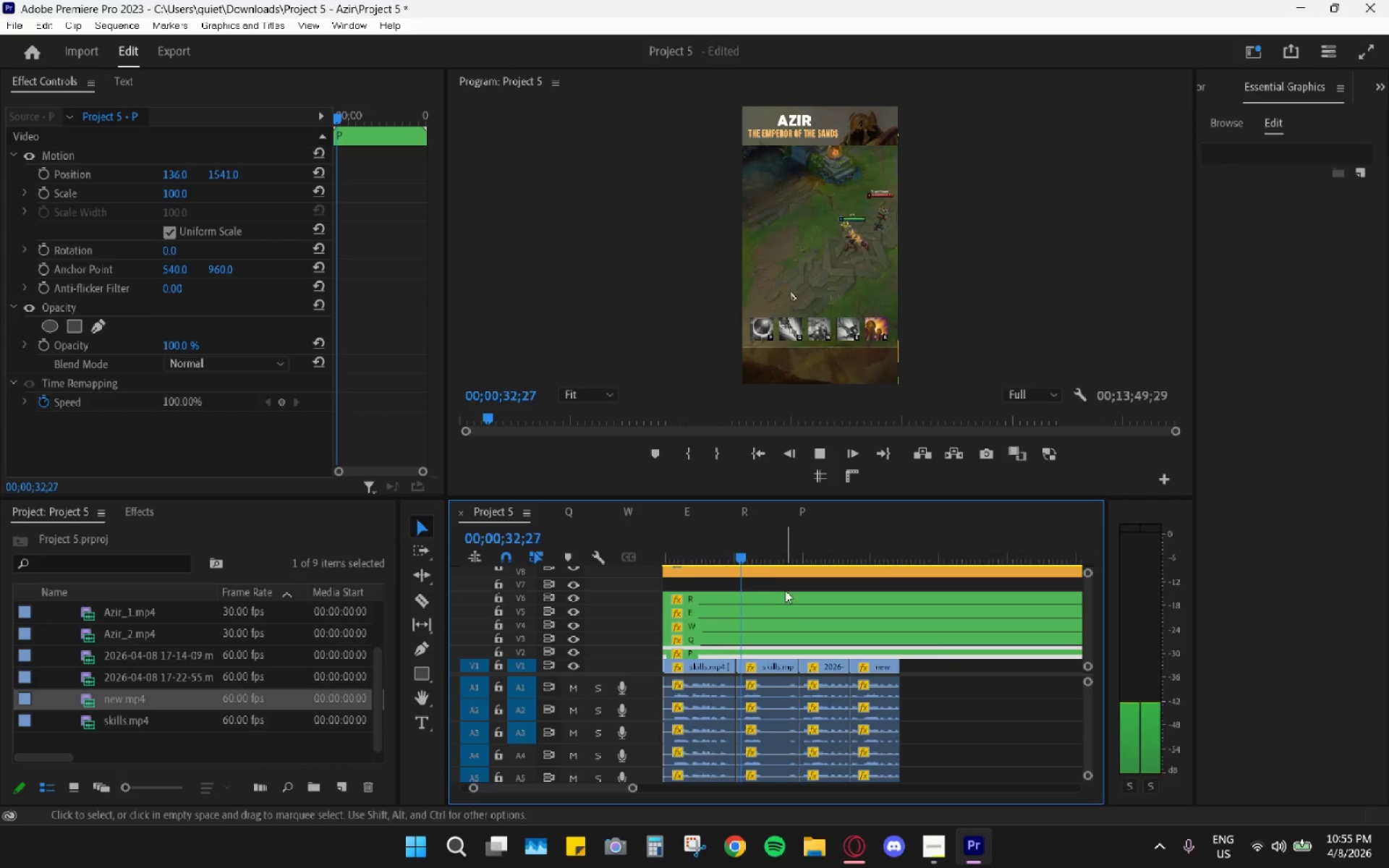 
scroll: coordinate [789, 592], scroll_direction: up, amount: 4.0
 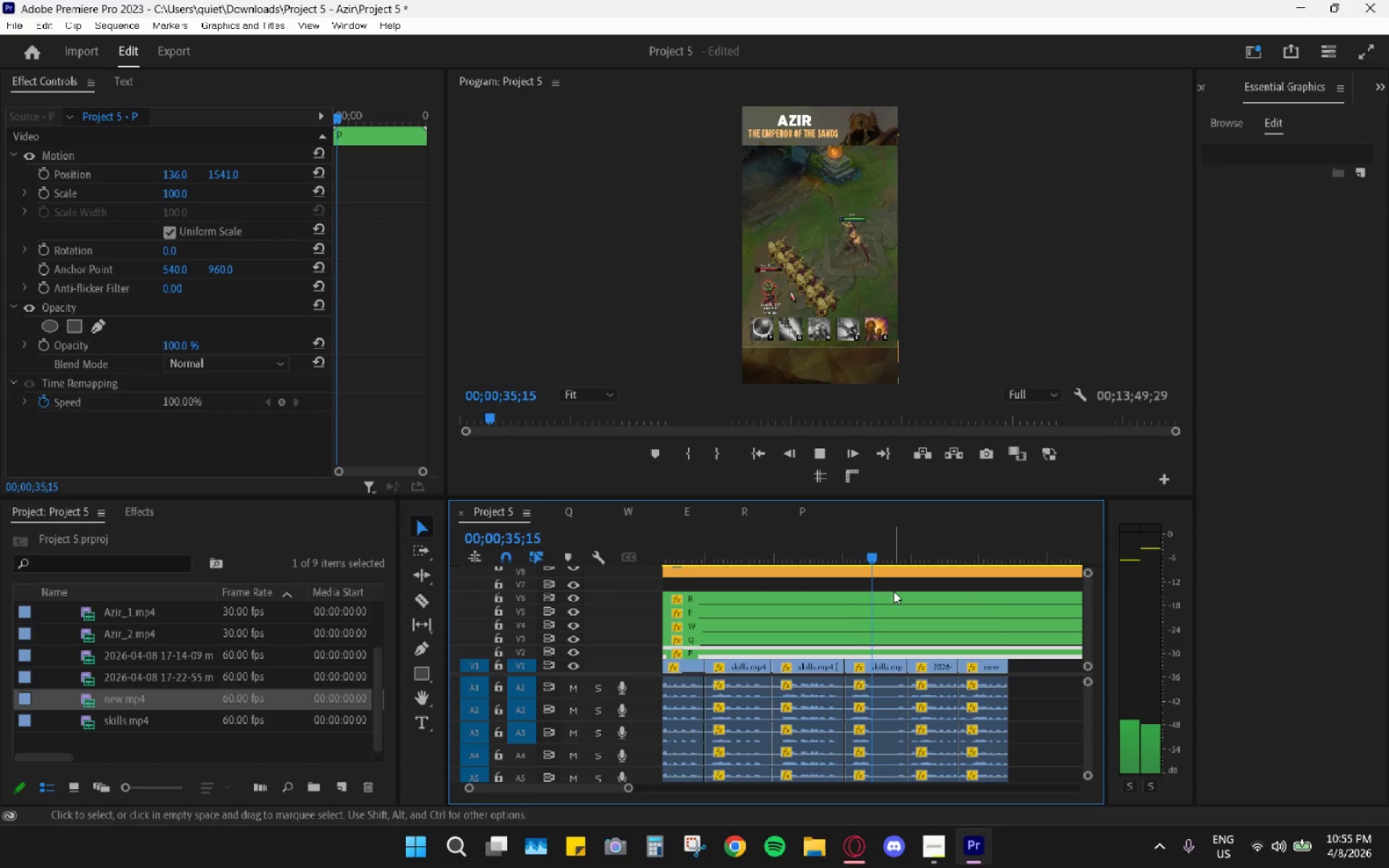 
key(Space)
 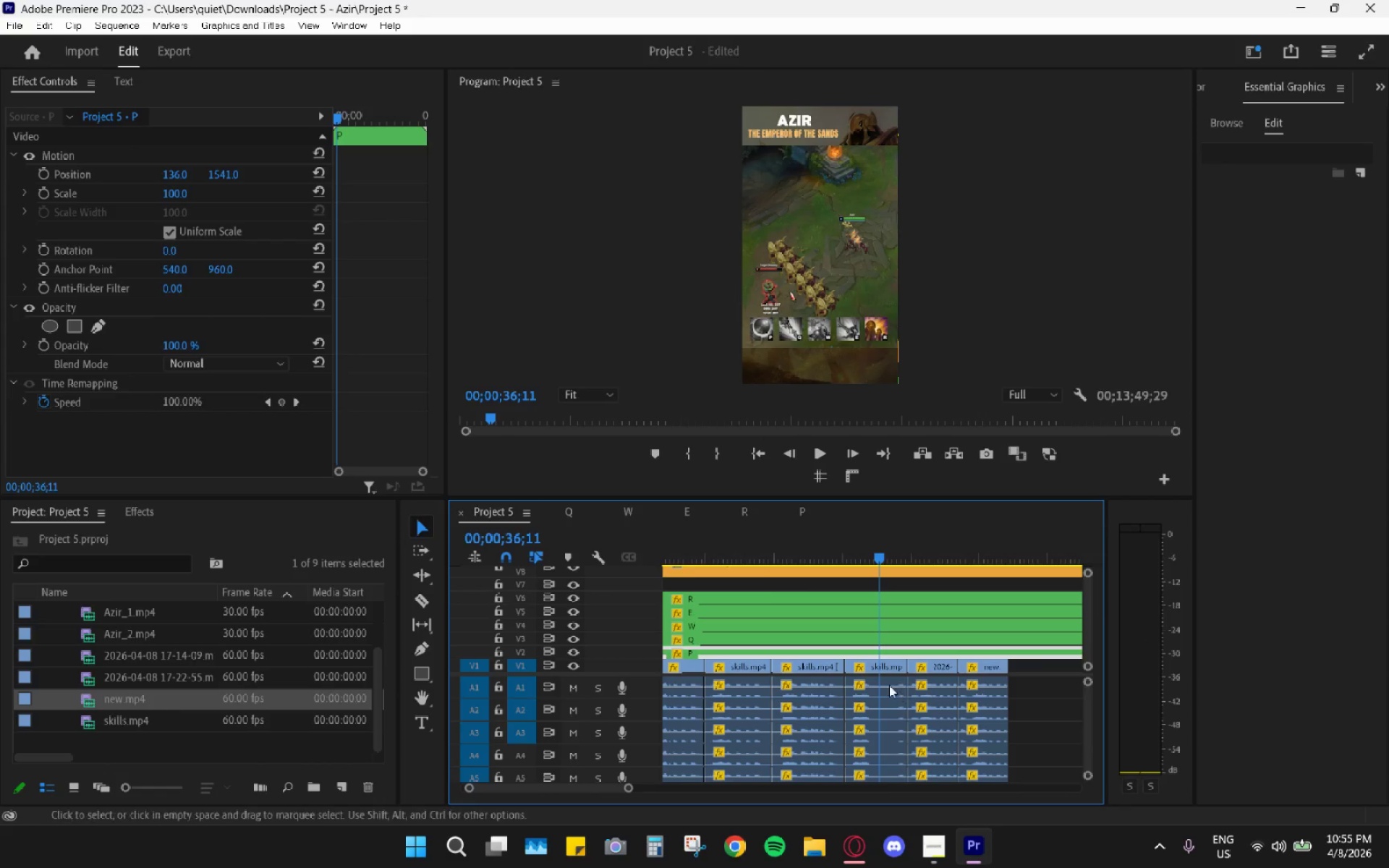 
key(C)
 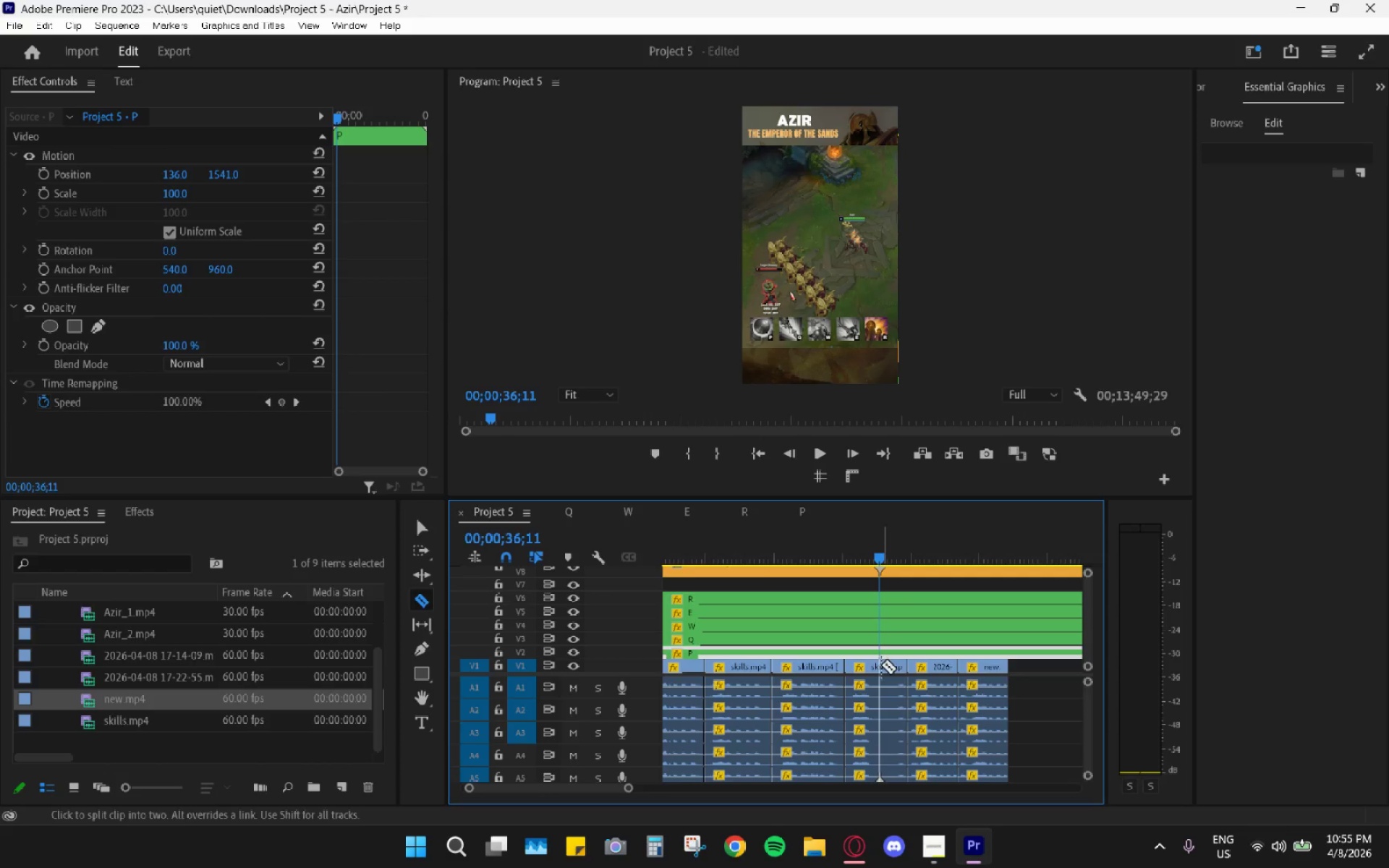 
left_click([882, 668])
 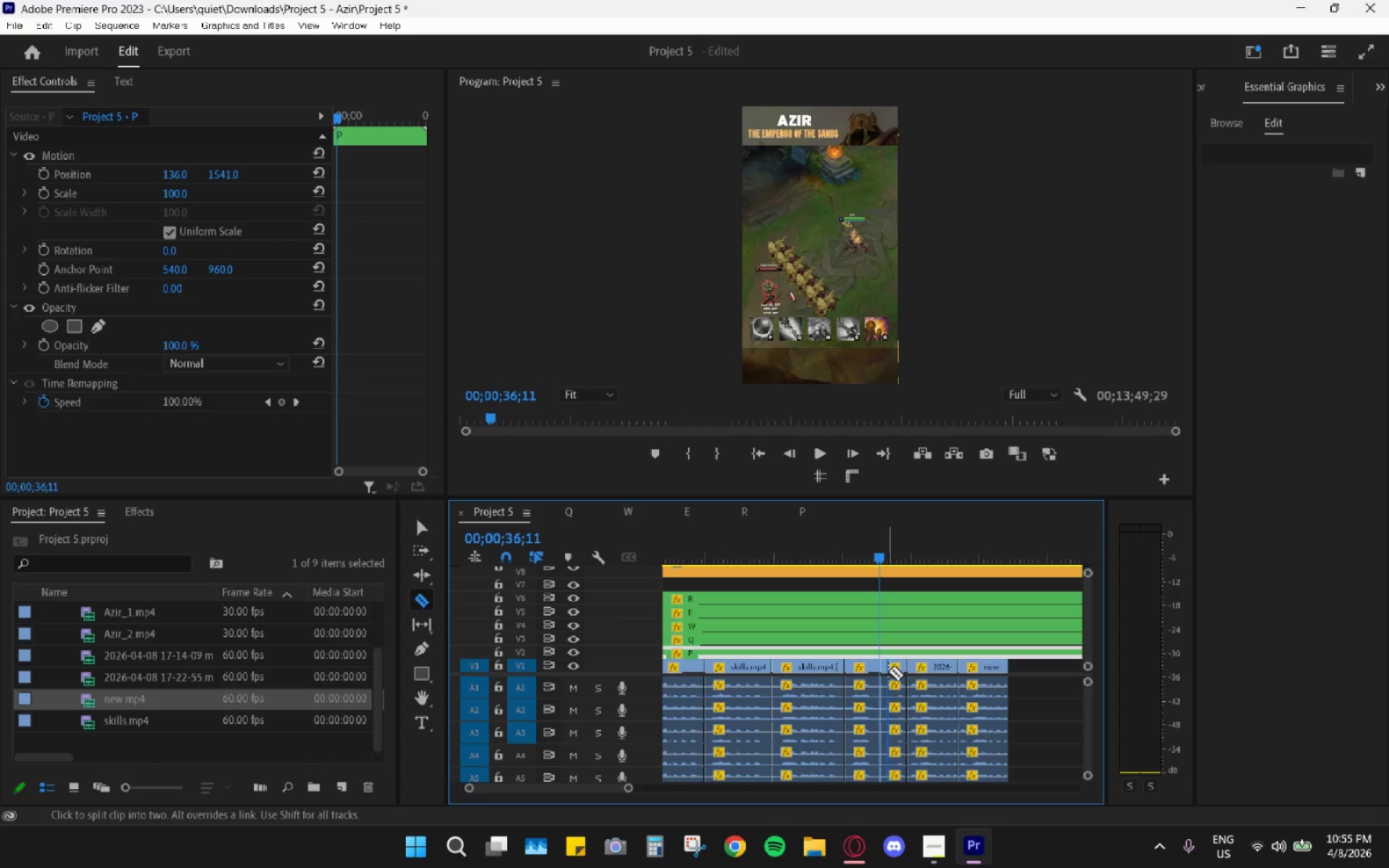 
key(V)
 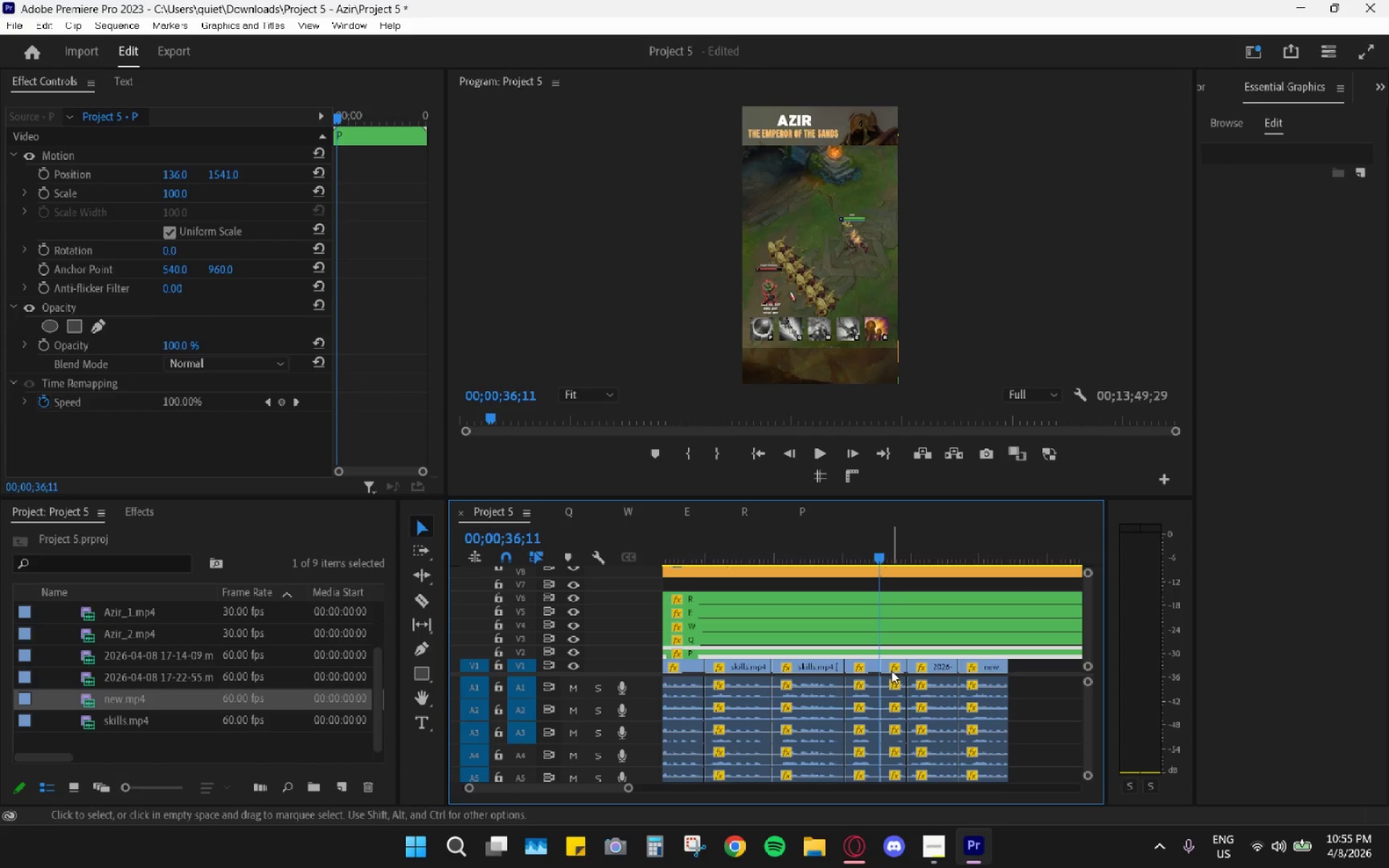 
left_click([888, 669])
 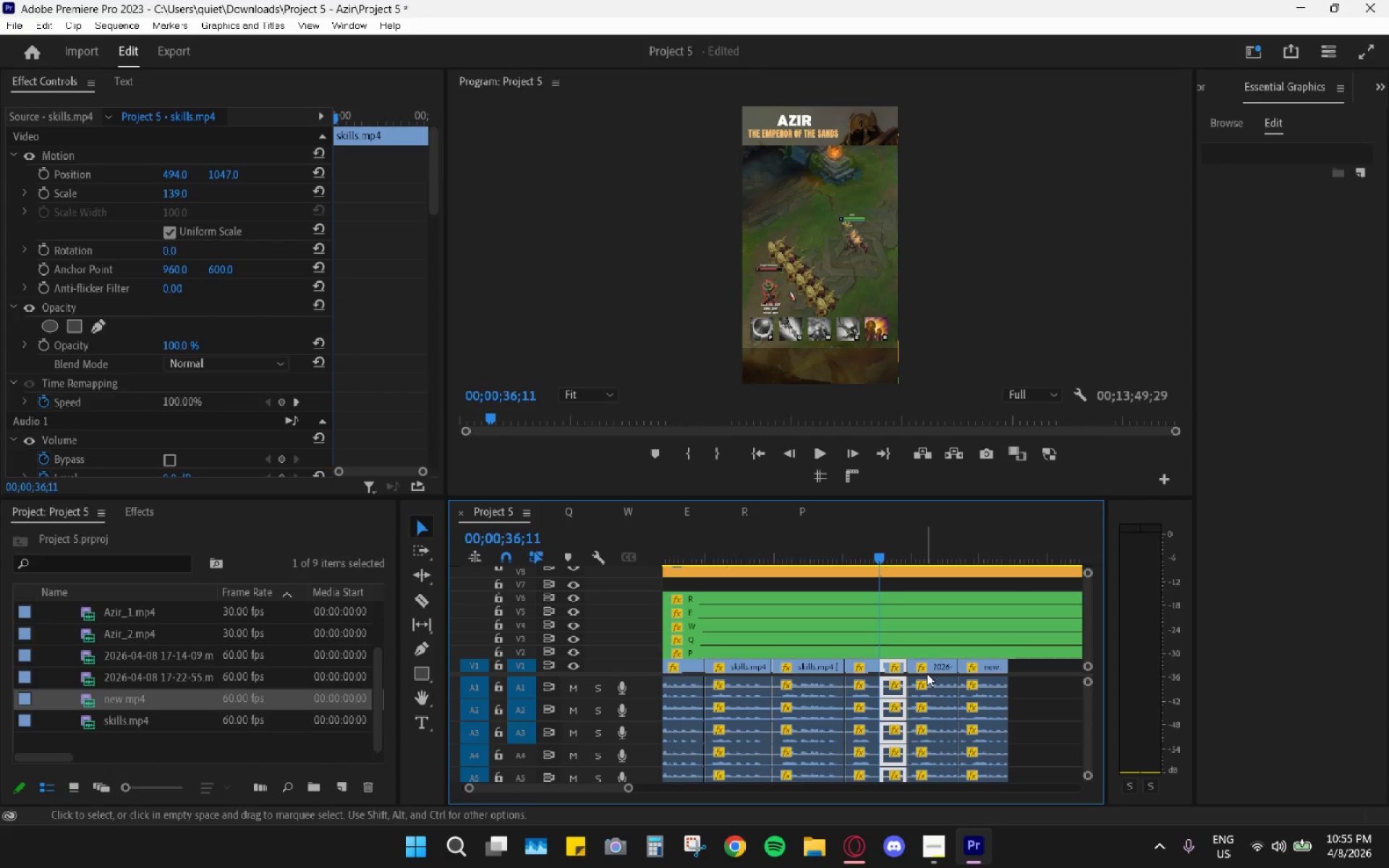 
type(hc)
 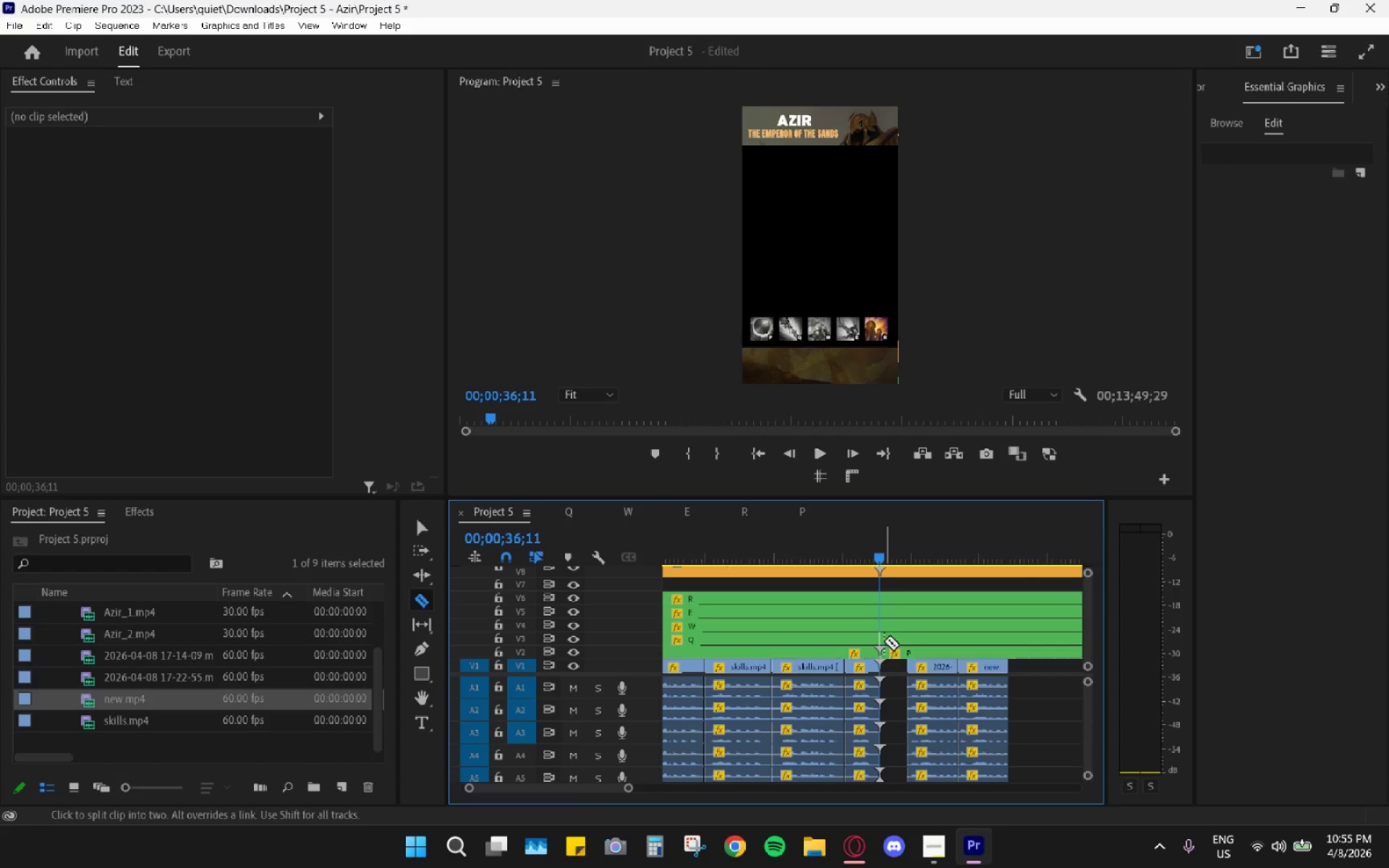 
double_click([884, 638])
 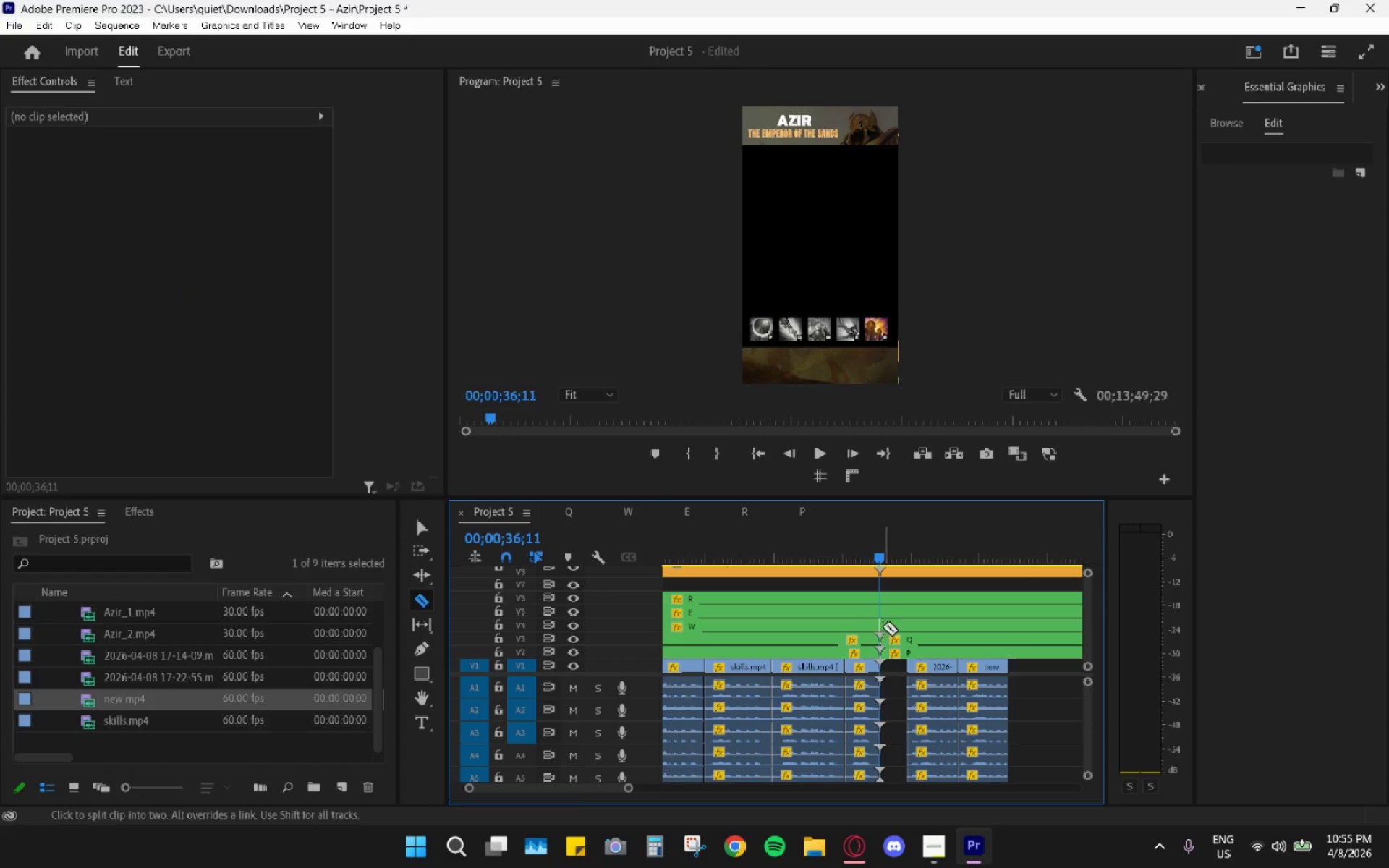 
triple_click([882, 622])
 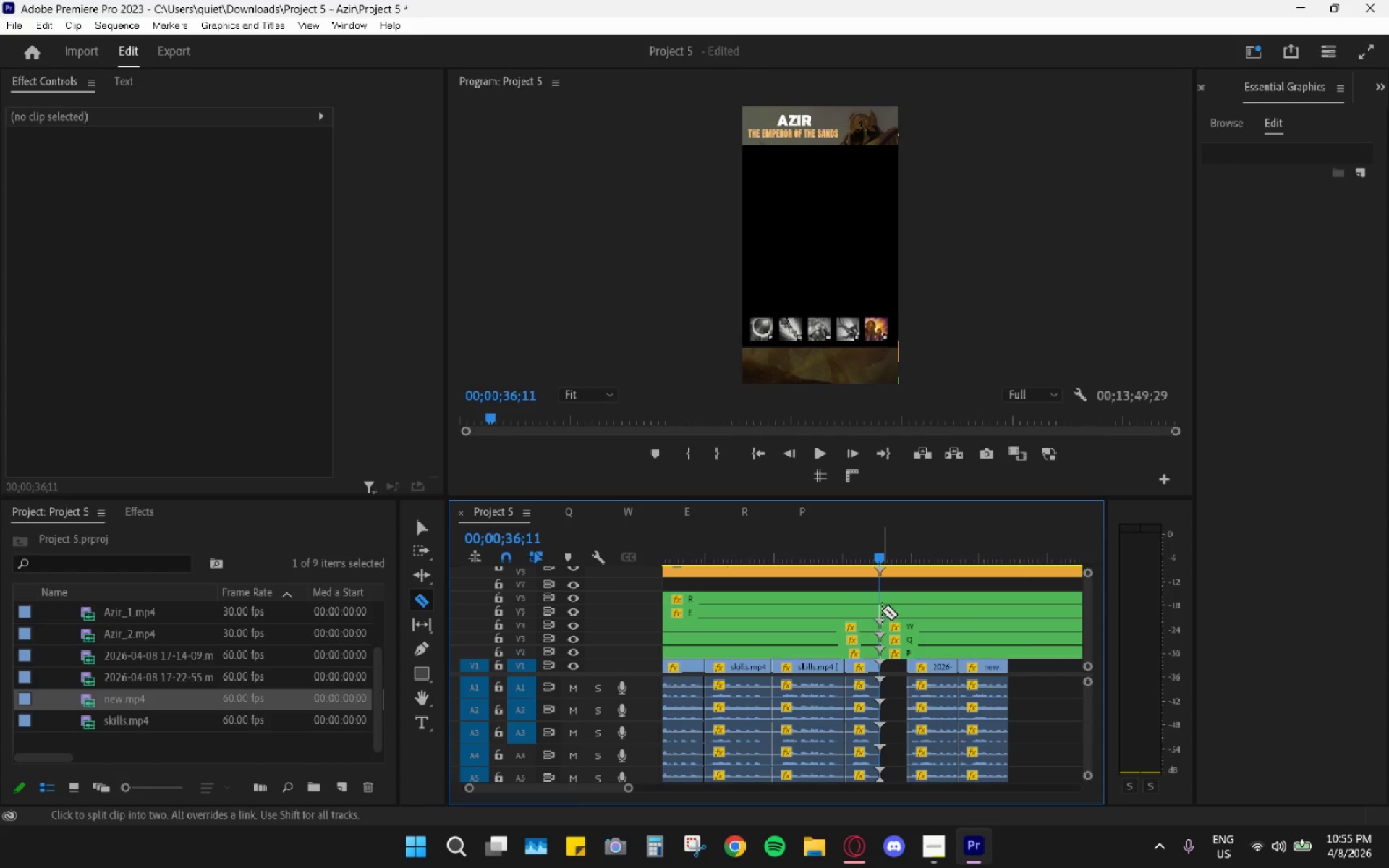 
triple_click([882, 610])
 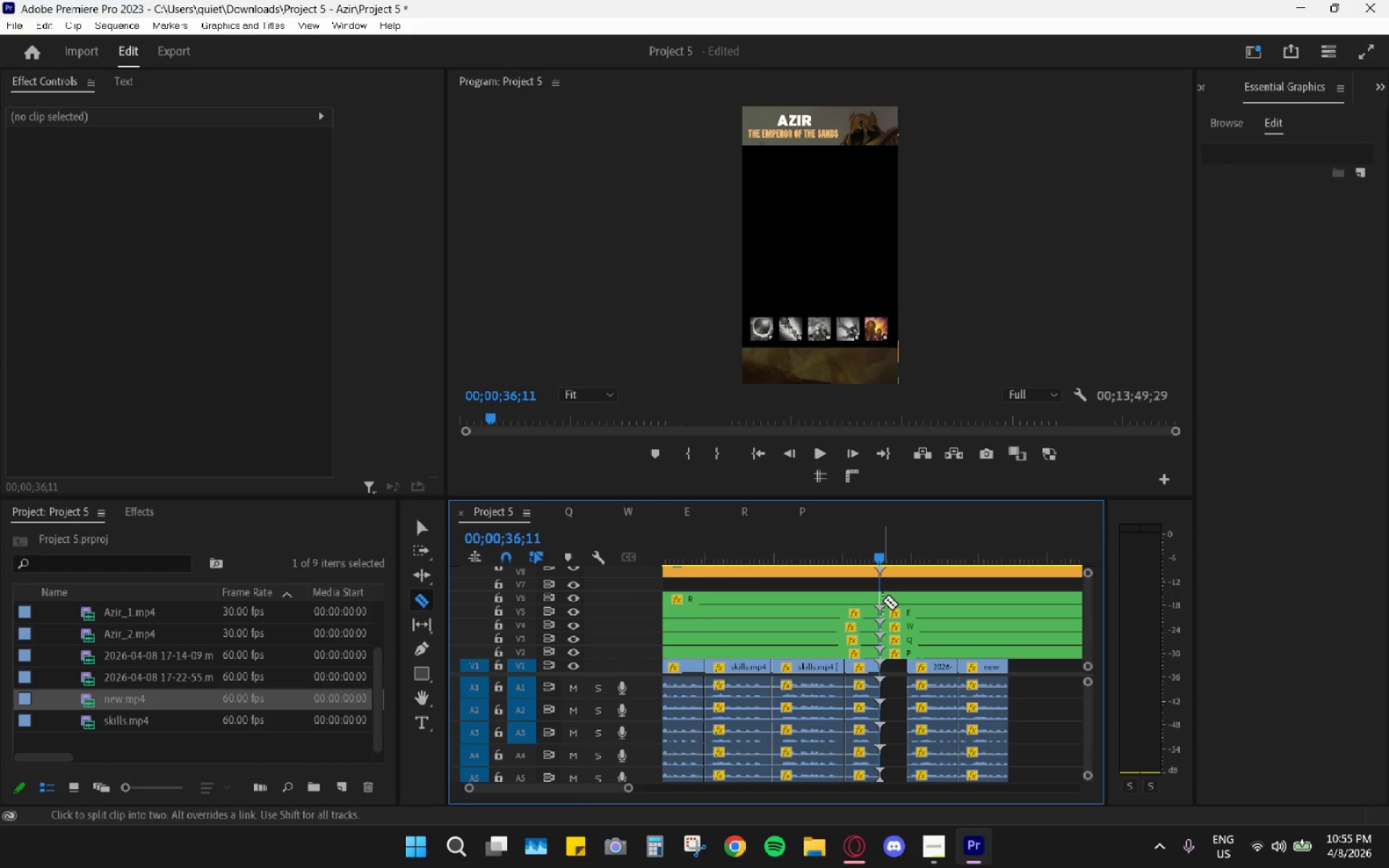 
triple_click([883, 600])
 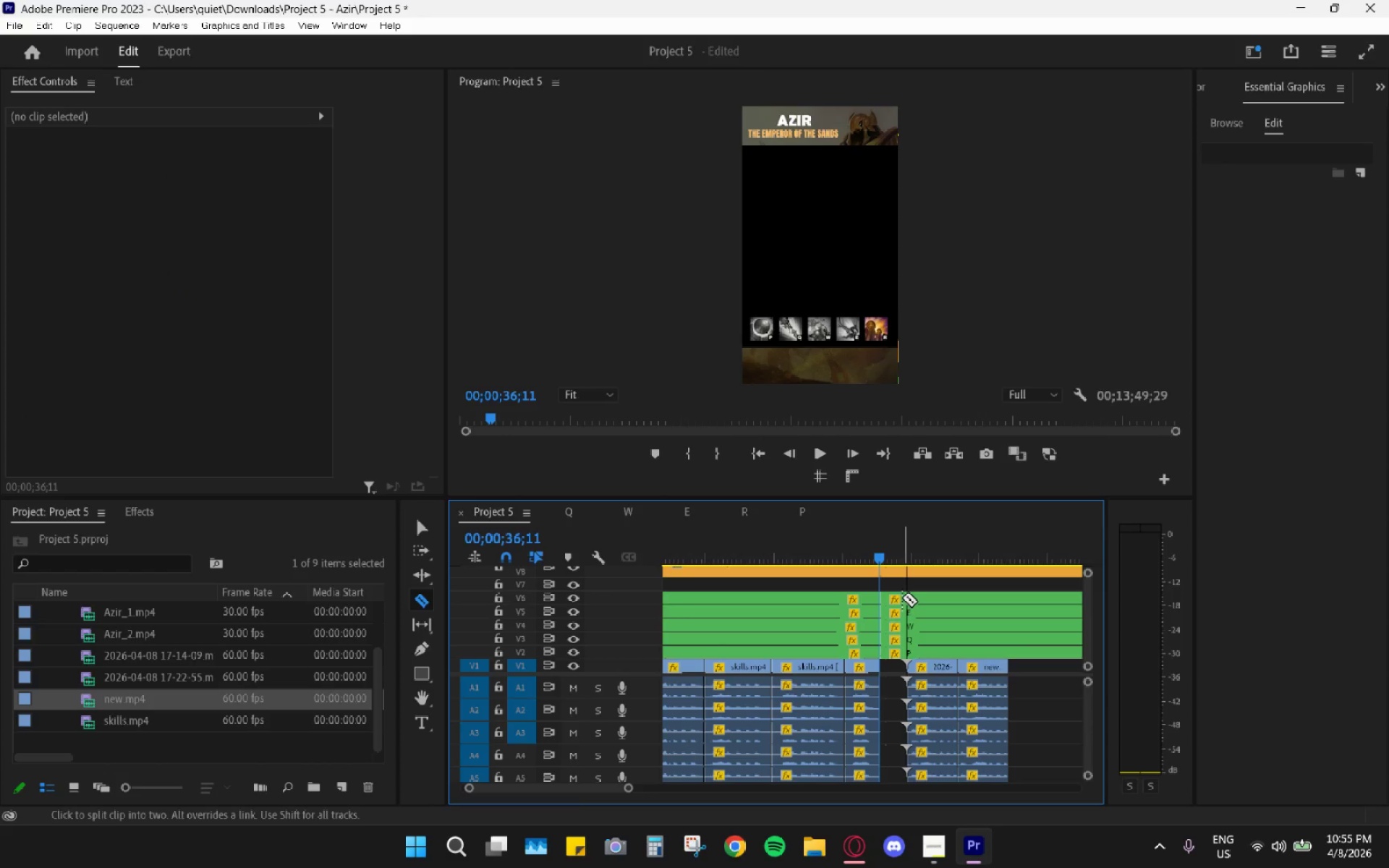 
triple_click([903, 597])
 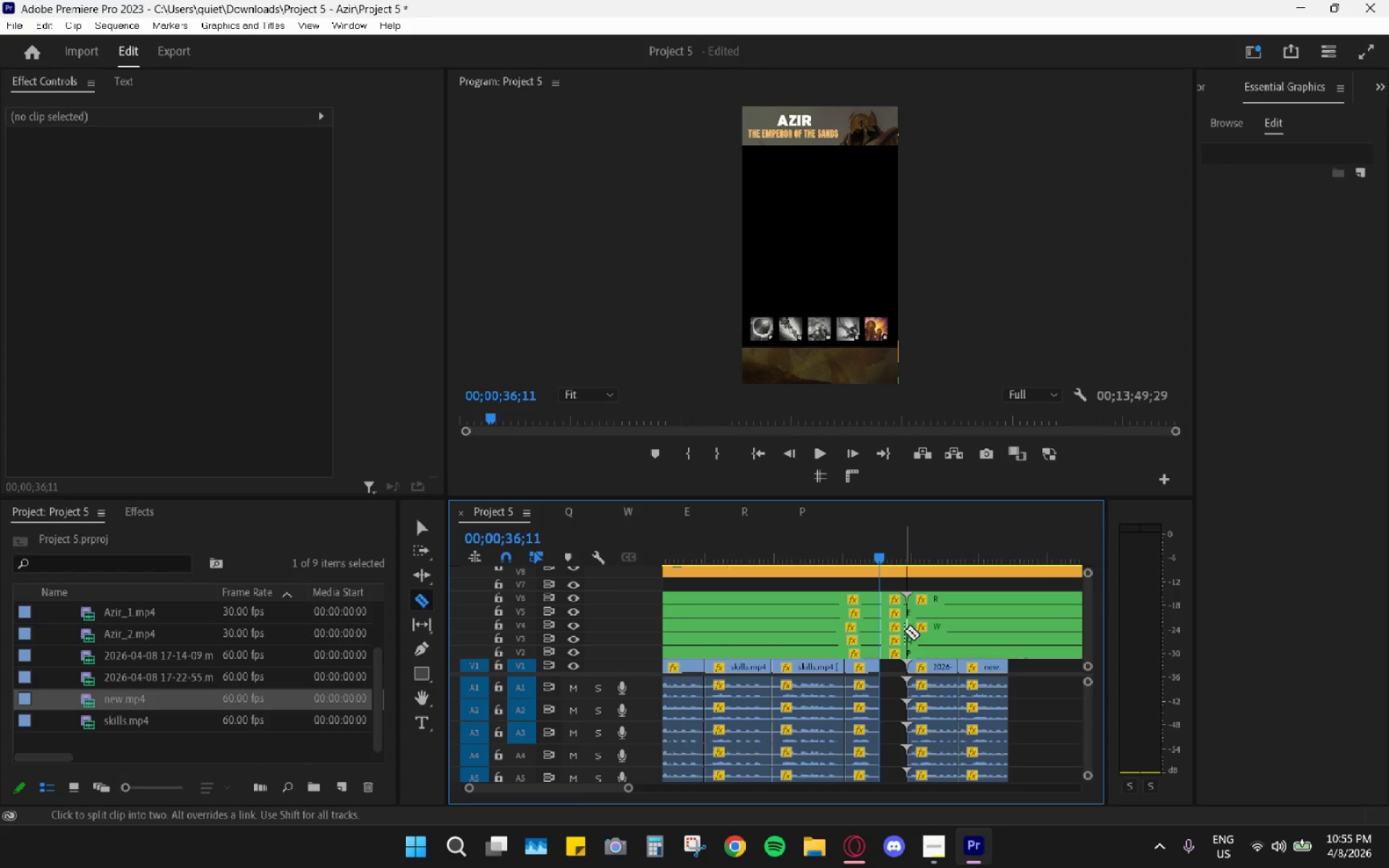 
double_click([902, 615])
 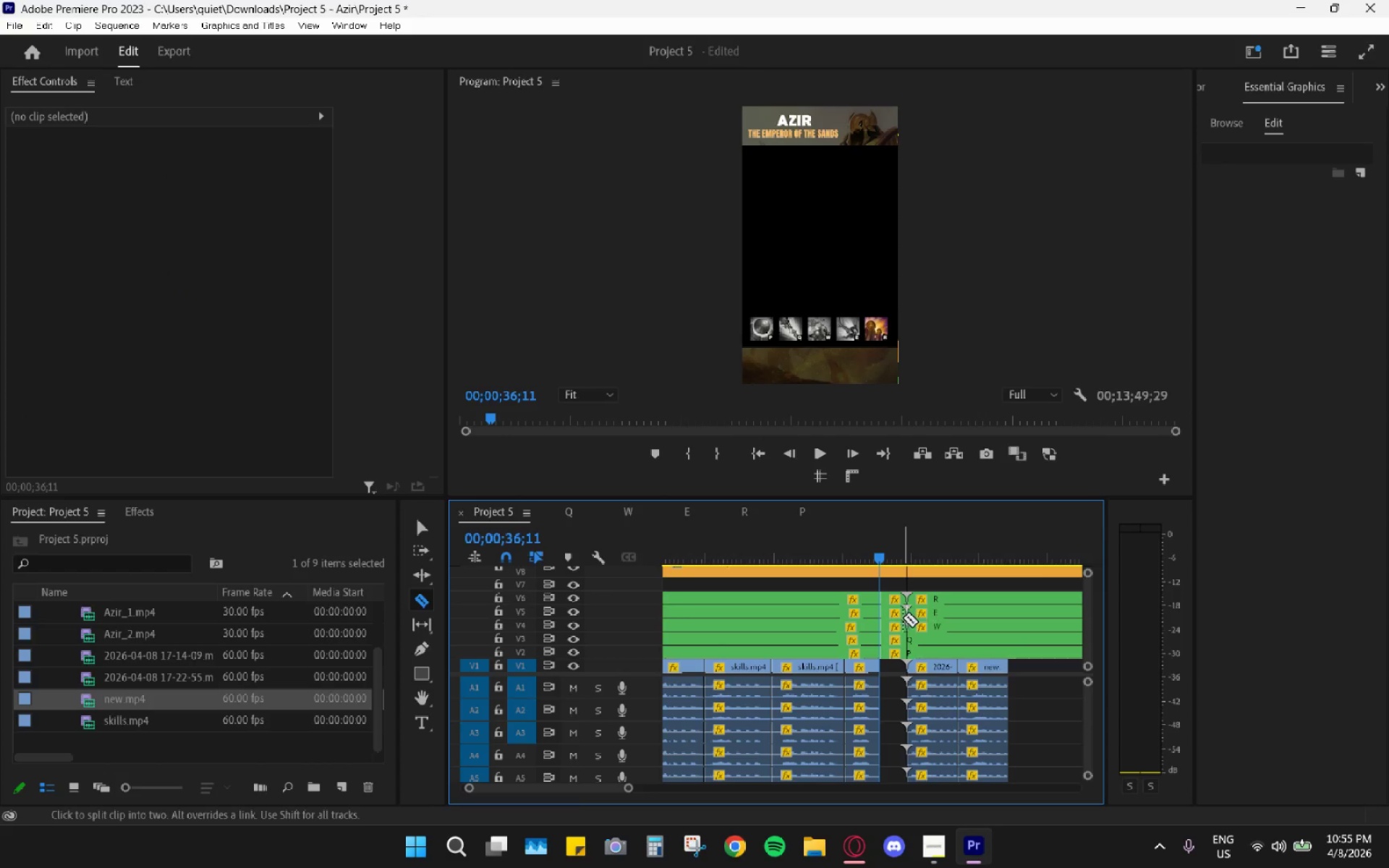 
left_click_drag(start_coordinate=[904, 632], to_coordinate=[906, 637])
 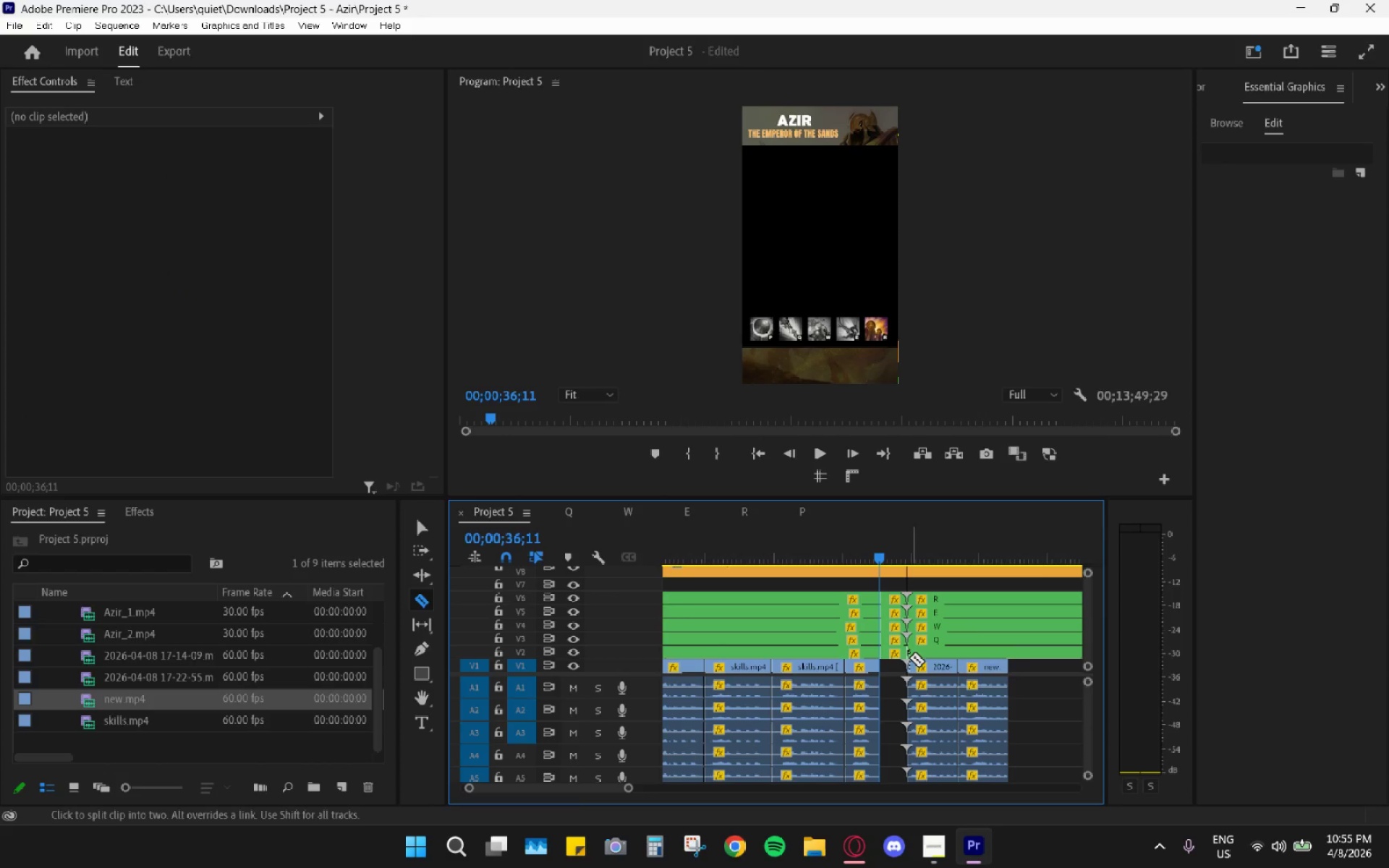 
left_click([909, 655])
 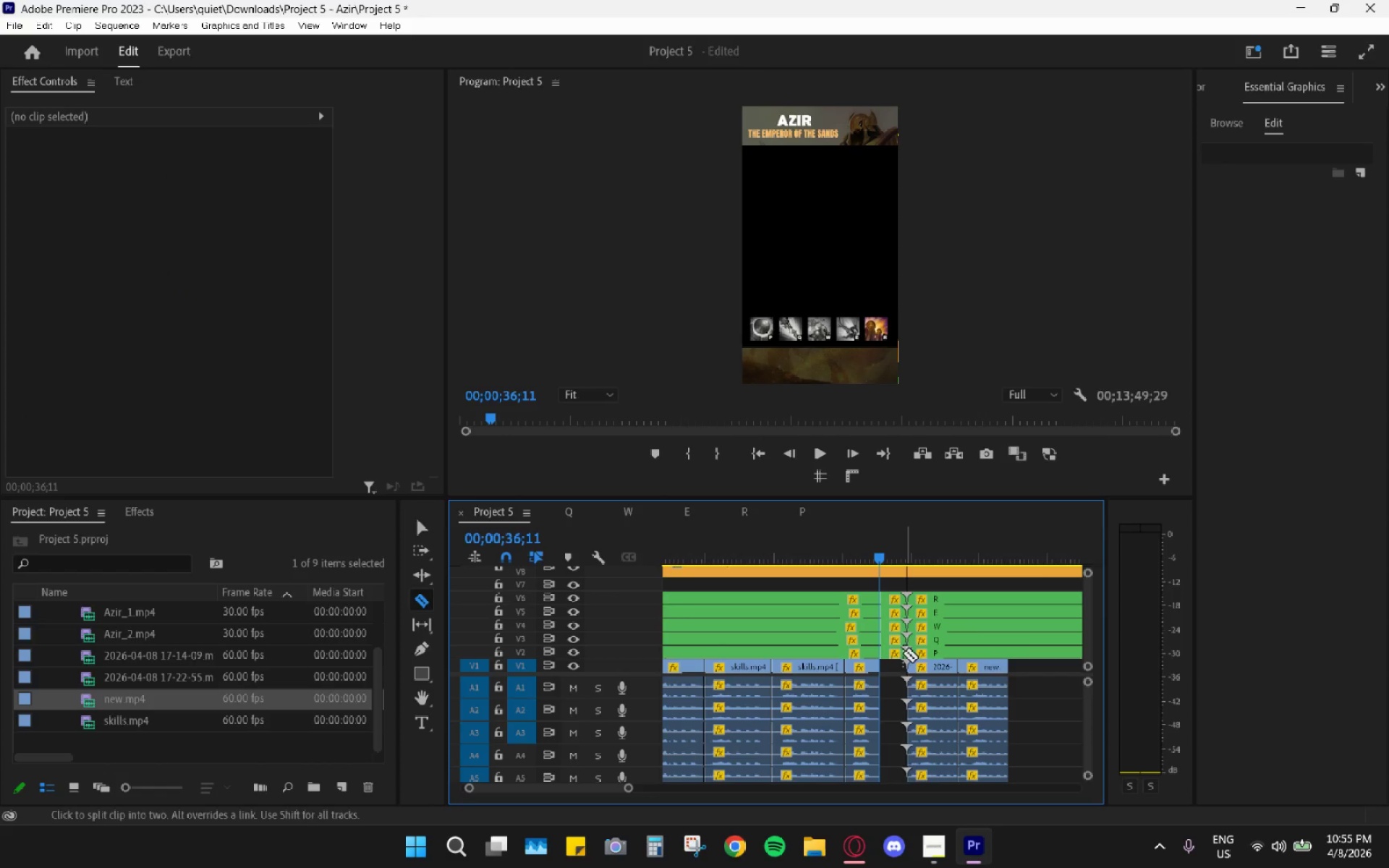 
key(V)
 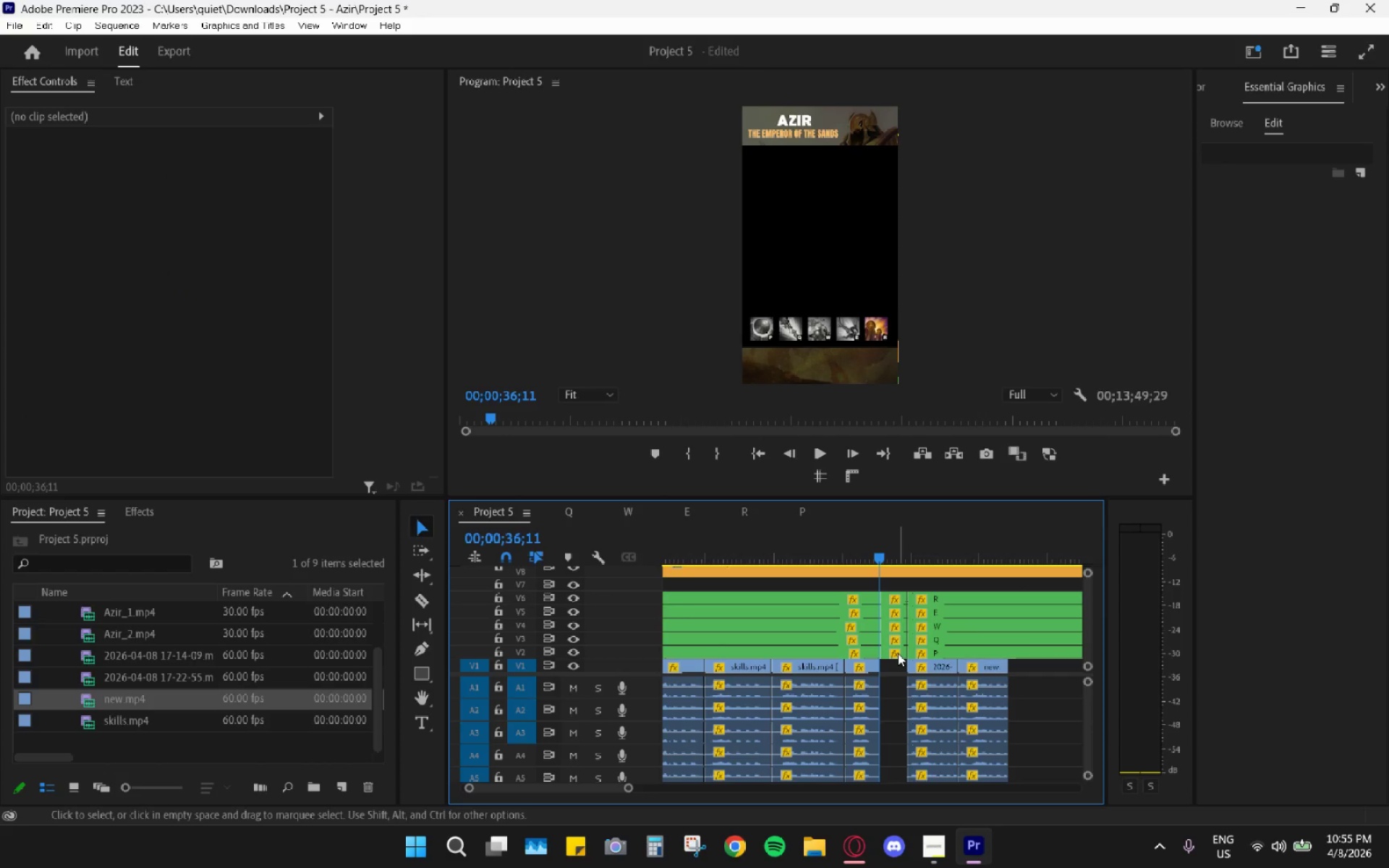 
left_click([898, 653])
 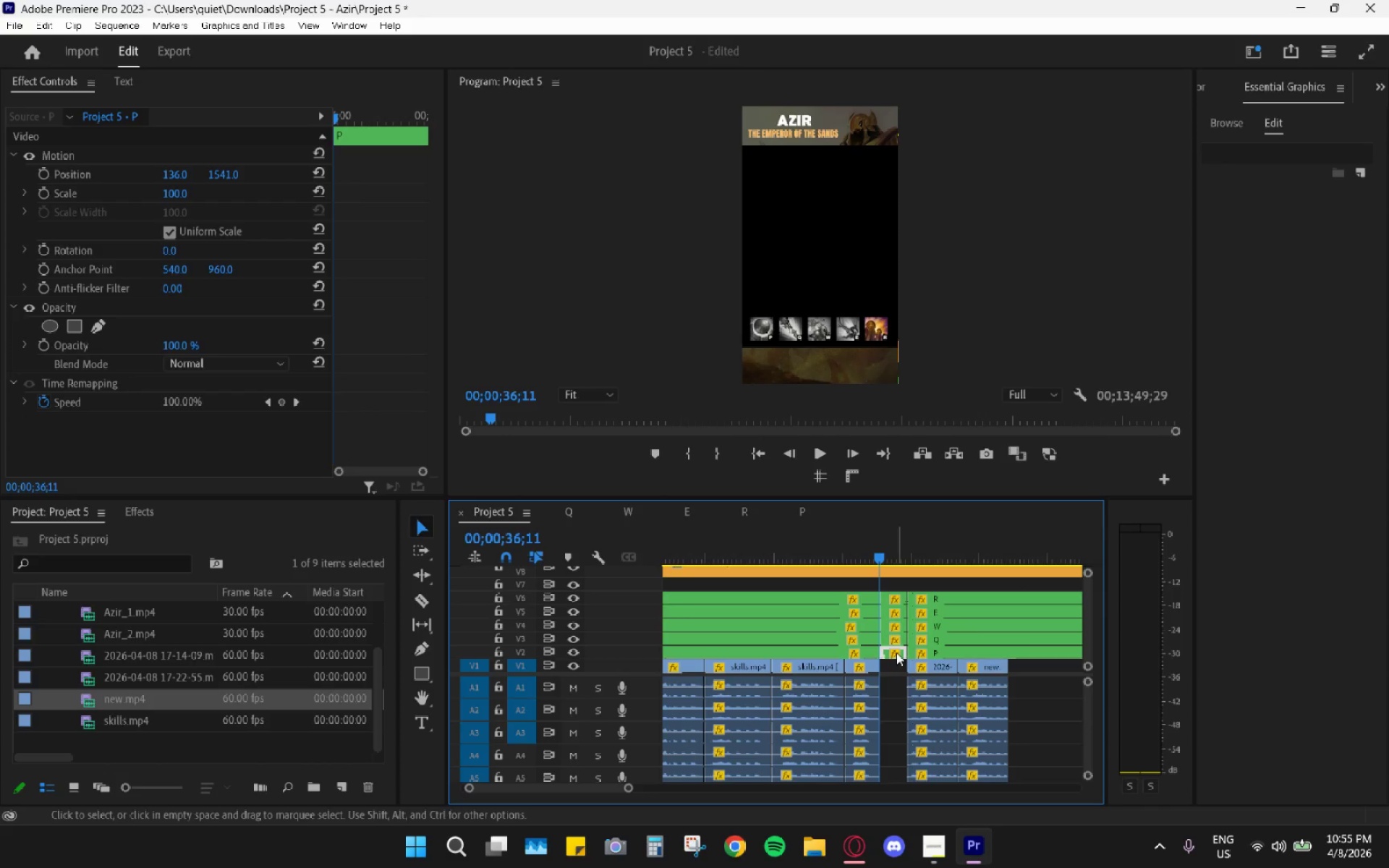 
key(H)
 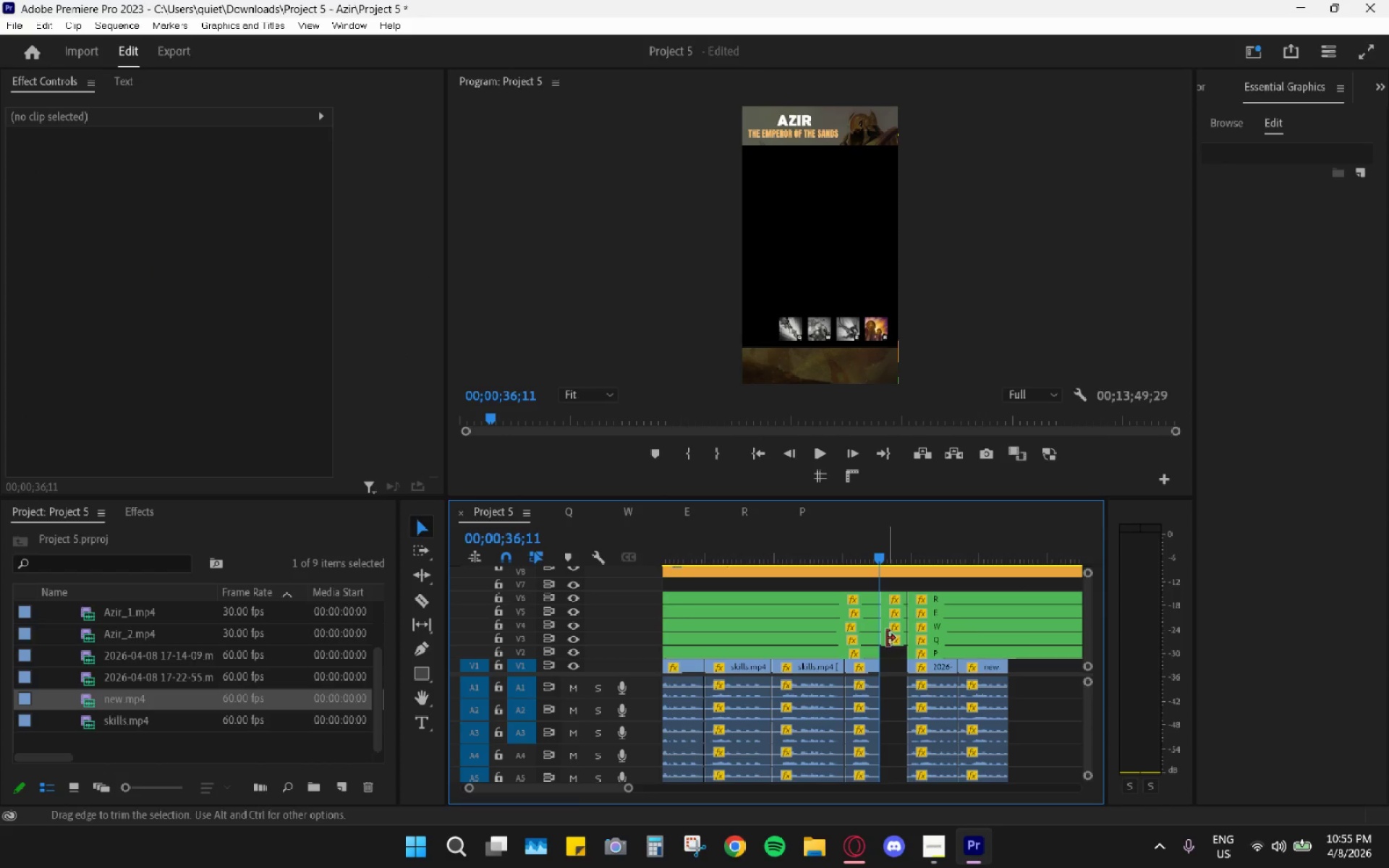 
left_click([887, 638])
 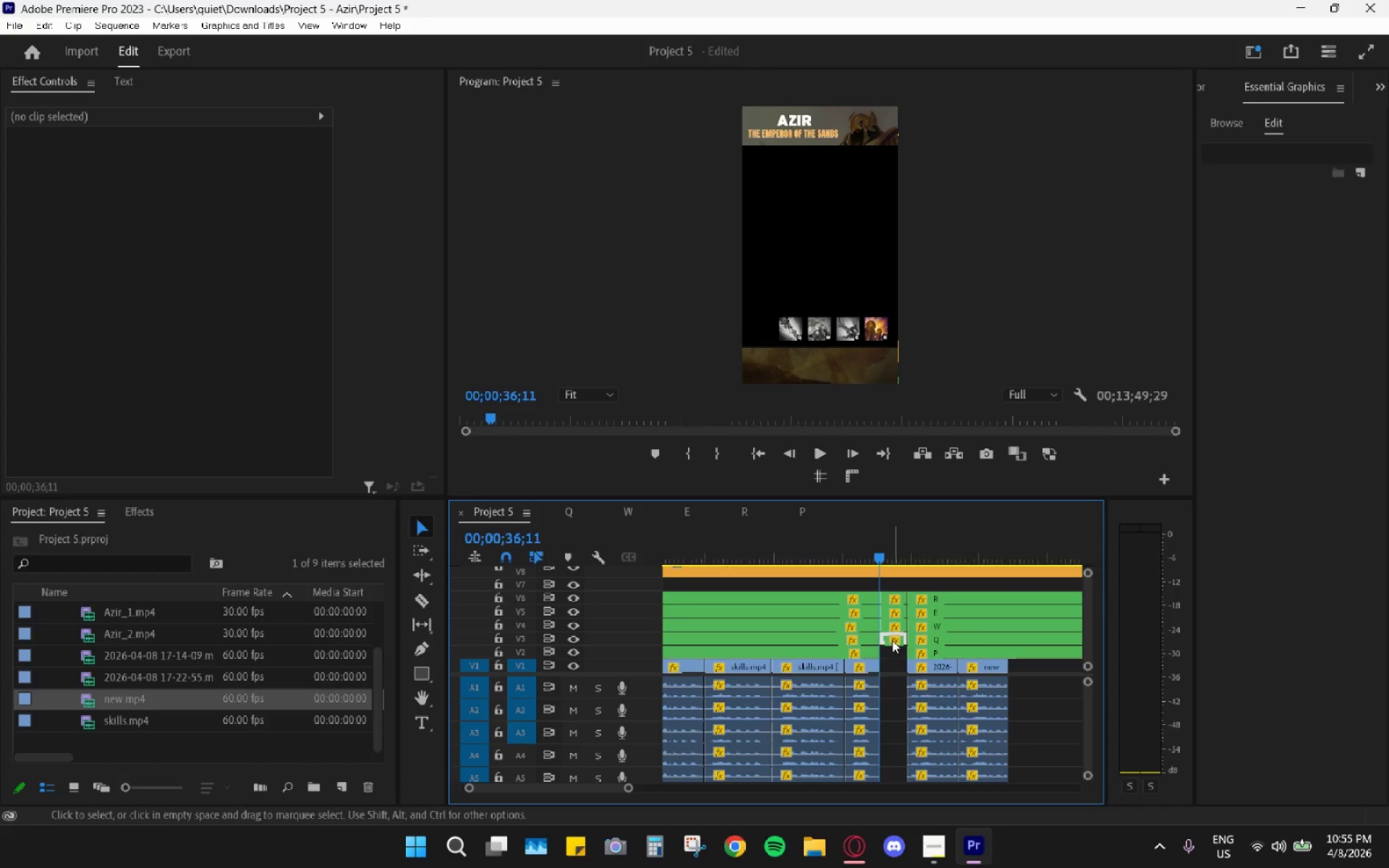 
key(H)
 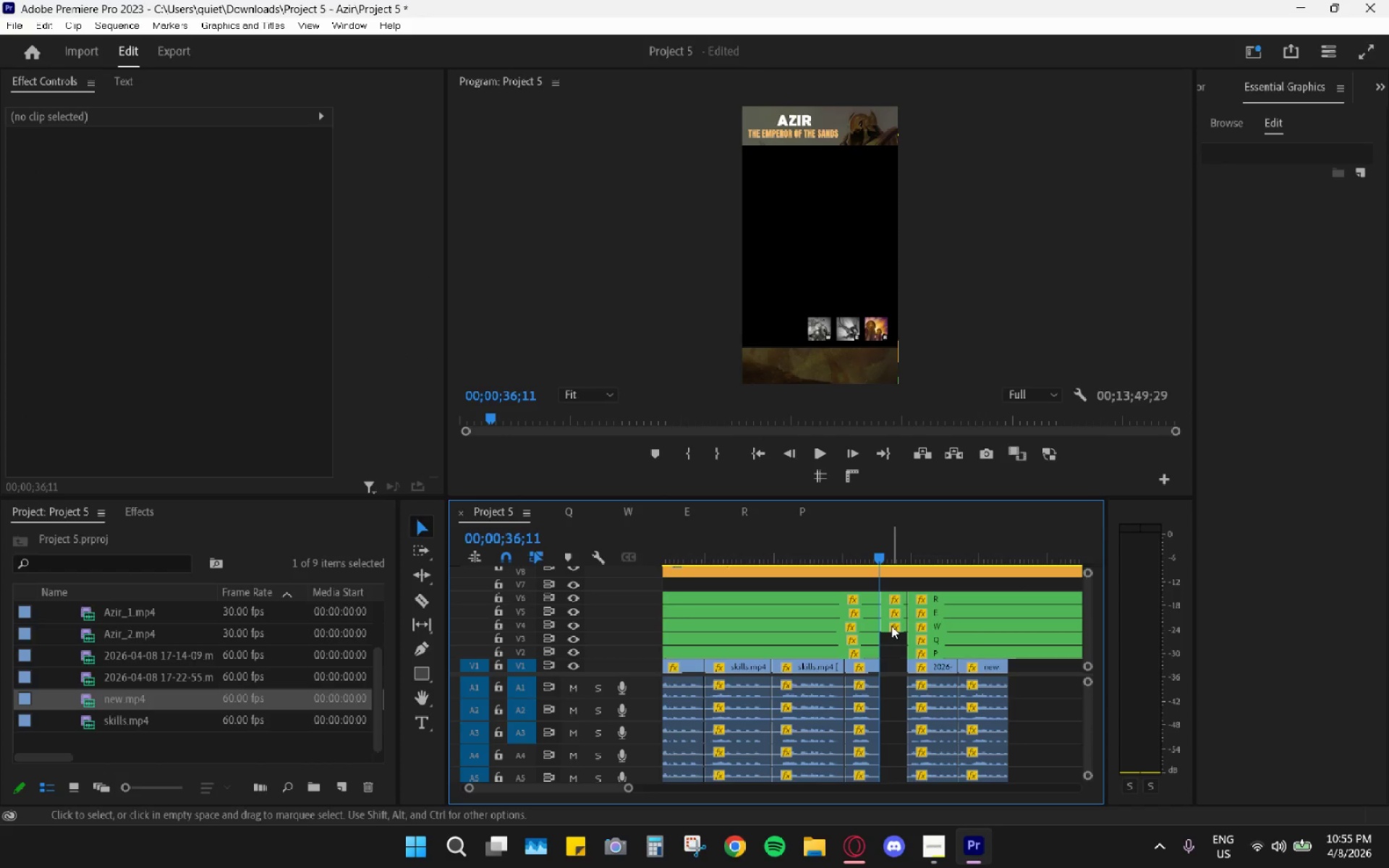 
left_click([891, 626])
 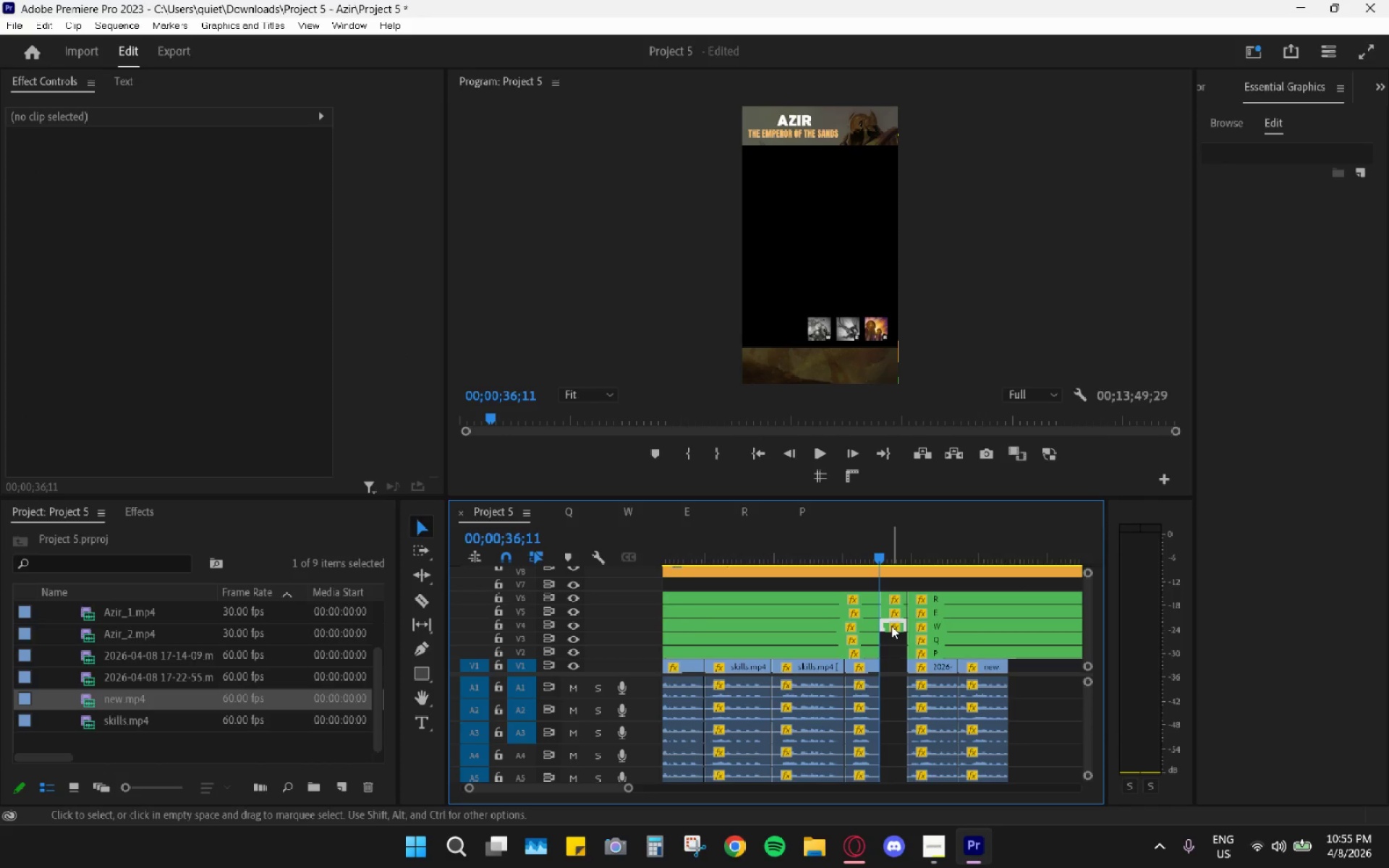 
key(H)
 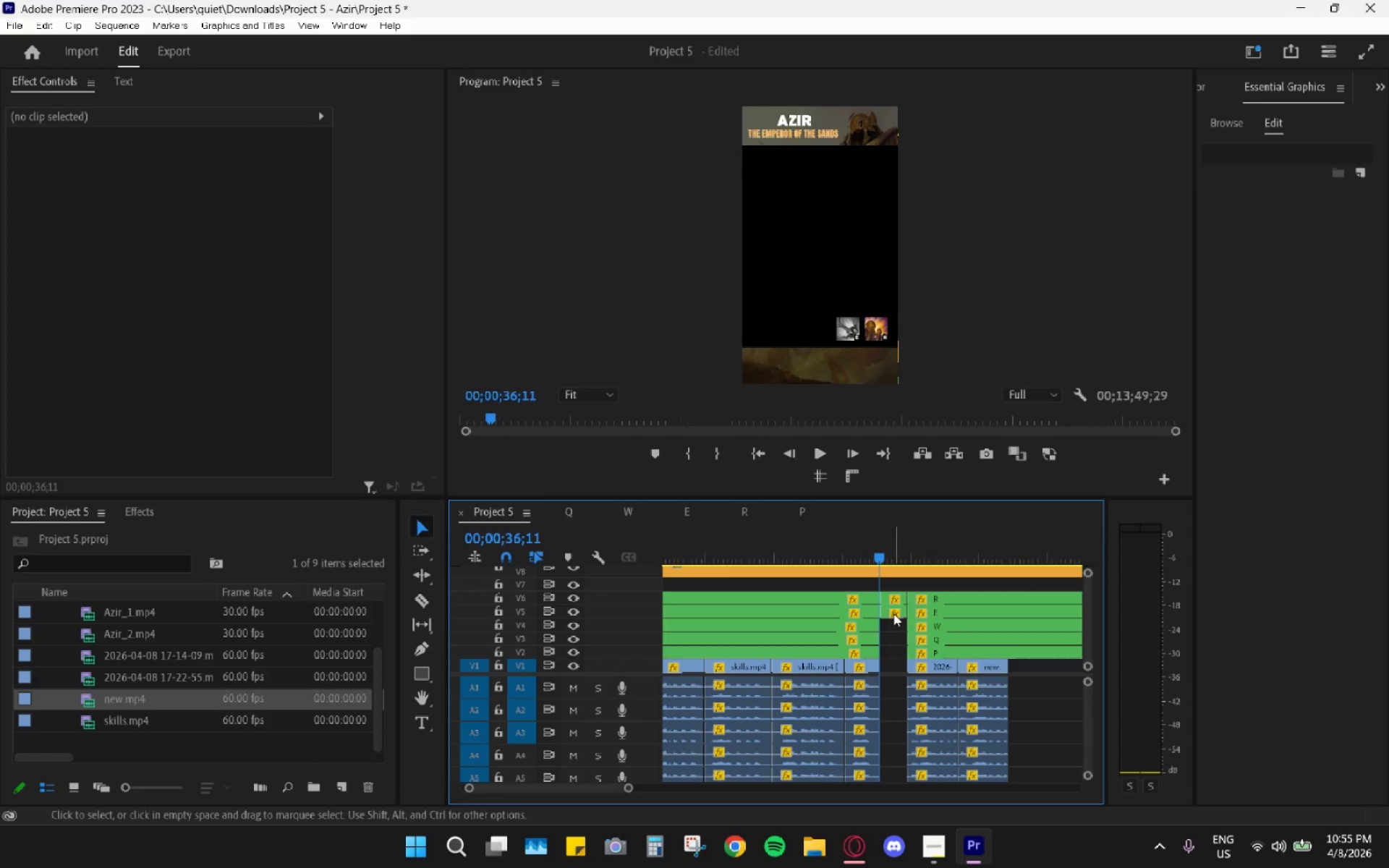 
double_click([893, 613])
 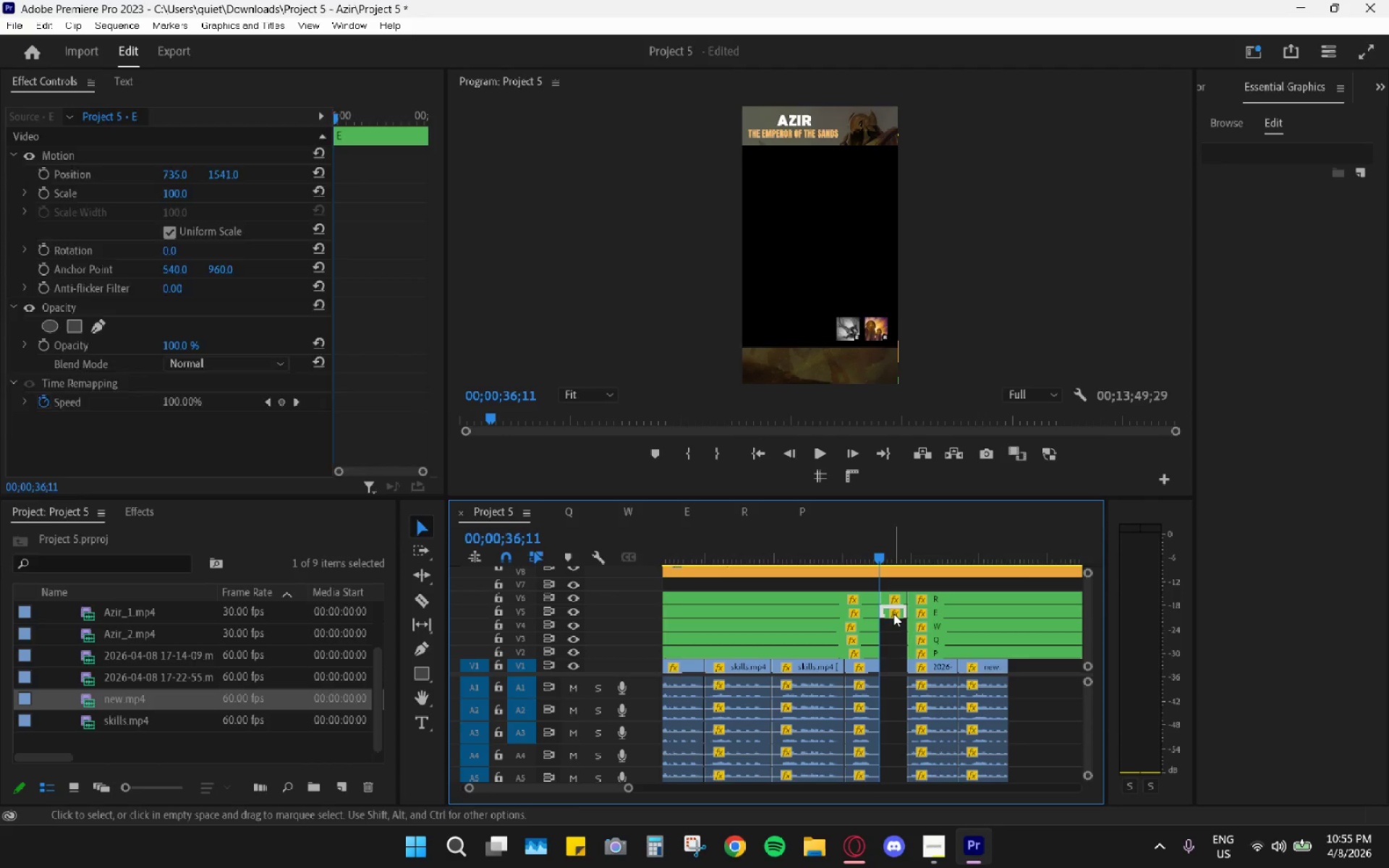 
type(hh)
 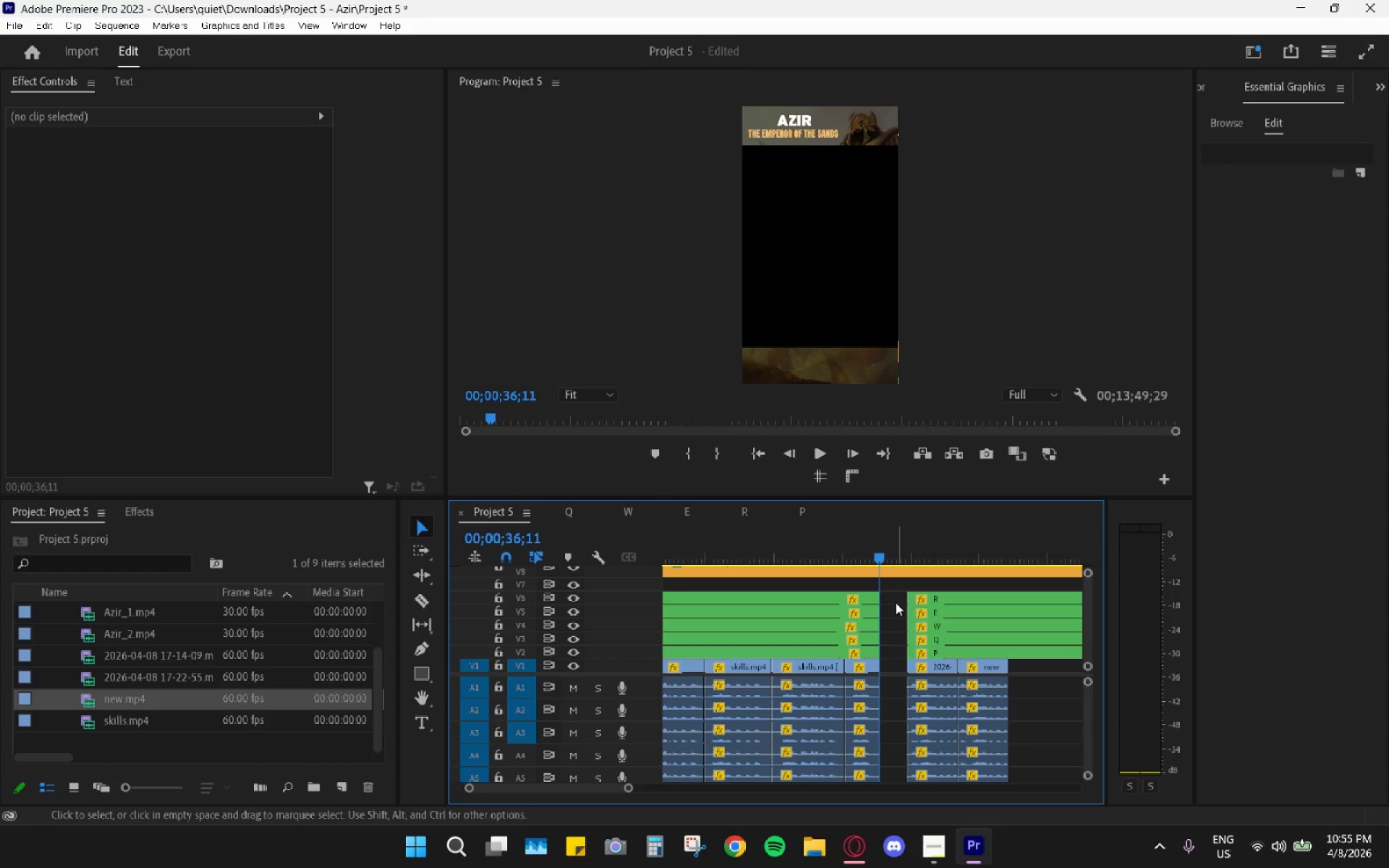 
double_click([896, 603])
 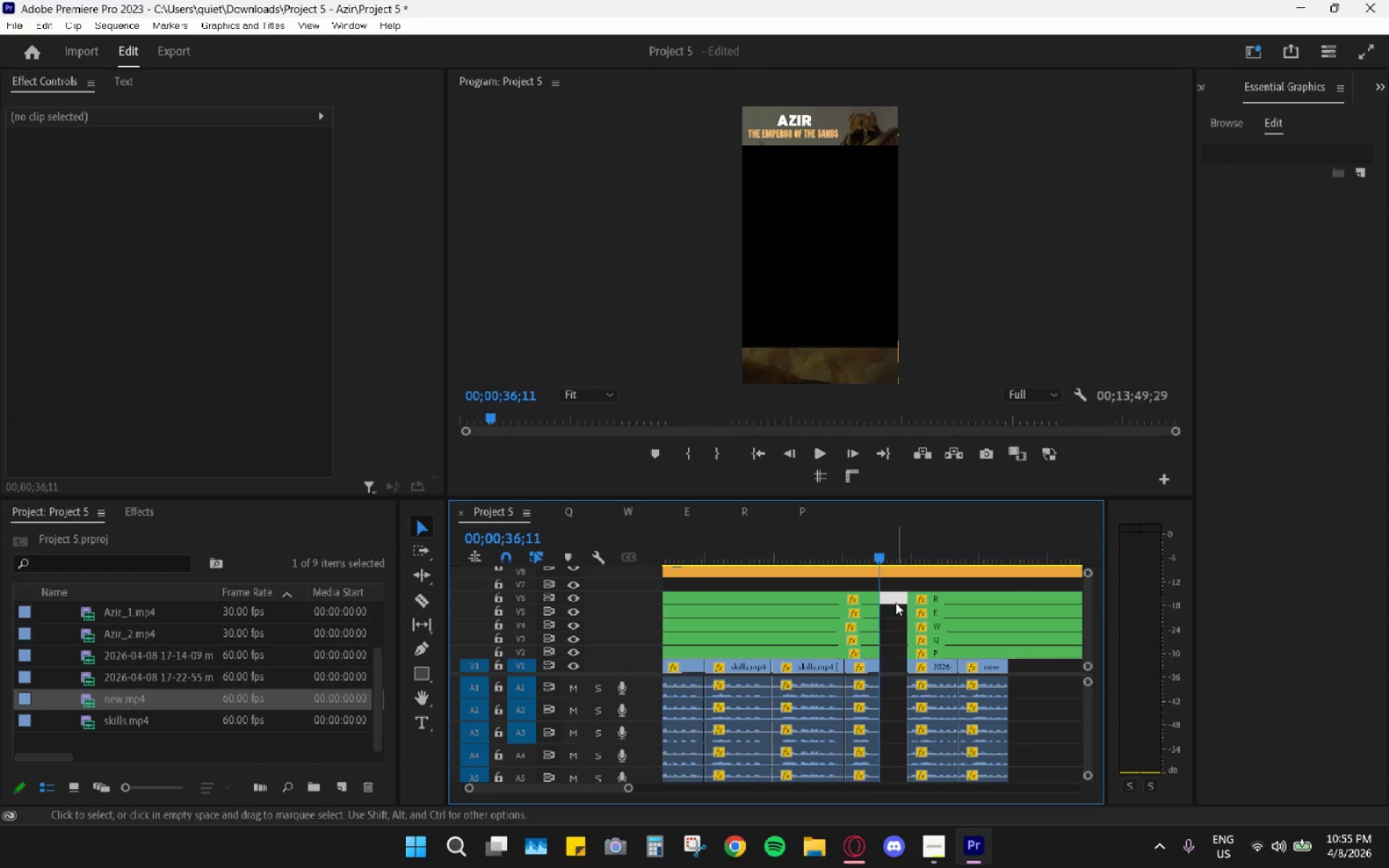 
key(H)
 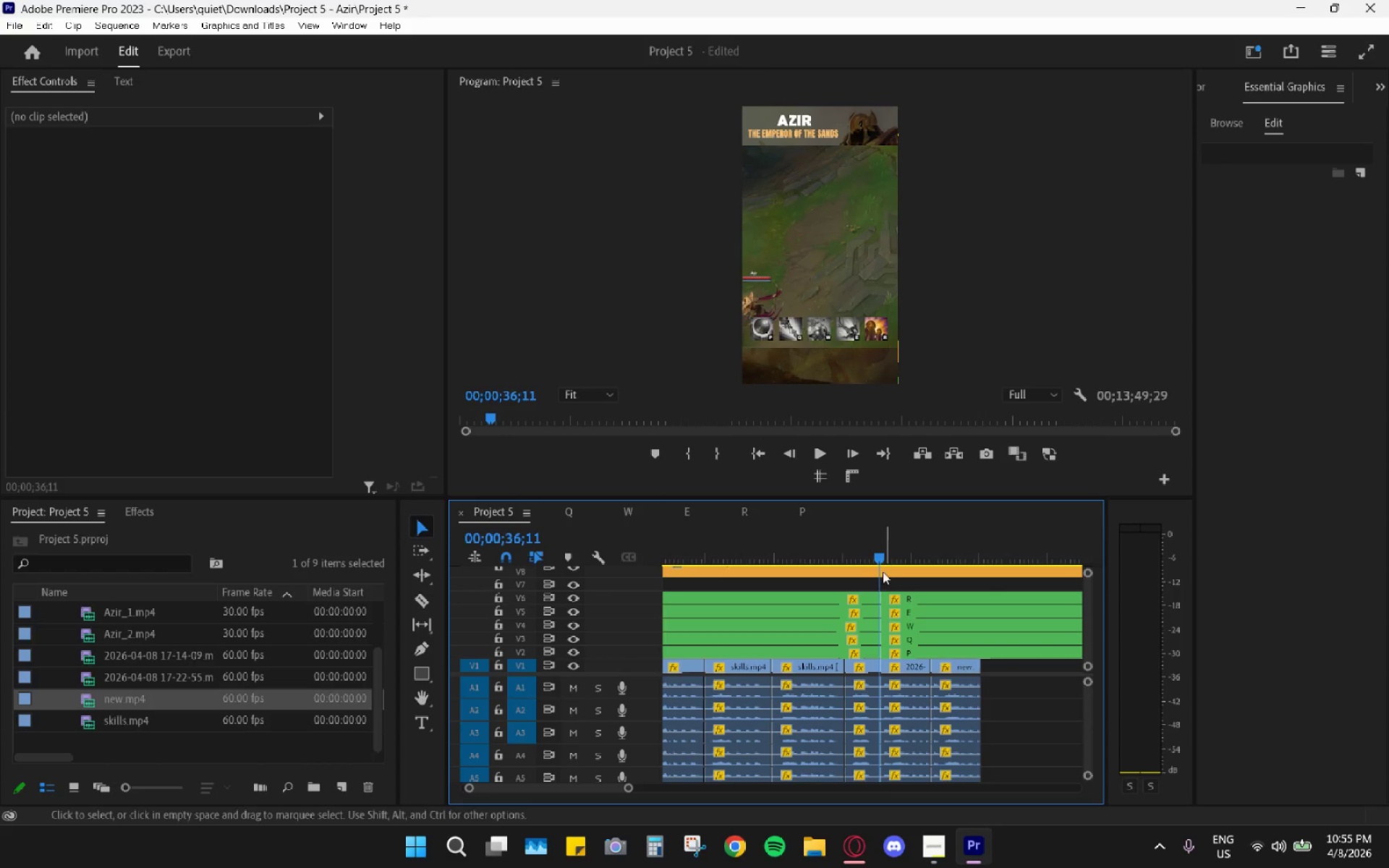 
left_click([859, 559])
 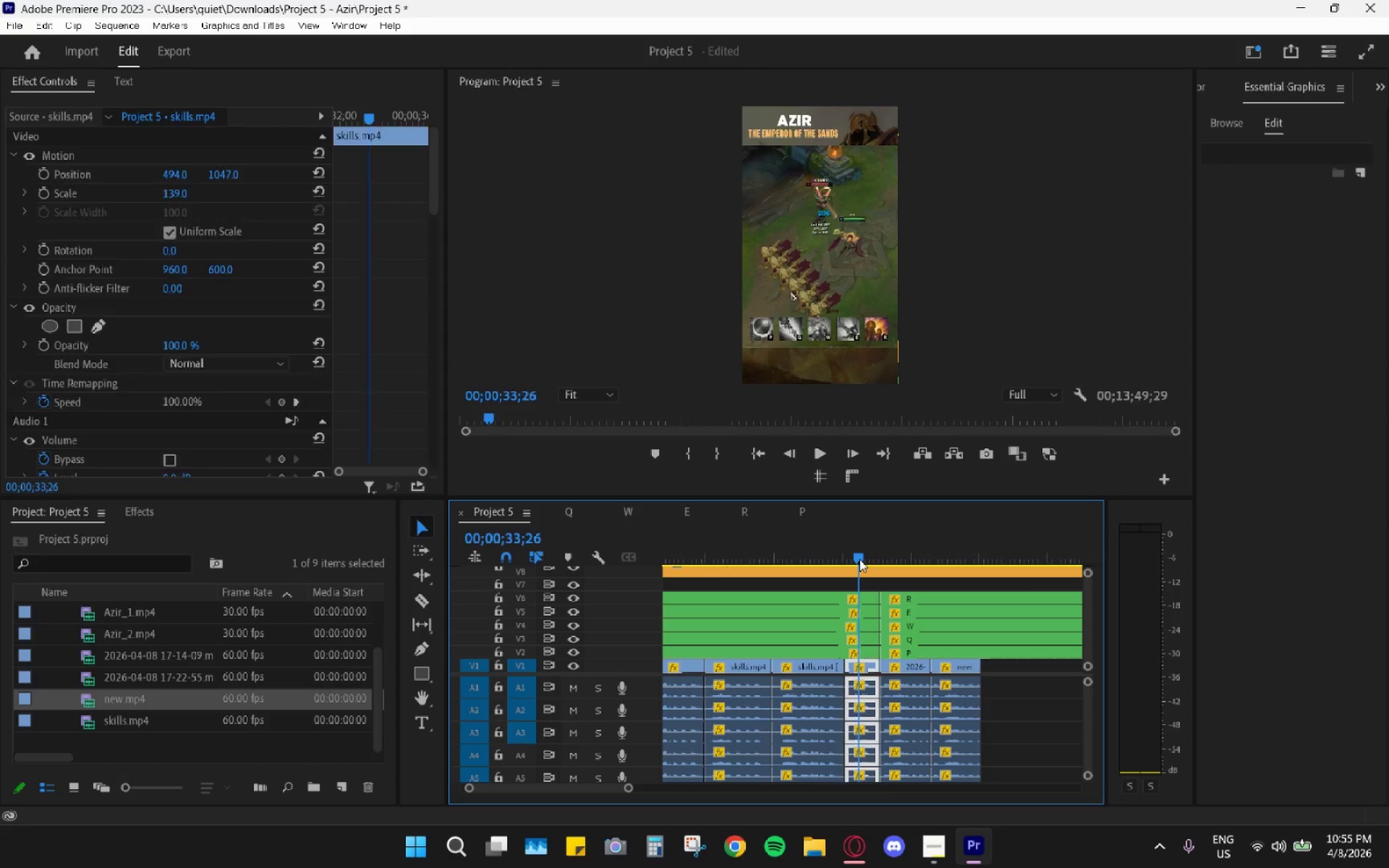 
key(Space)
 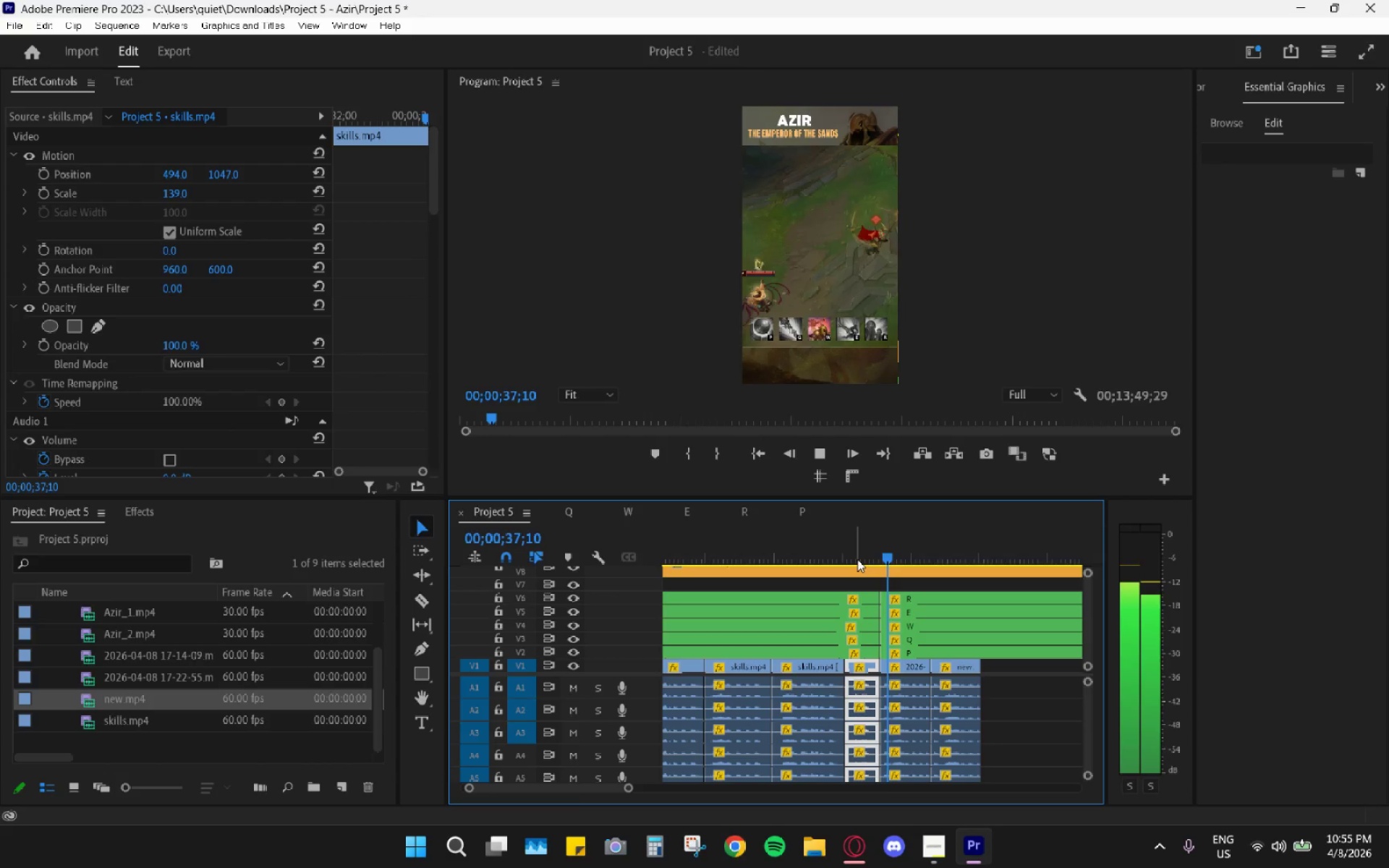 
wait(5.28)
 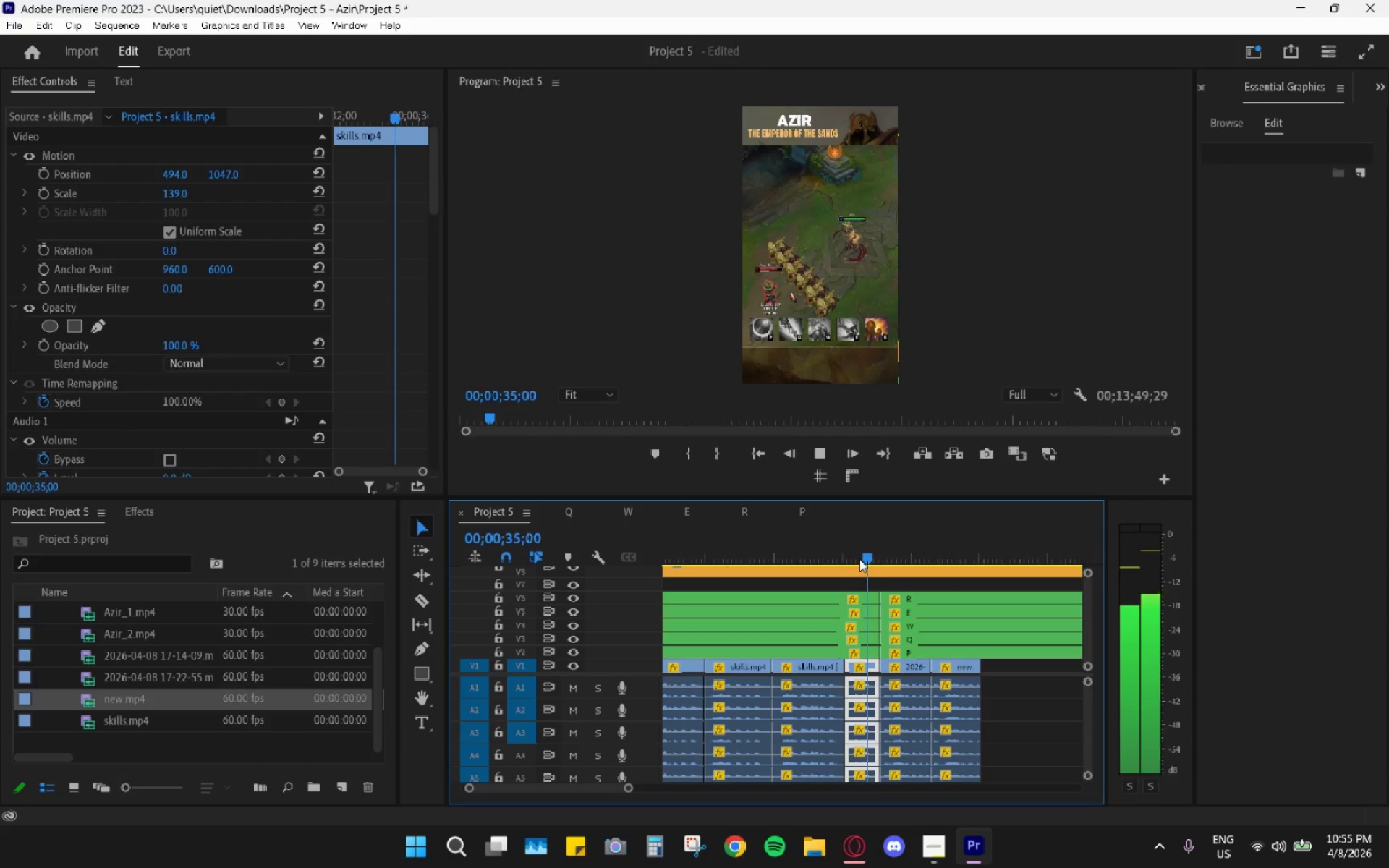 
key(Space)
 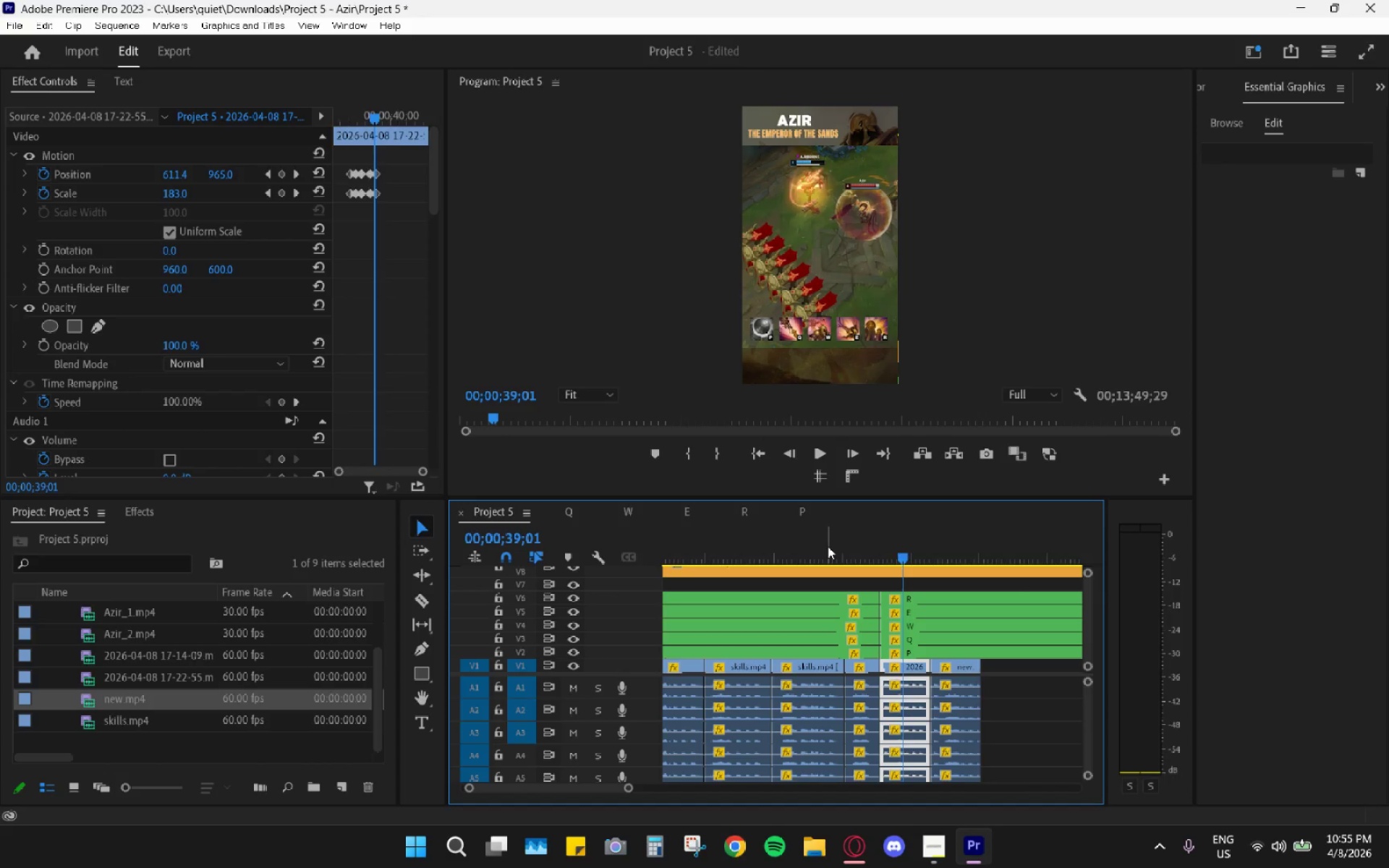 
left_click([828, 543])
 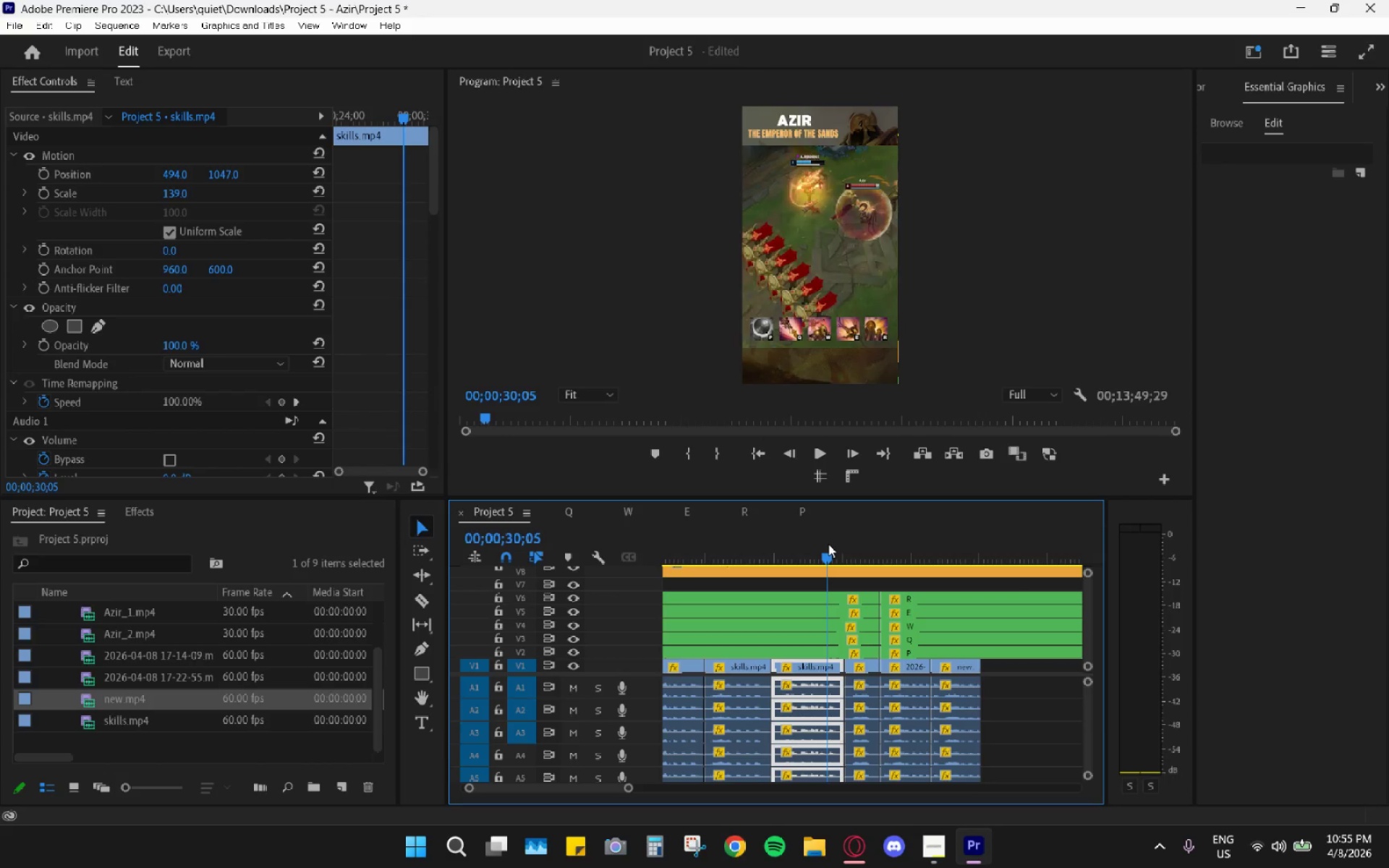 
key(Space)
 